 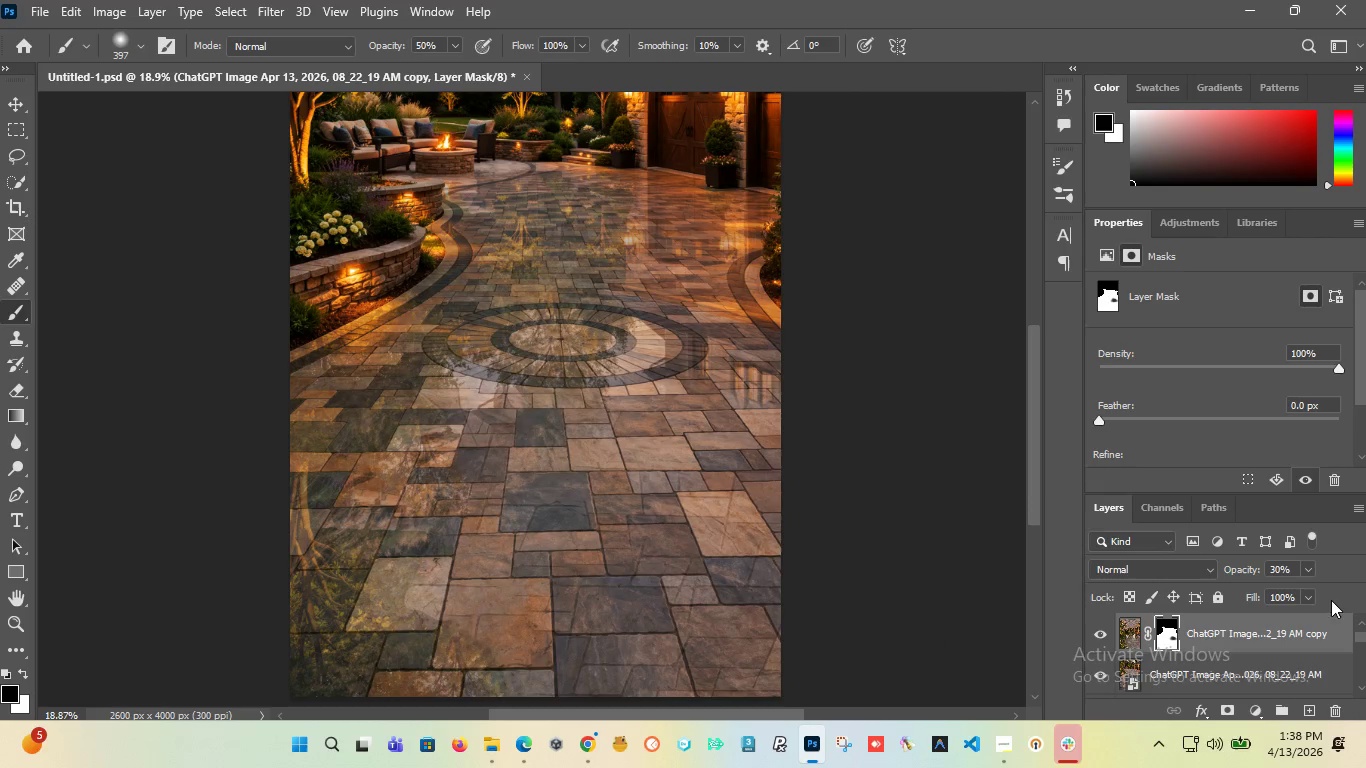 
key(Alt+AltLeft)
 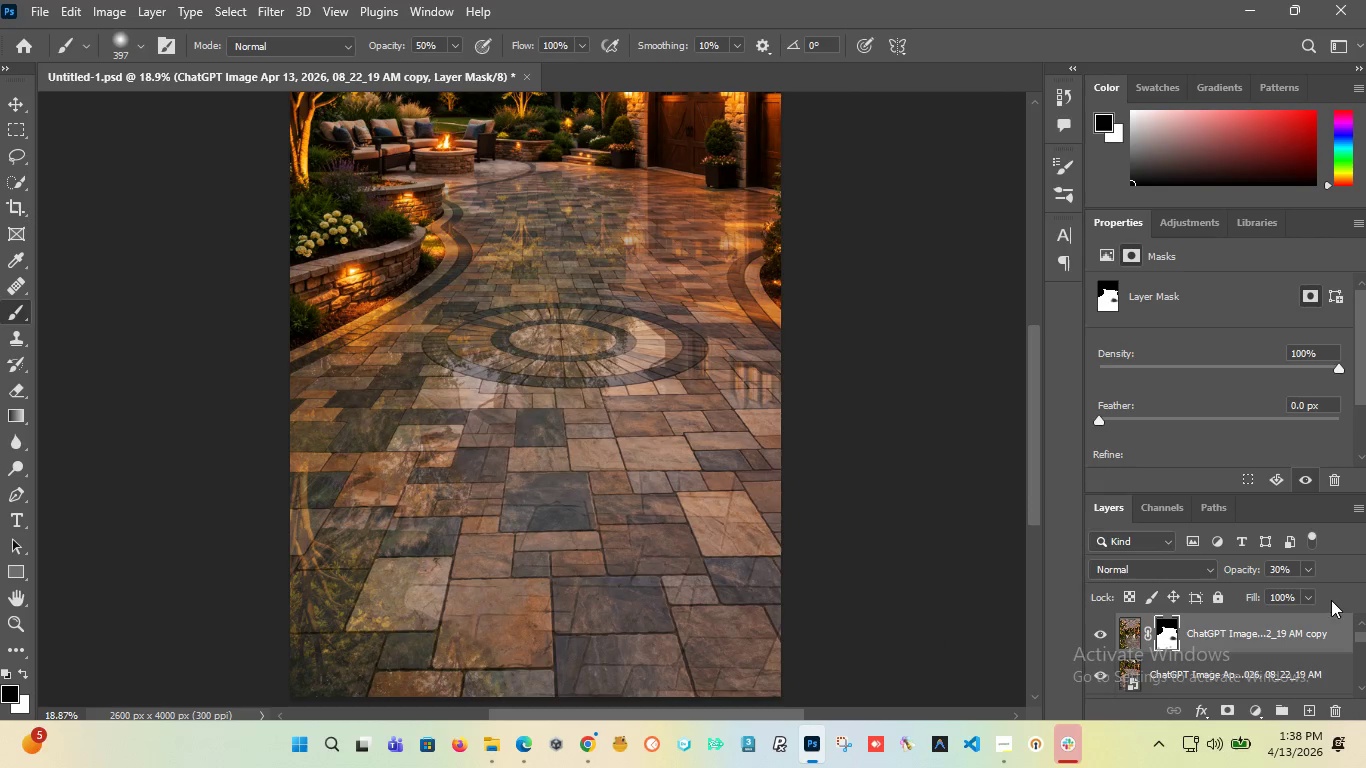 
key(Alt+AltLeft)
 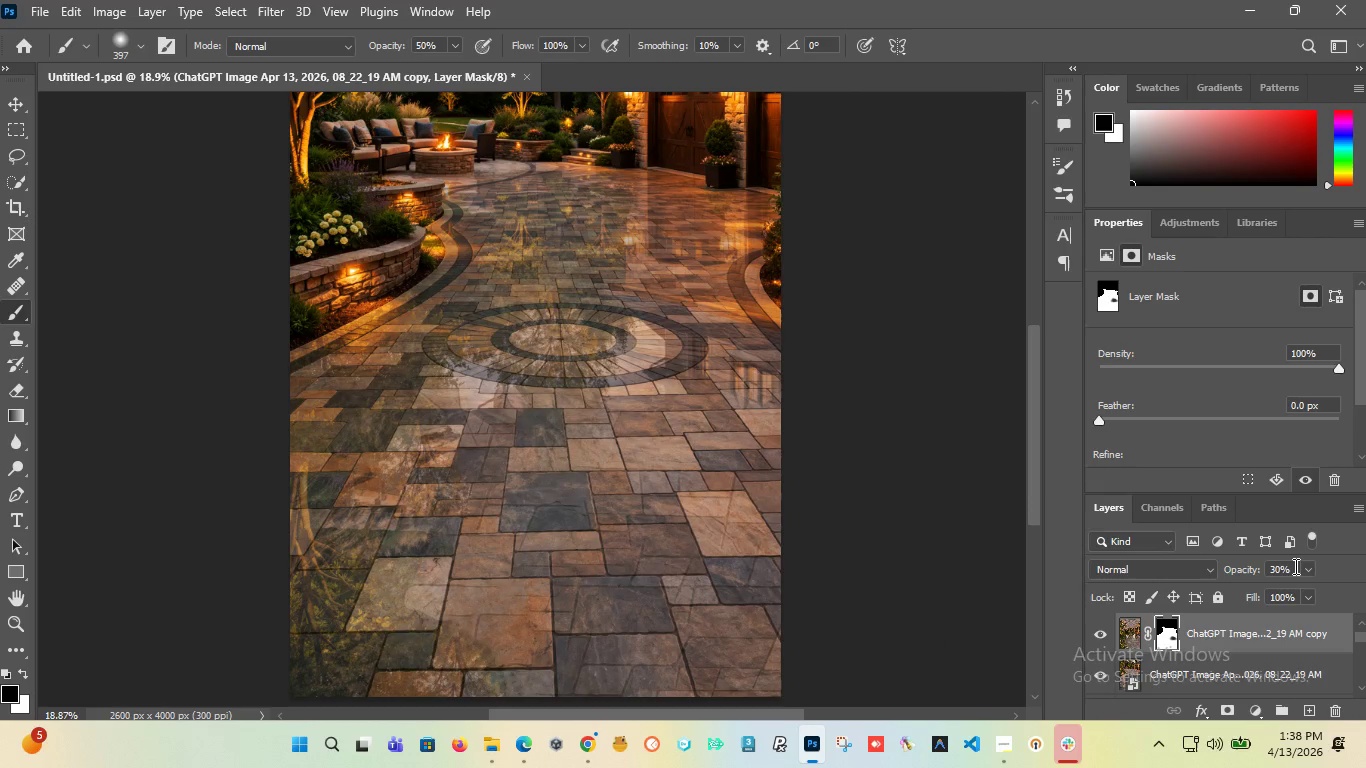 
left_click([1294, 566])
 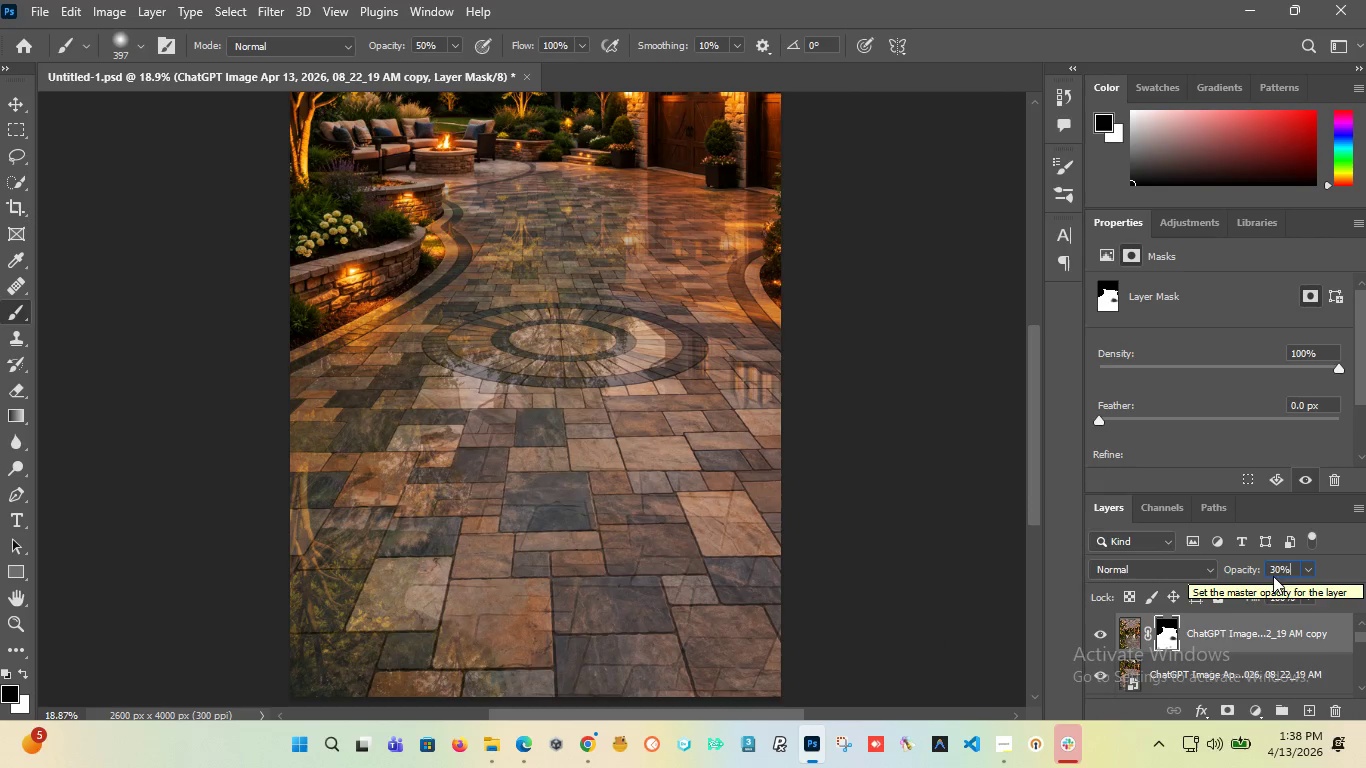 
scroll: coordinate [1200, 668], scroll_direction: up, amount: 6.0
 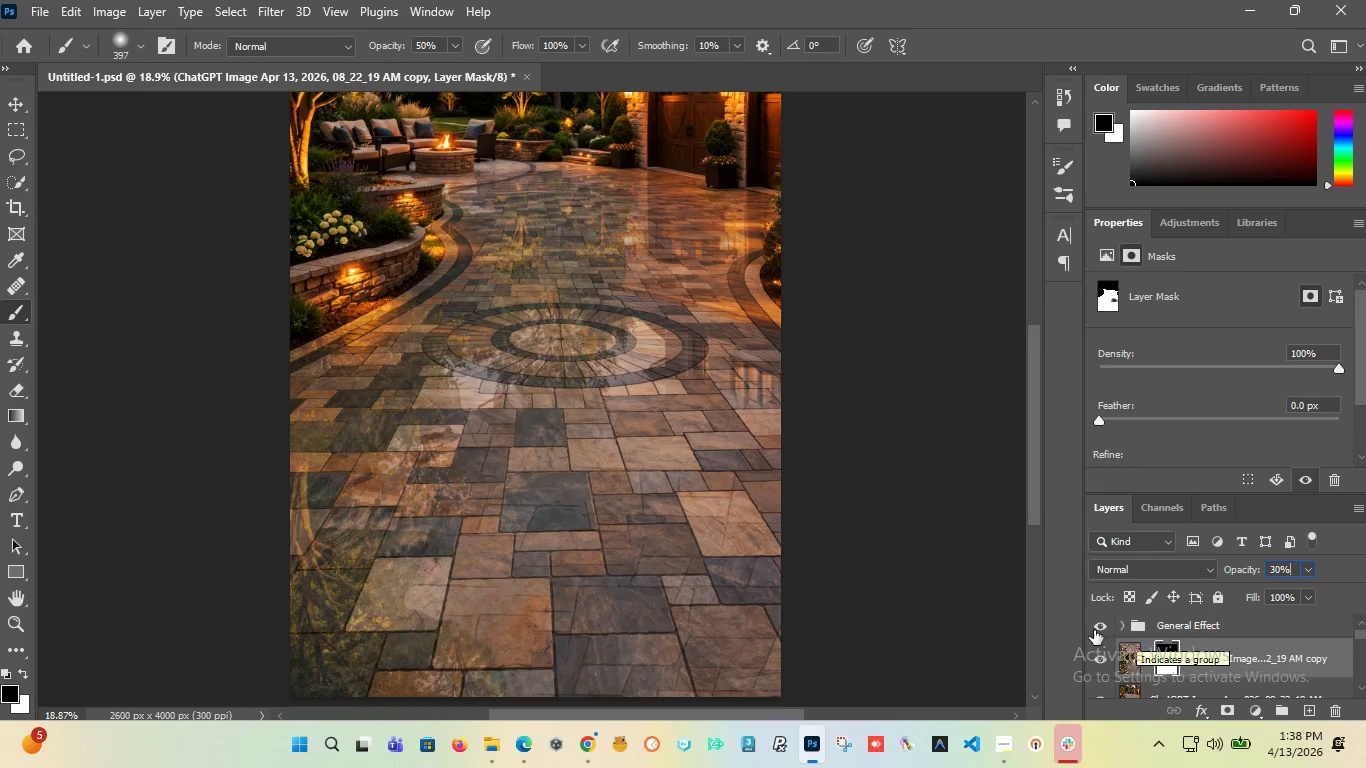 
left_click([1094, 630])
 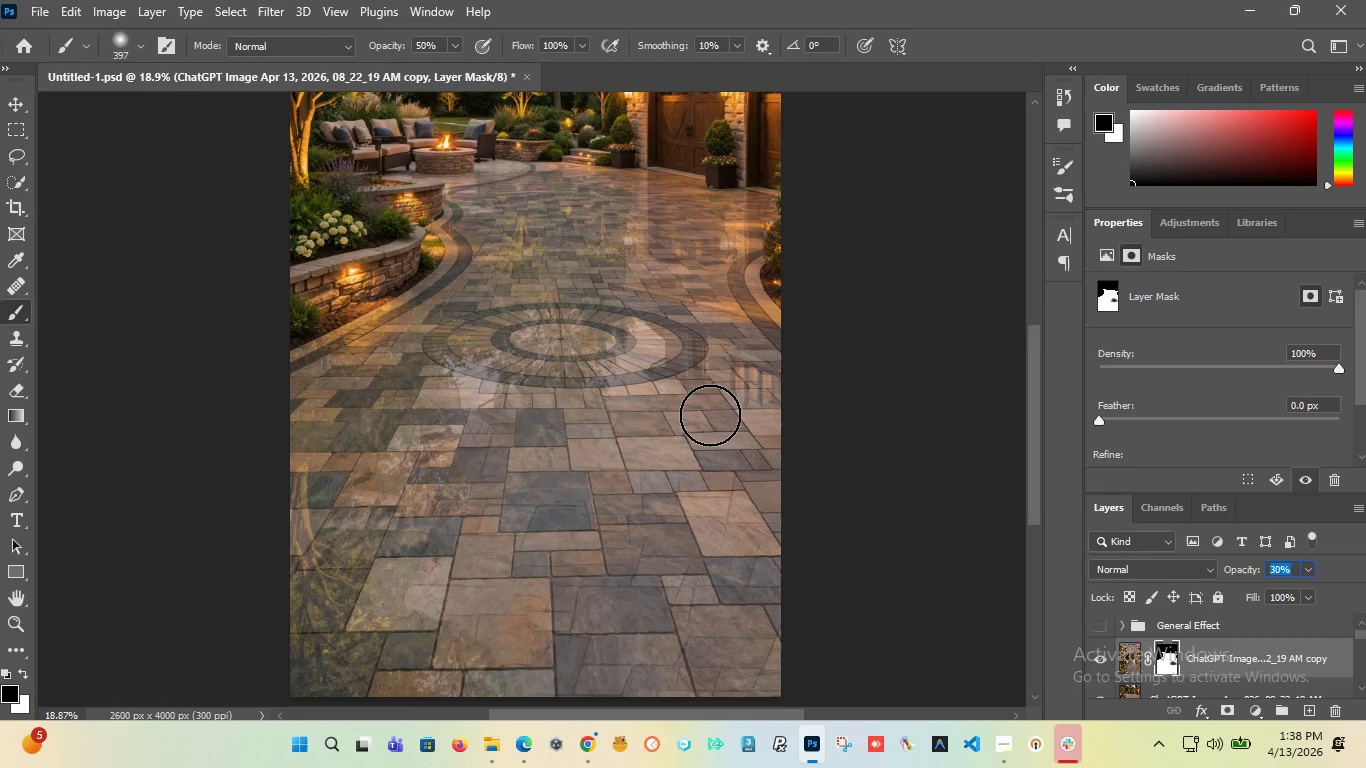 
hold_key(key=AltLeft, duration=0.69)
scroll: coordinate [710, 415], scroll_direction: down, amount: 6.0
 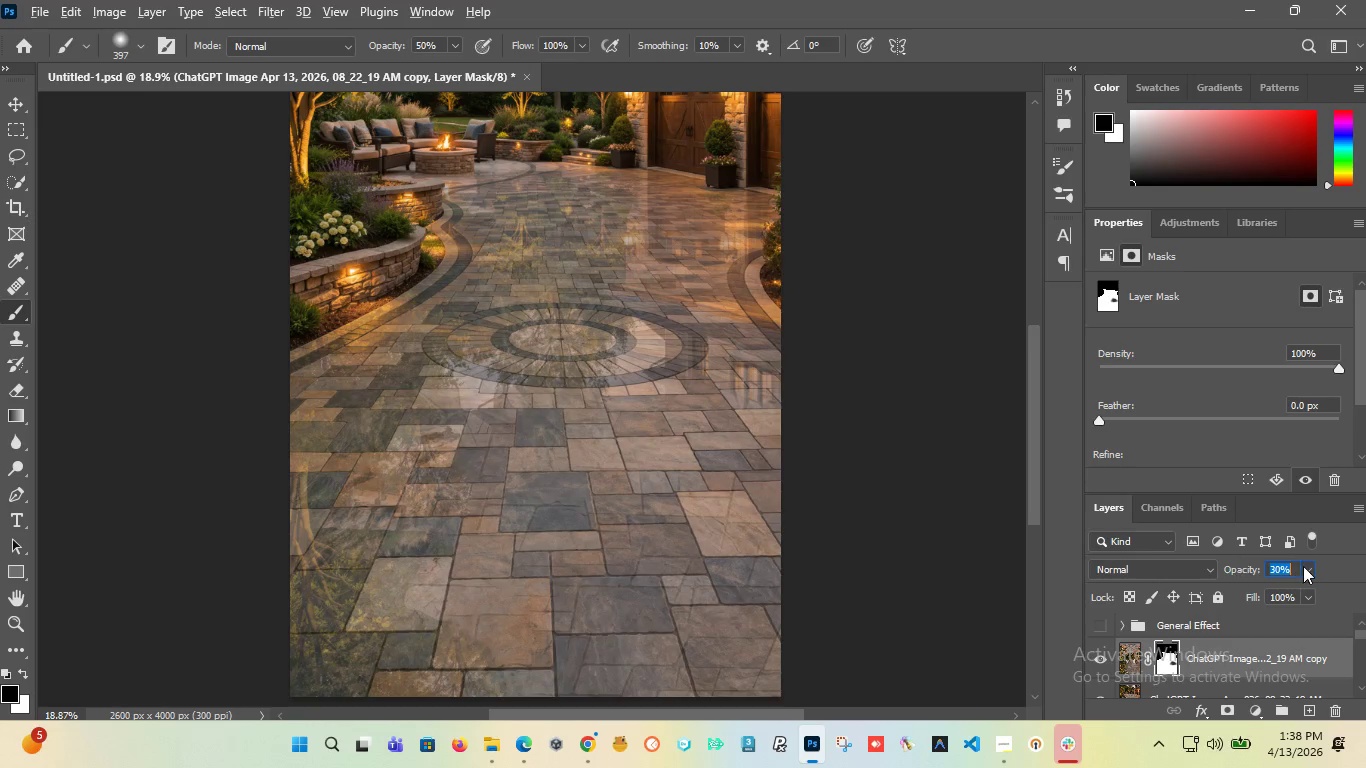 
key(Enter)
 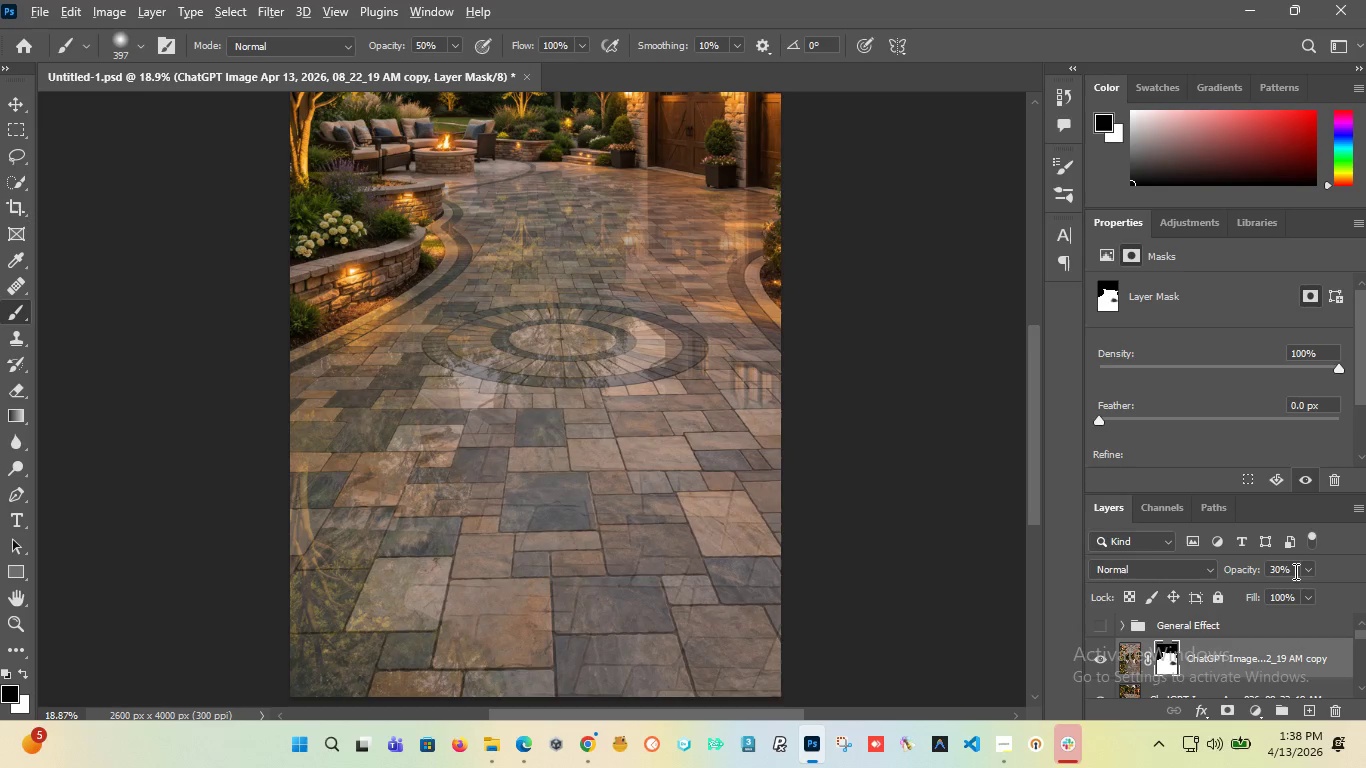 
left_click_drag(start_coordinate=[1294, 573], to_coordinate=[1236, 563])
 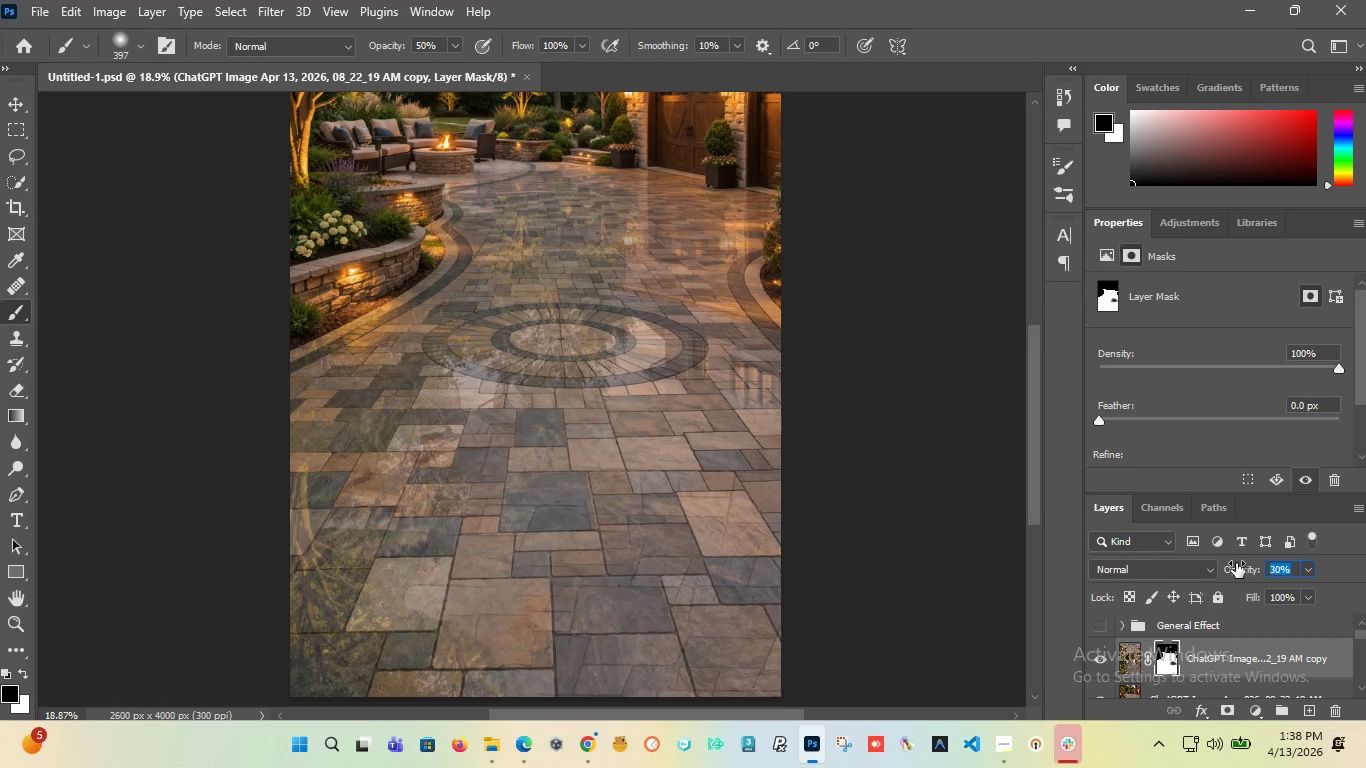 
type(35)
 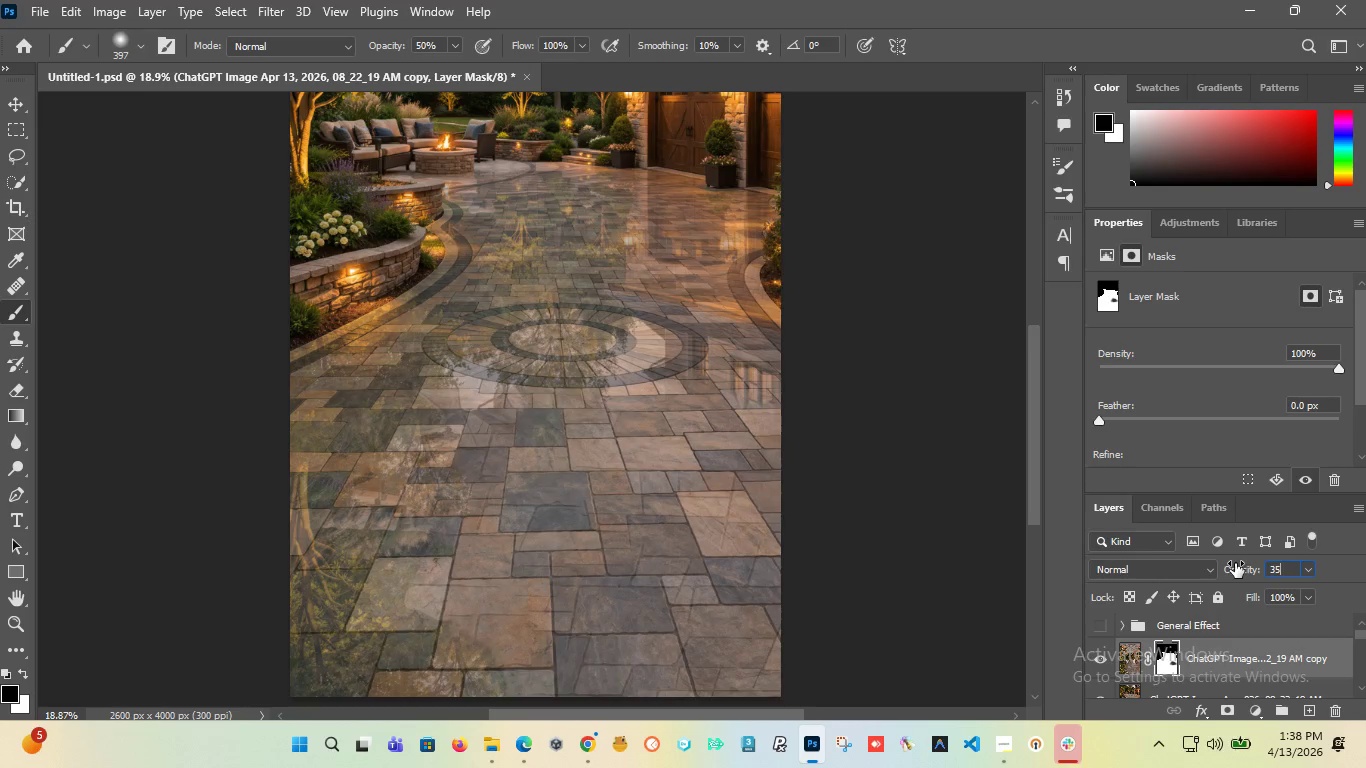 
key(Enter)
 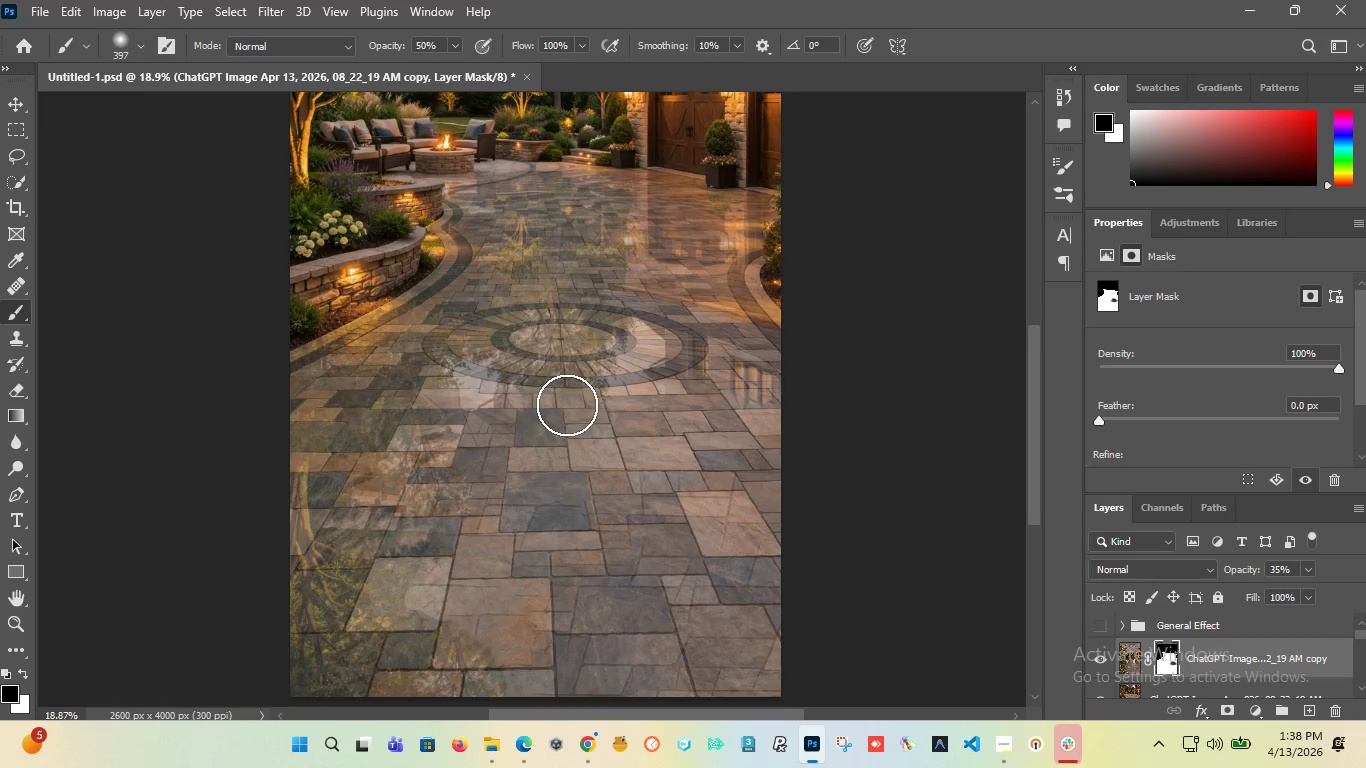 
hold_key(key=AltLeft, duration=1.53)
scroll: coordinate [567, 404], scroll_direction: down, amount: 8.0
 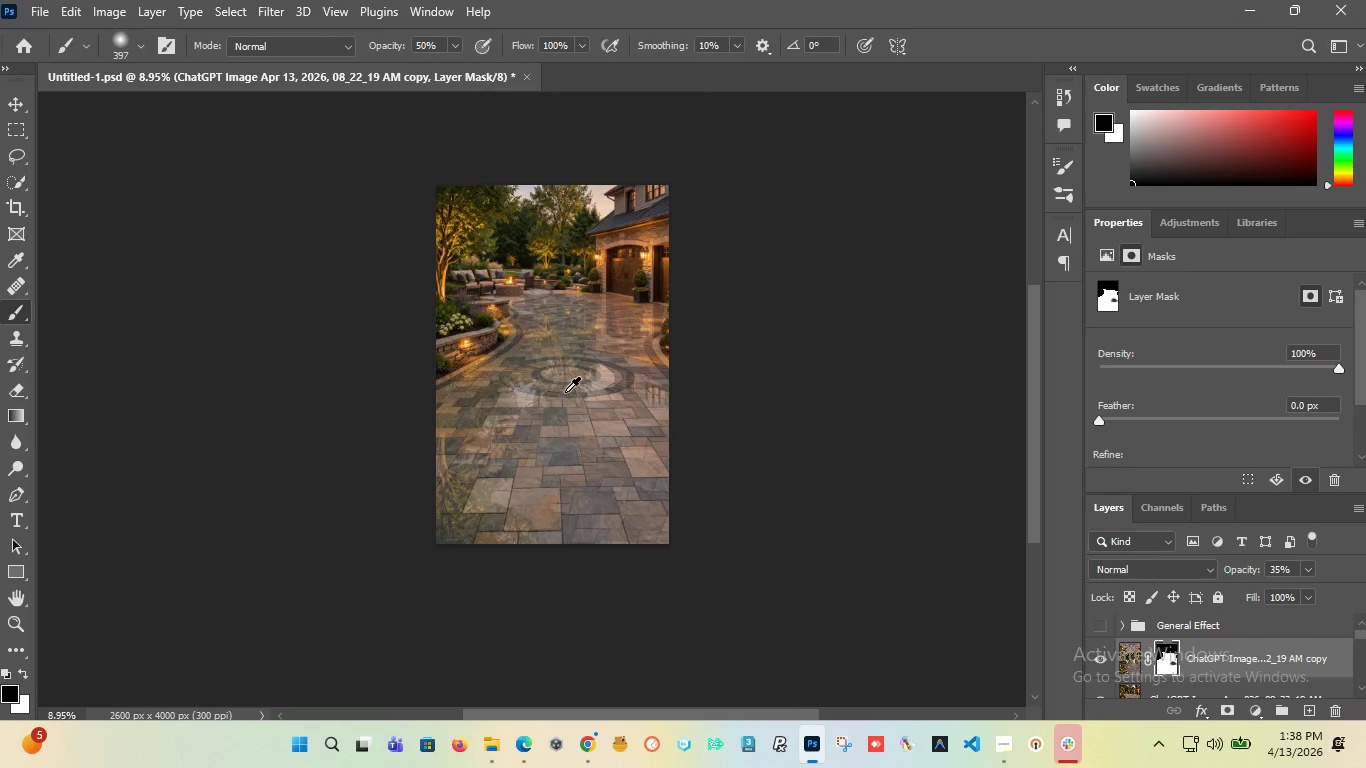 
scroll: coordinate [563, 382], scroll_direction: up, amount: 5.0
 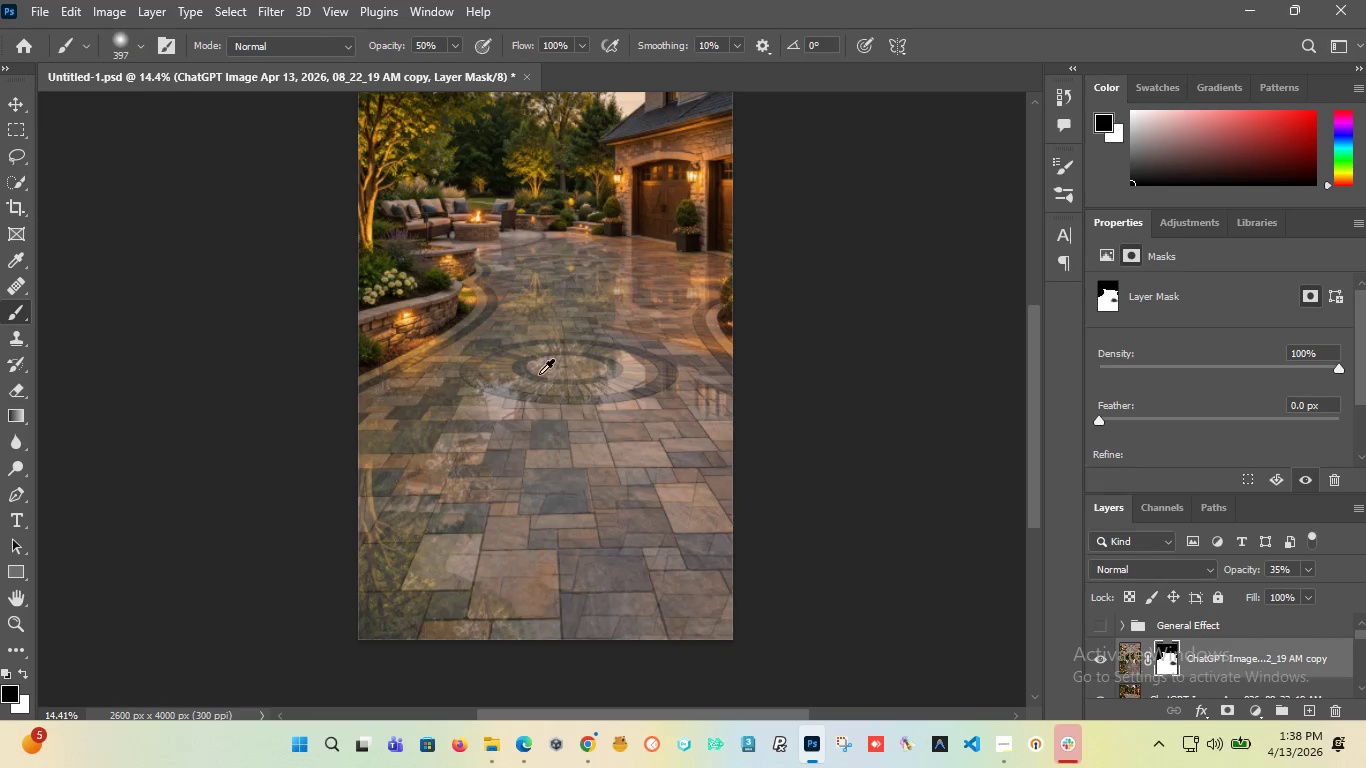 
hold_key(key=AltLeft, duration=1.5)
 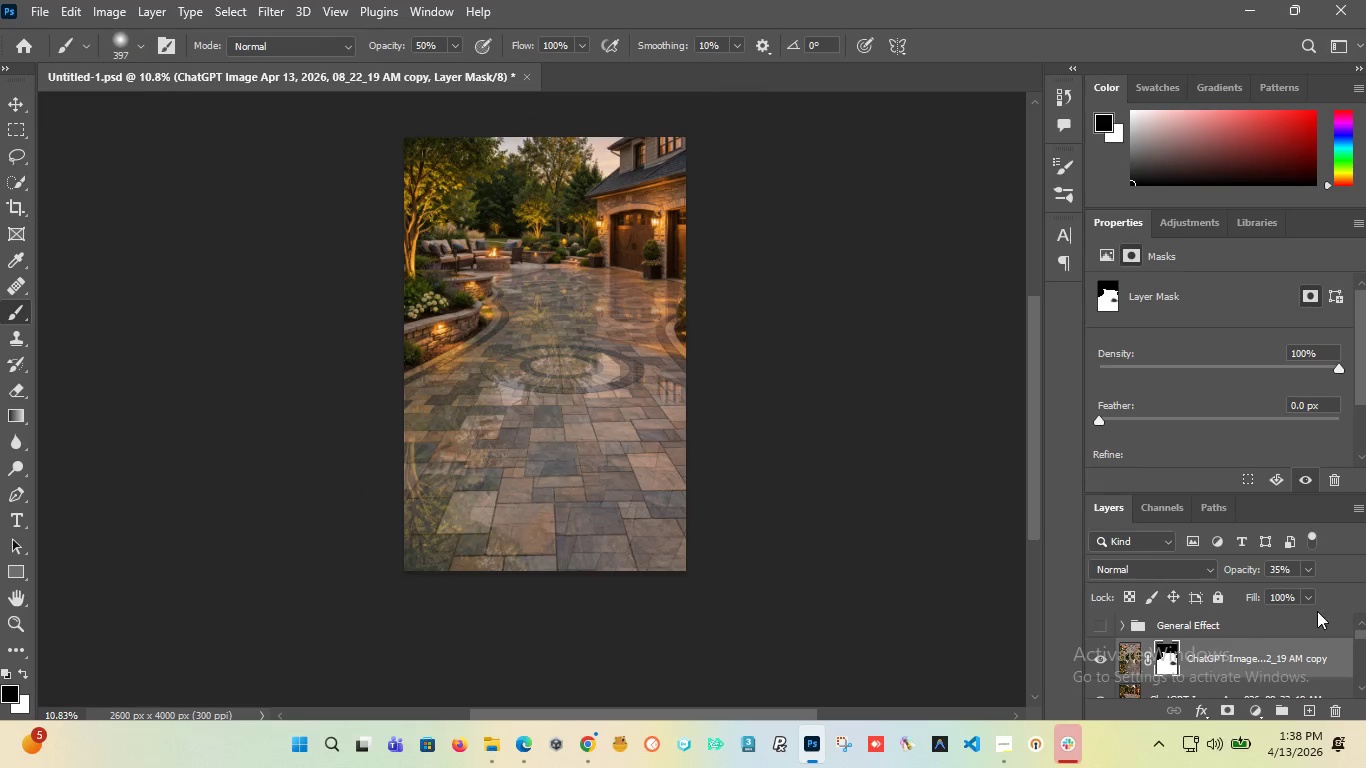 
hold_key(key=AltLeft, duration=0.36)
 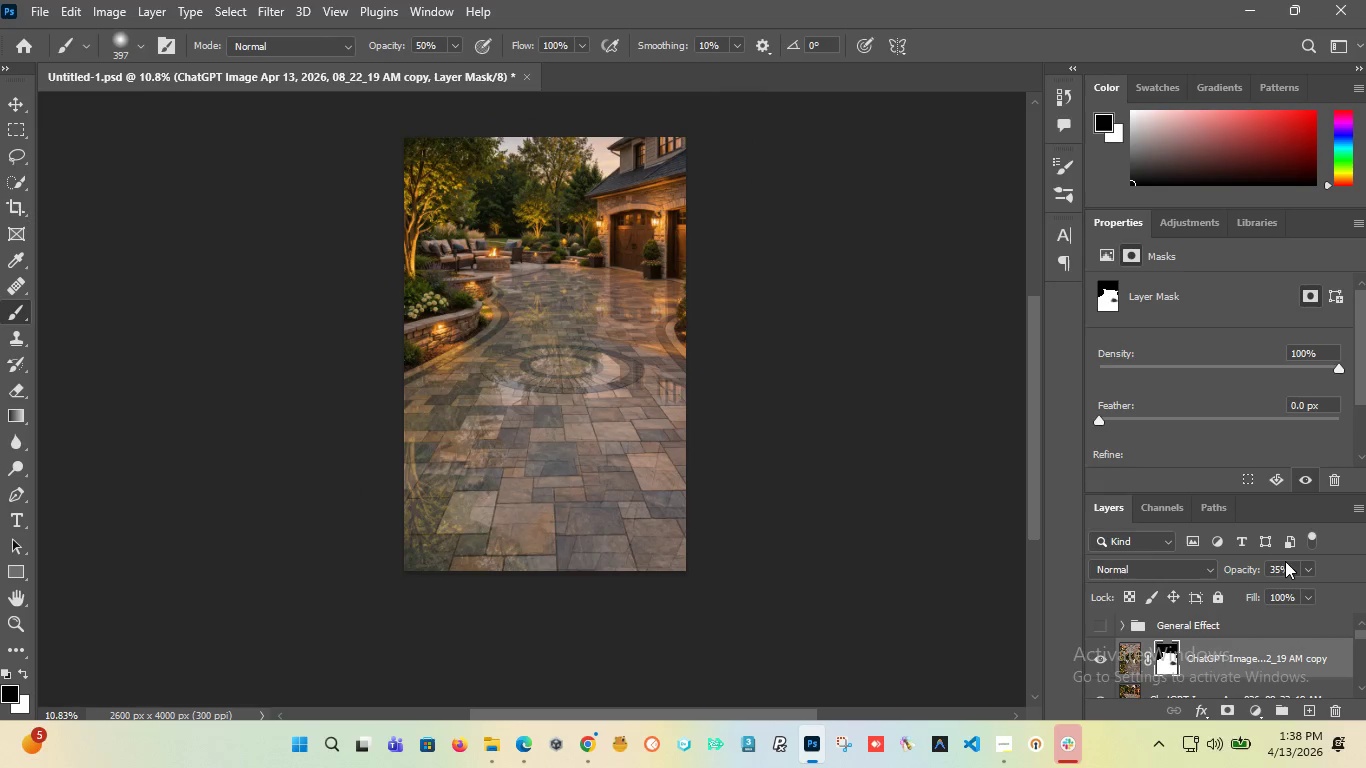 
scroll: coordinate [546, 364], scroll_direction: down, amount: 3.0
 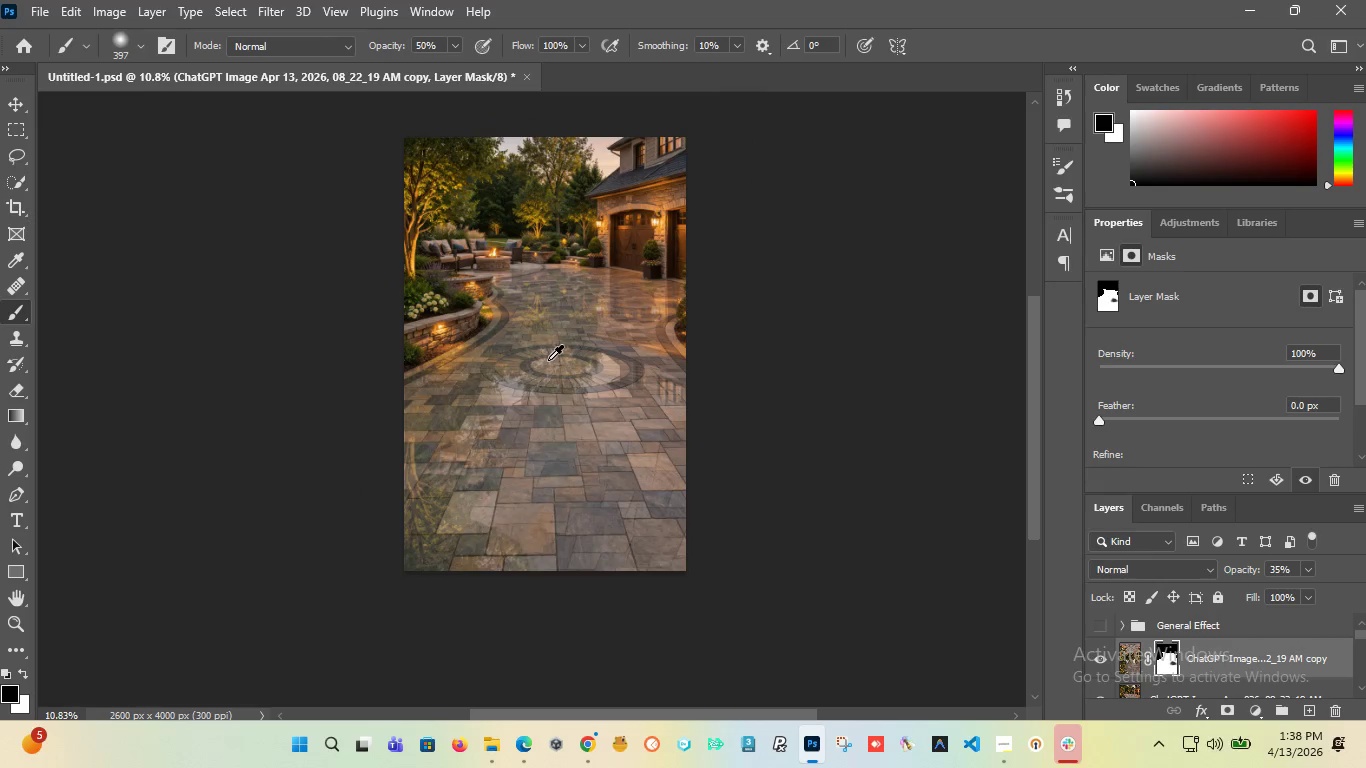 
hold_key(key=AltLeft, duration=1.5)
scroll: coordinate [531, 286], scroll_direction: up, amount: 13.0
 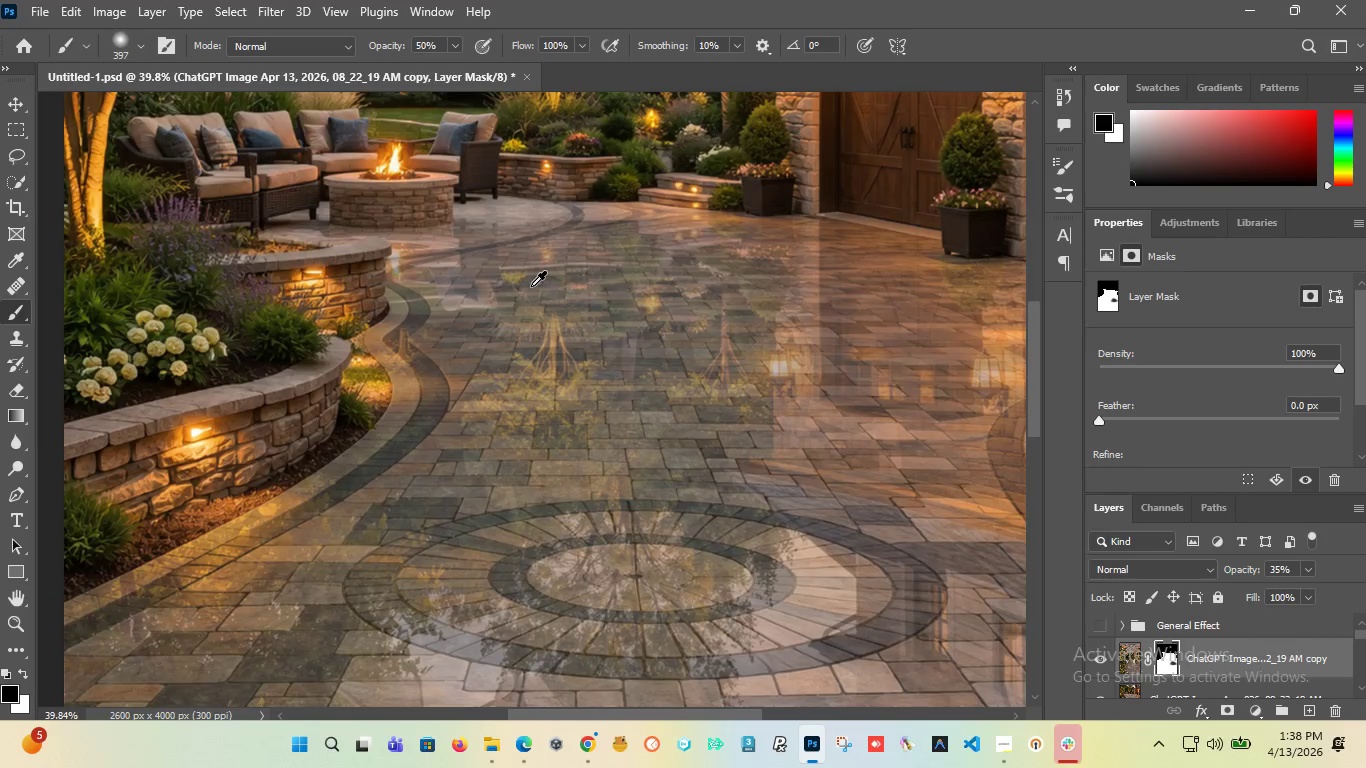 
hold_key(key=AltLeft, duration=1.5)
scroll: coordinate [524, 290], scroll_direction: down, amount: 8.0
 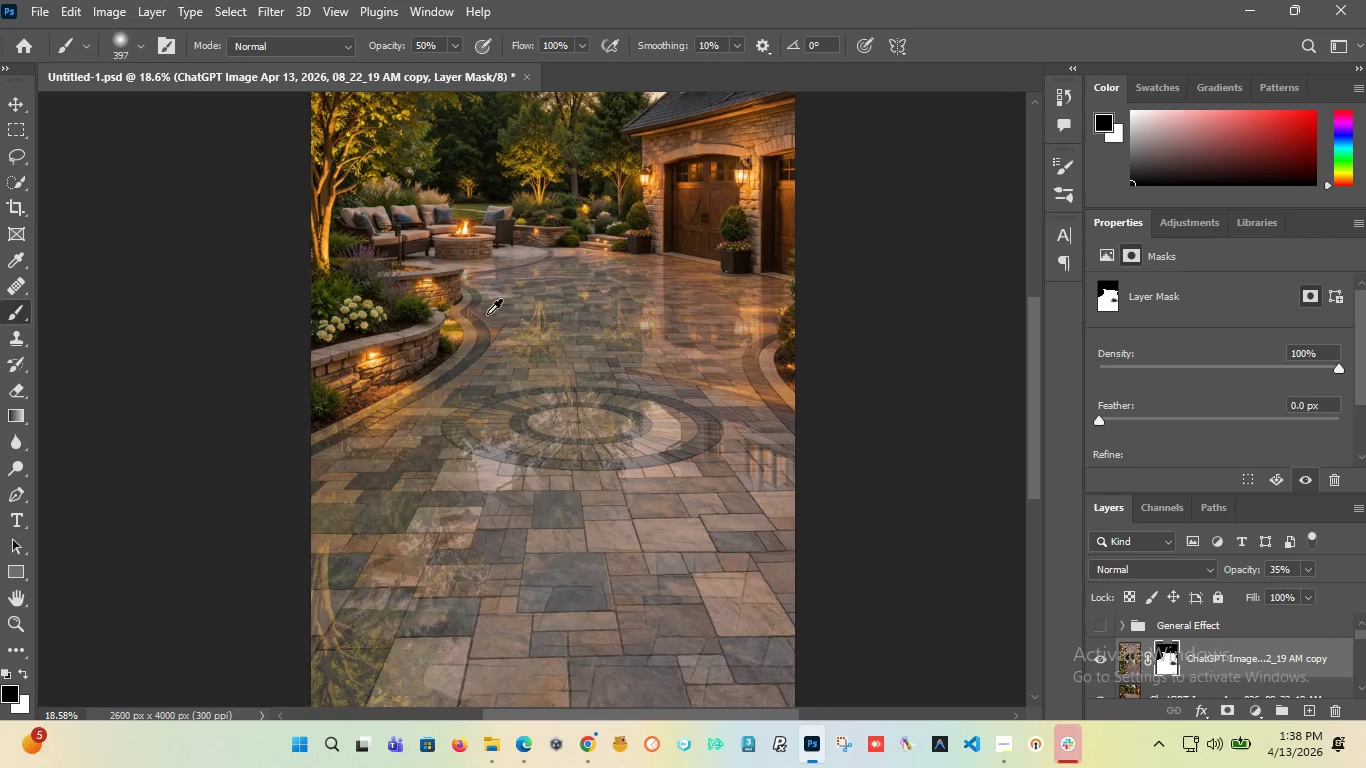 
hold_key(key=AltLeft, duration=0.45)
 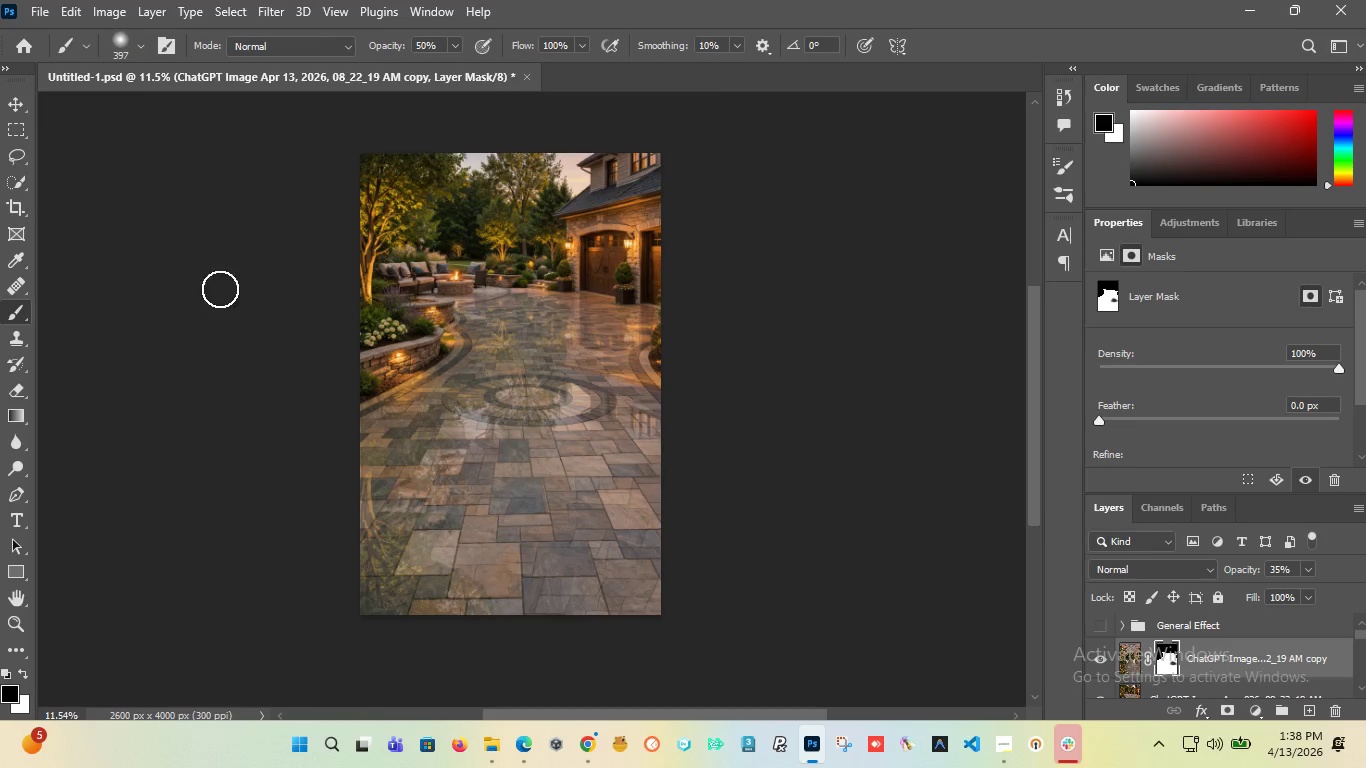 
scroll: coordinate [439, 353], scroll_direction: down, amount: 5.0
 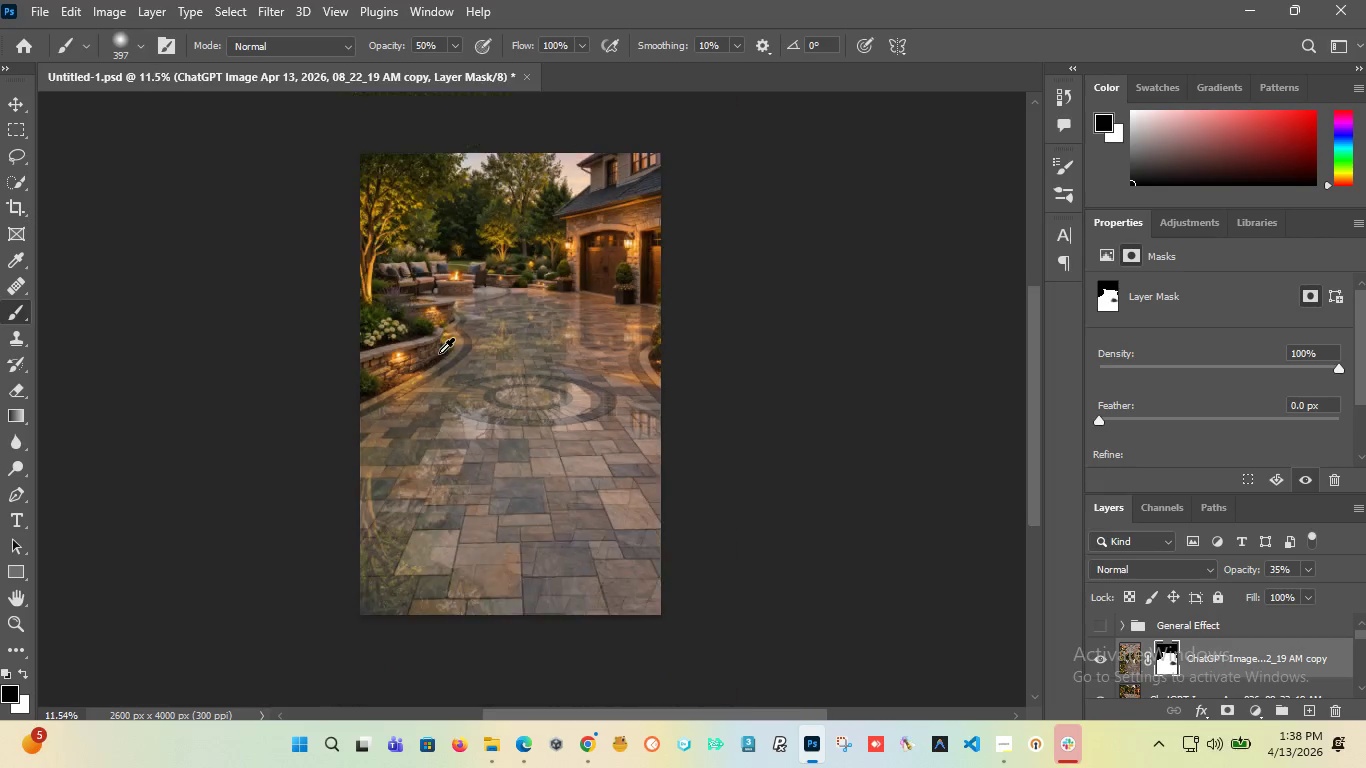 
left_click([19, 105])
 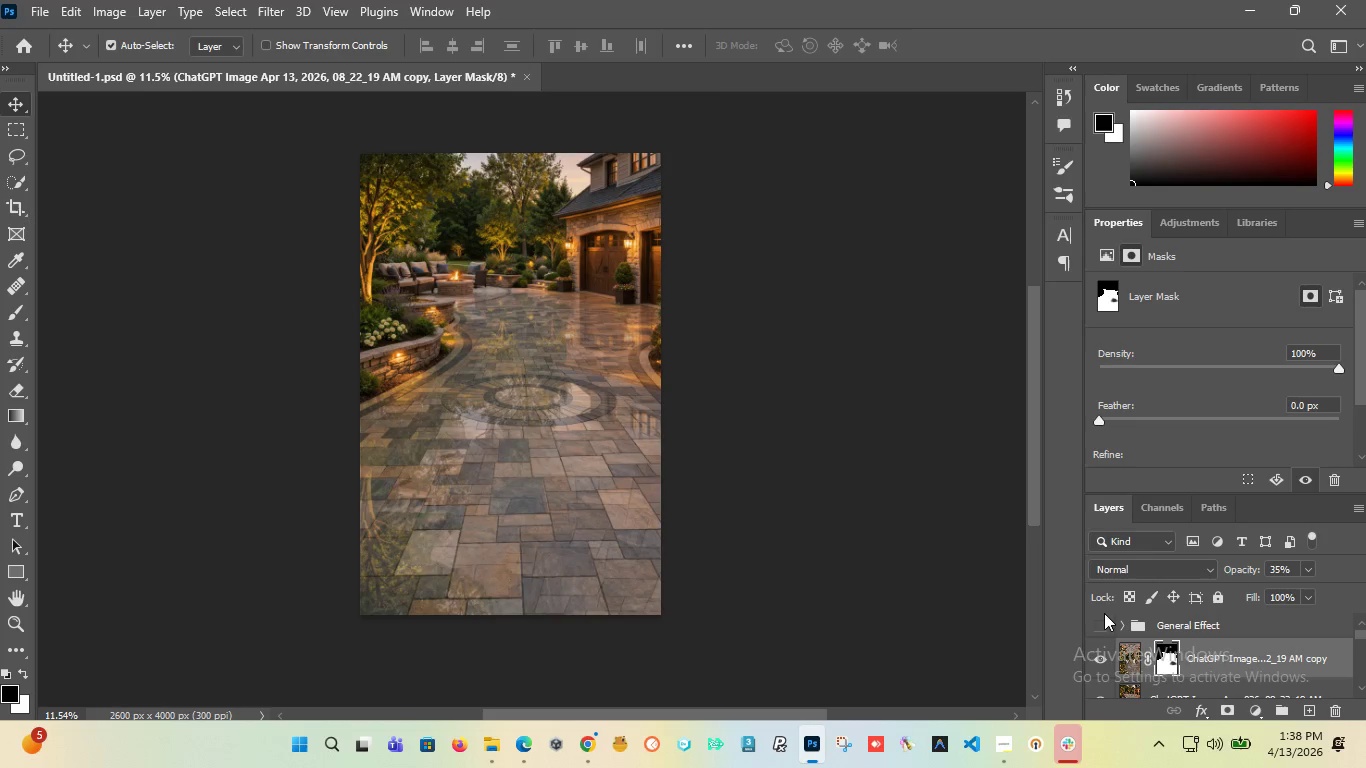 
left_click([1097, 621])
 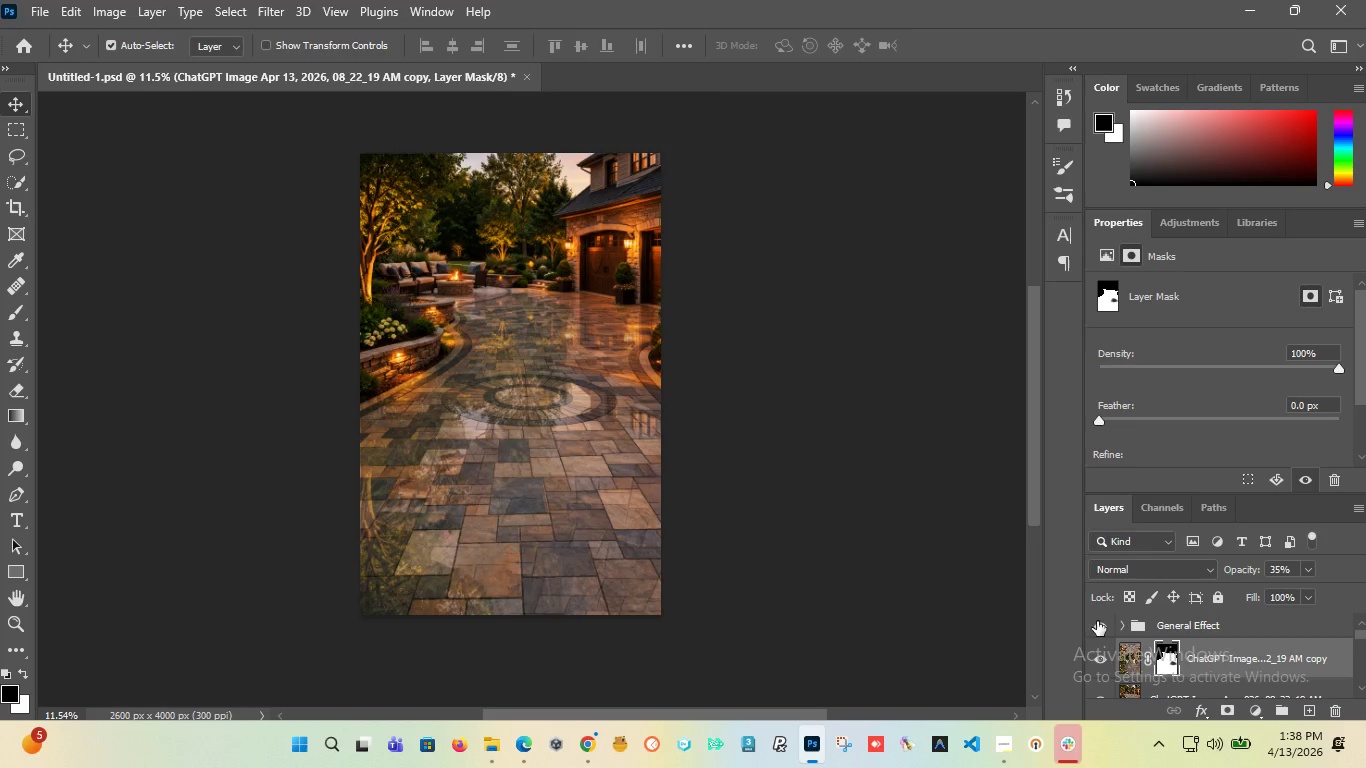 
hold_key(key=AltLeft, duration=1.52)
scroll: coordinate [607, 314], scroll_direction: up, amount: 13.0
 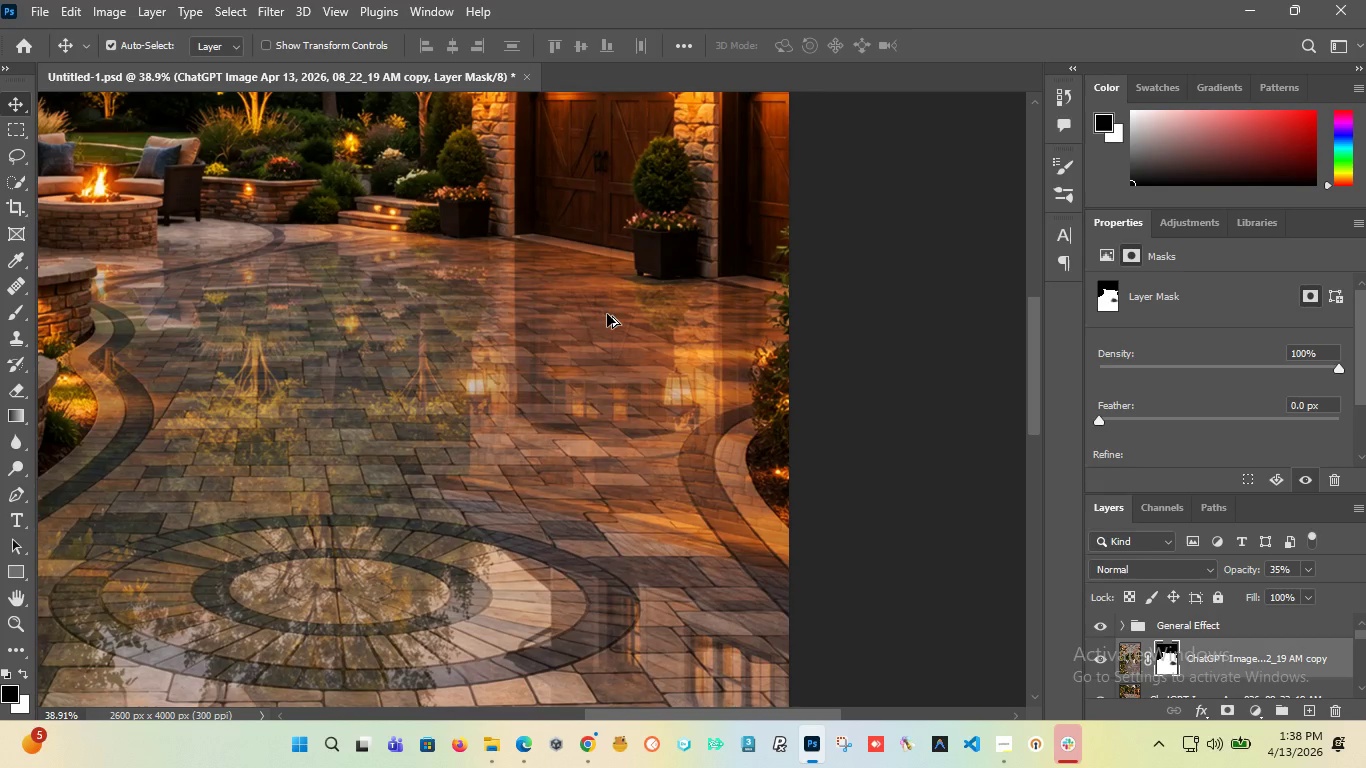 
hold_key(key=AltLeft, duration=1.5)
hold_key(key=AltLeft, duration=0.62)
scroll: coordinate [607, 314], scroll_direction: down, amount: 8.0
 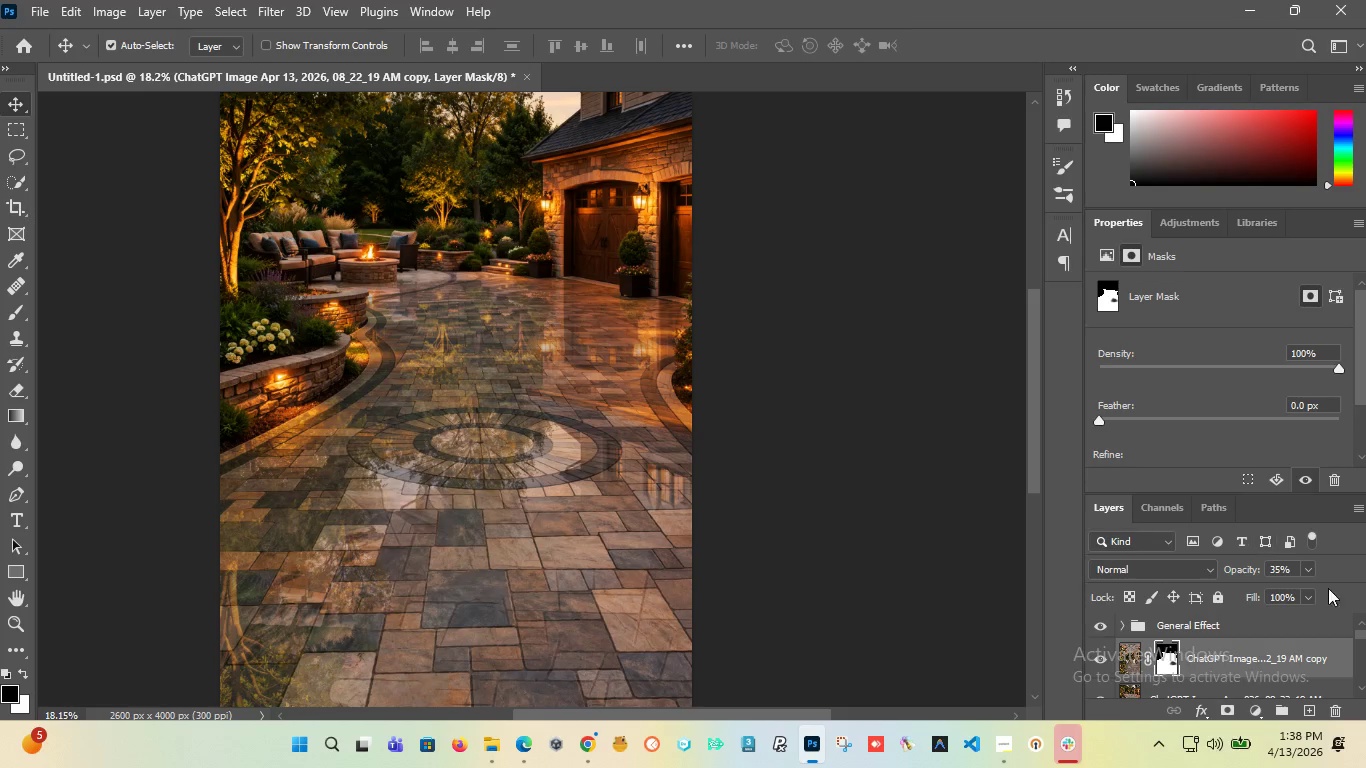 
left_click_drag(start_coordinate=[1294, 569], to_coordinate=[1187, 553])
 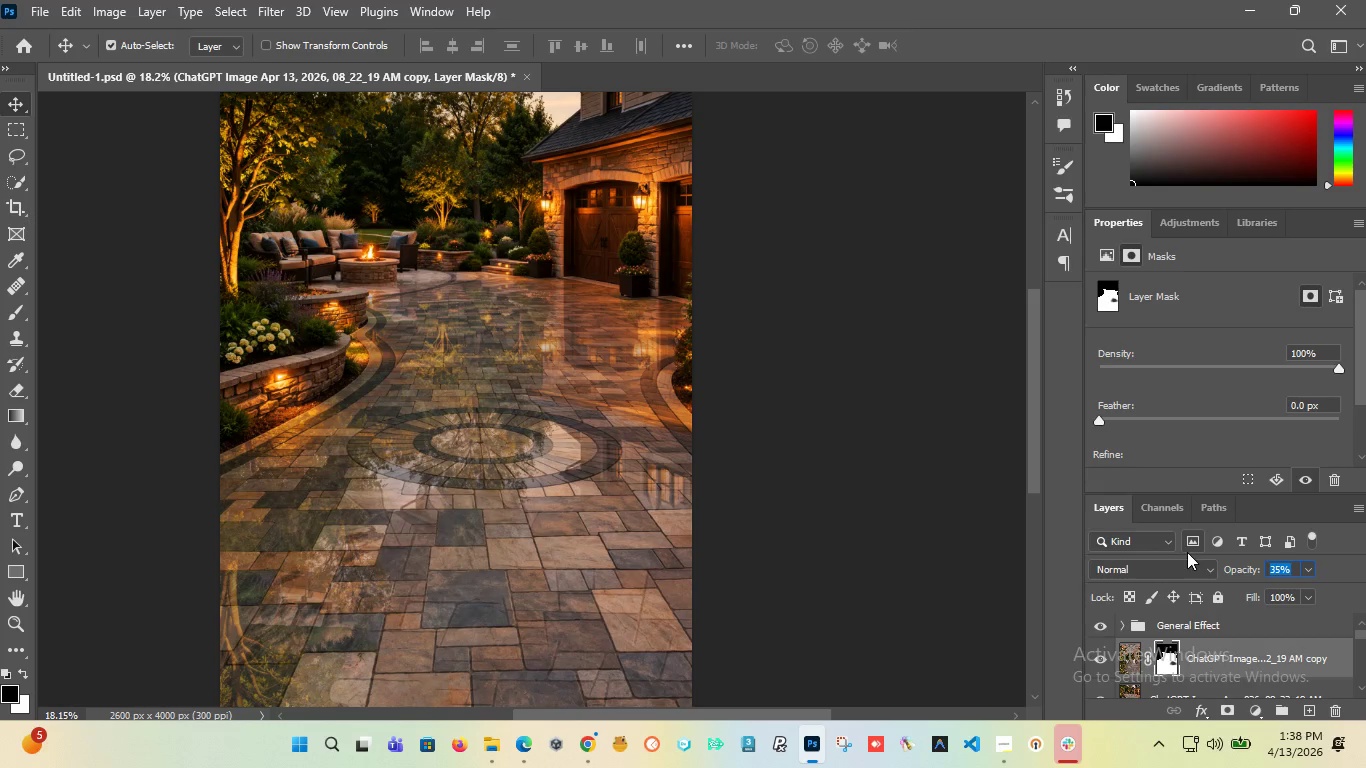 
type(40)
 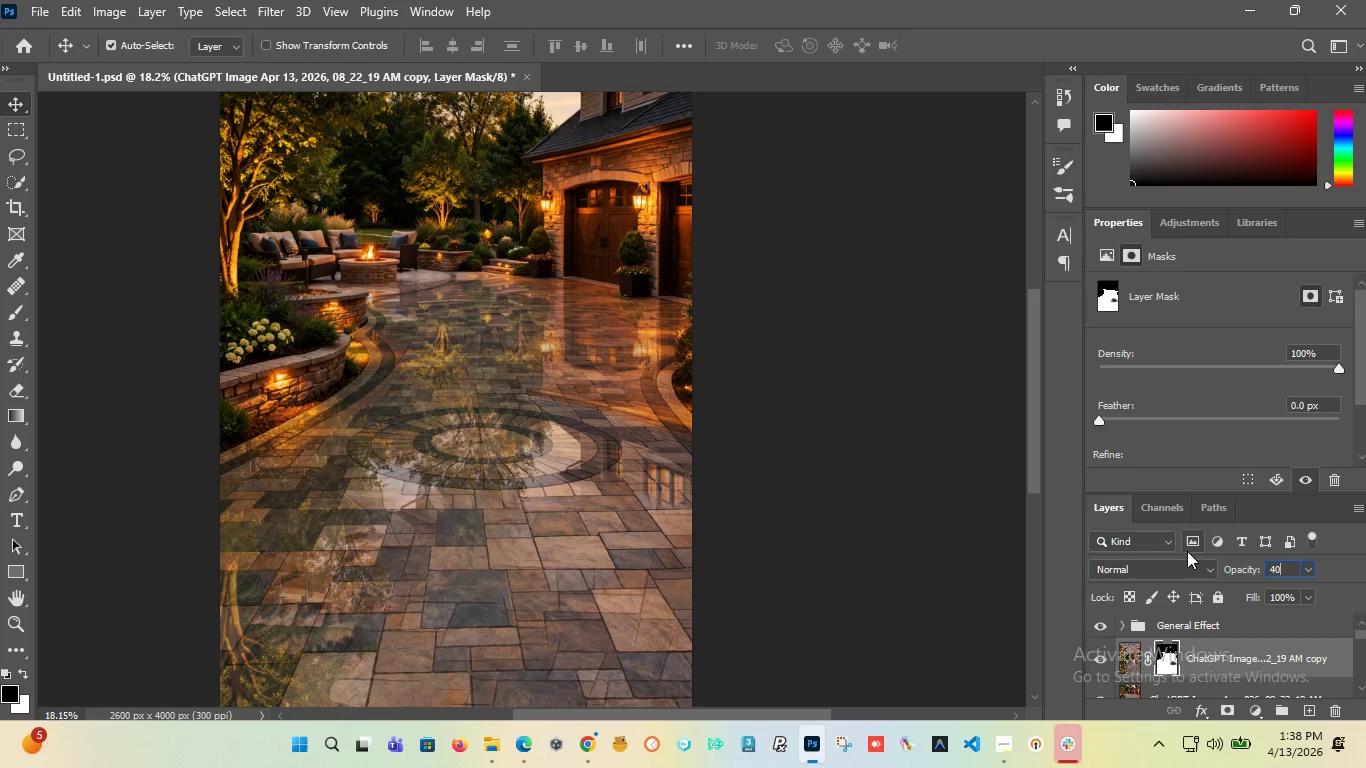 
key(Enter)
 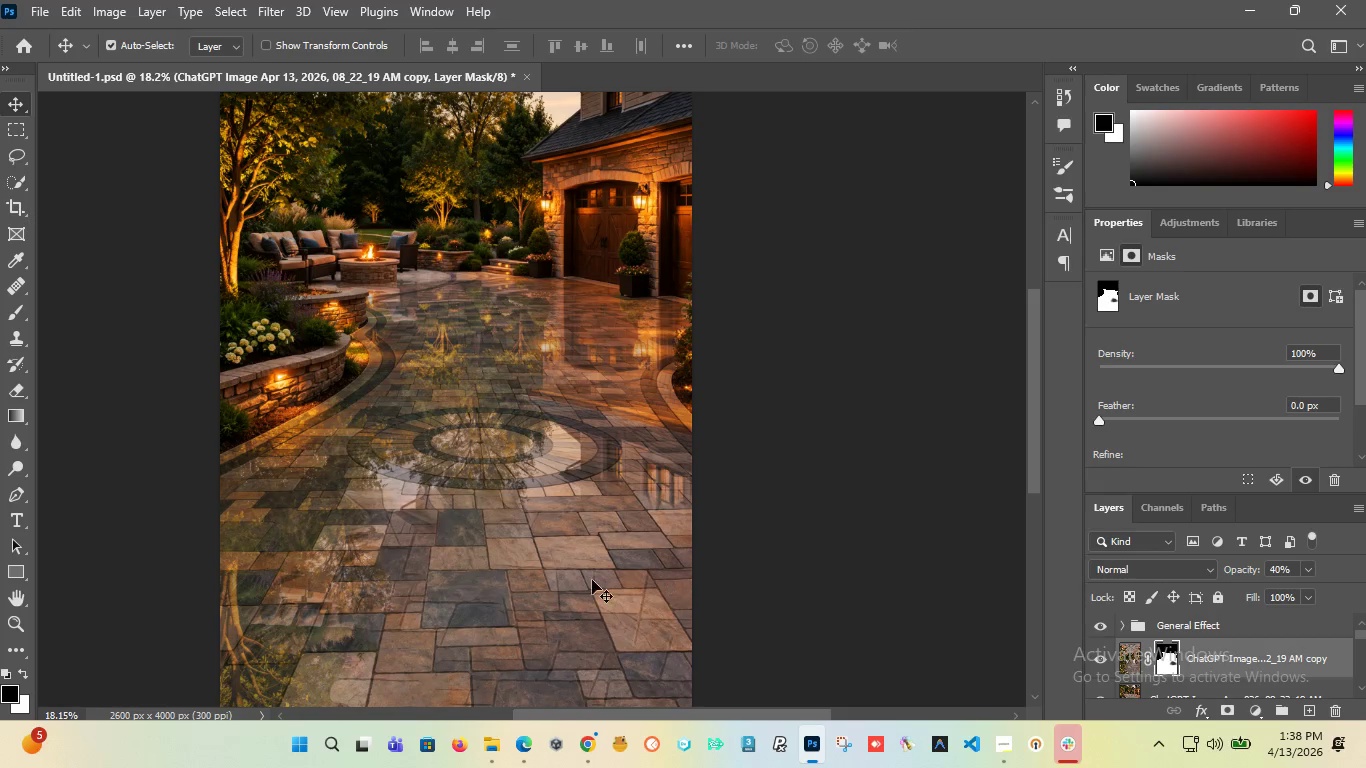 
hold_key(key=AltLeft, duration=1.53)
 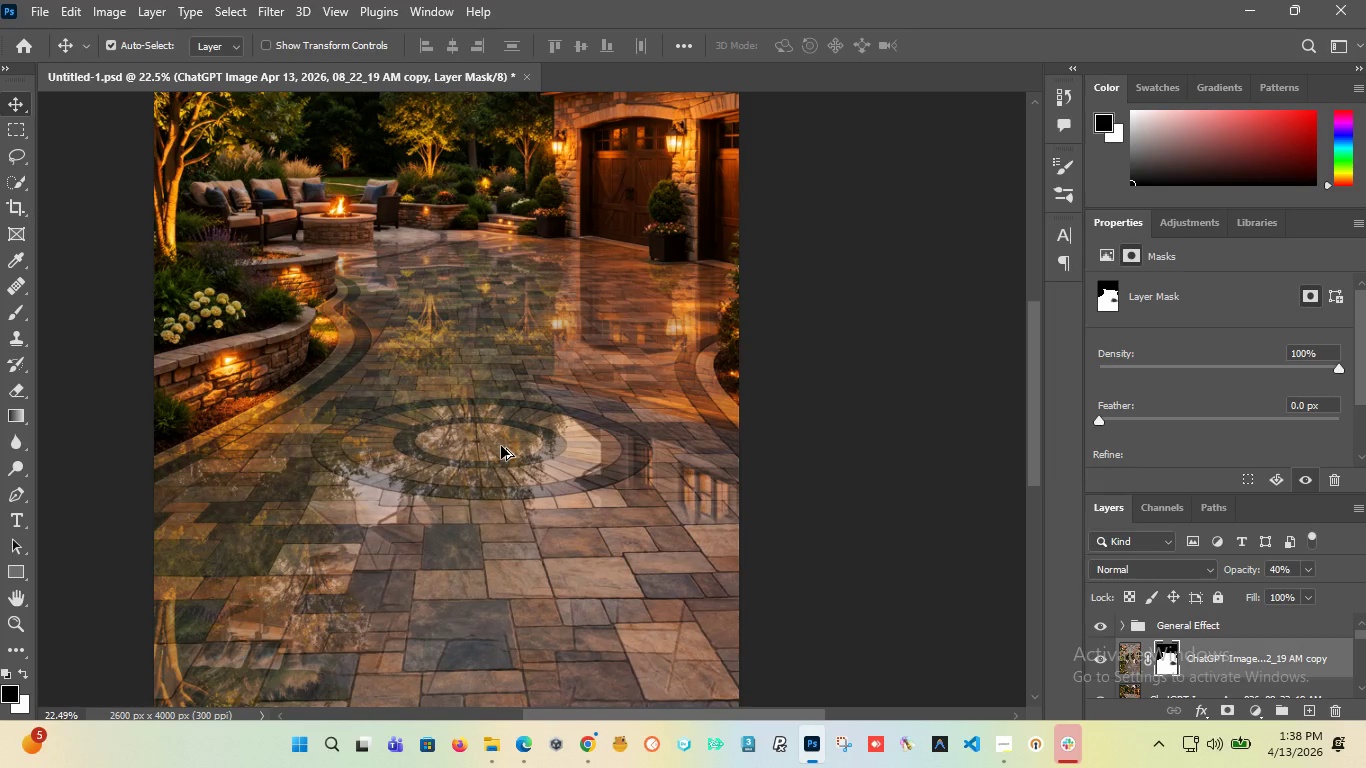 
hold_key(key=AltLeft, duration=1.5)
 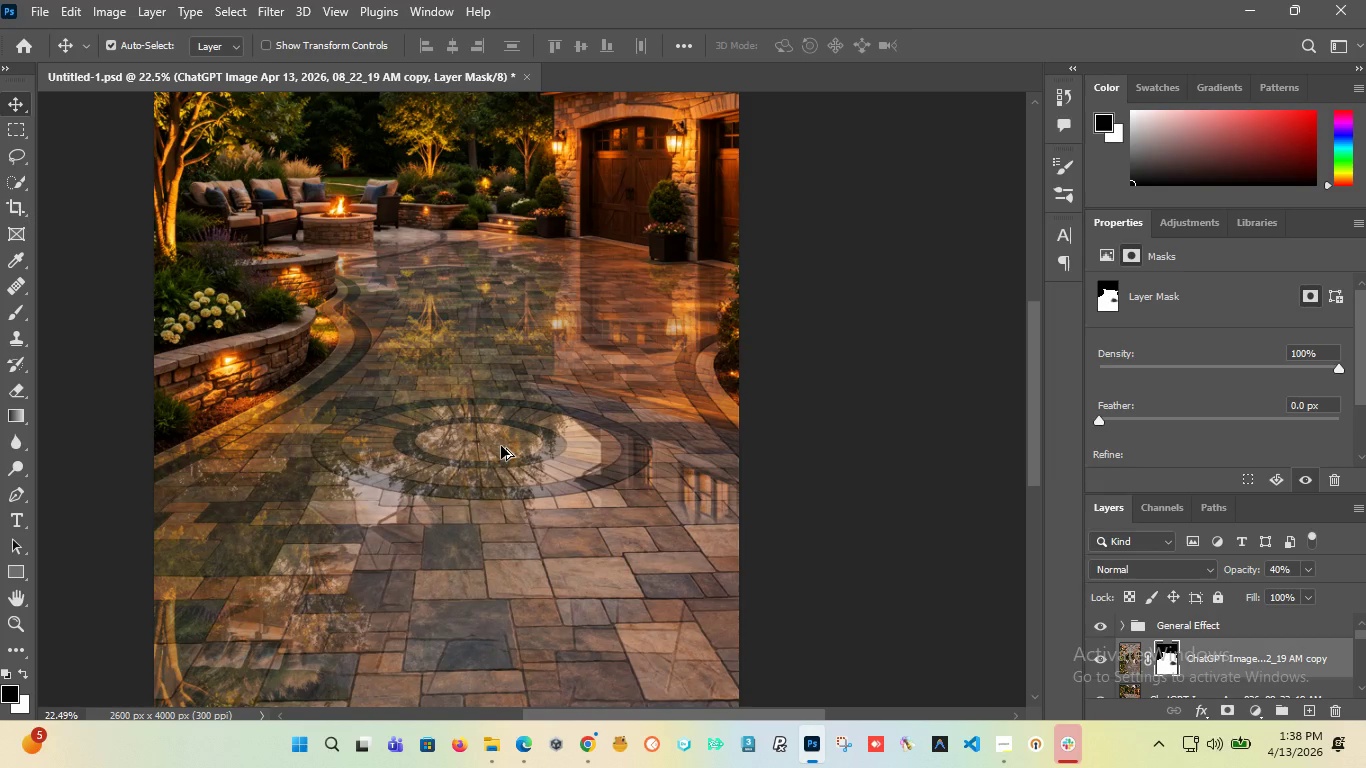 
scroll: coordinate [501, 446], scroll_direction: up, amount: 2.0
 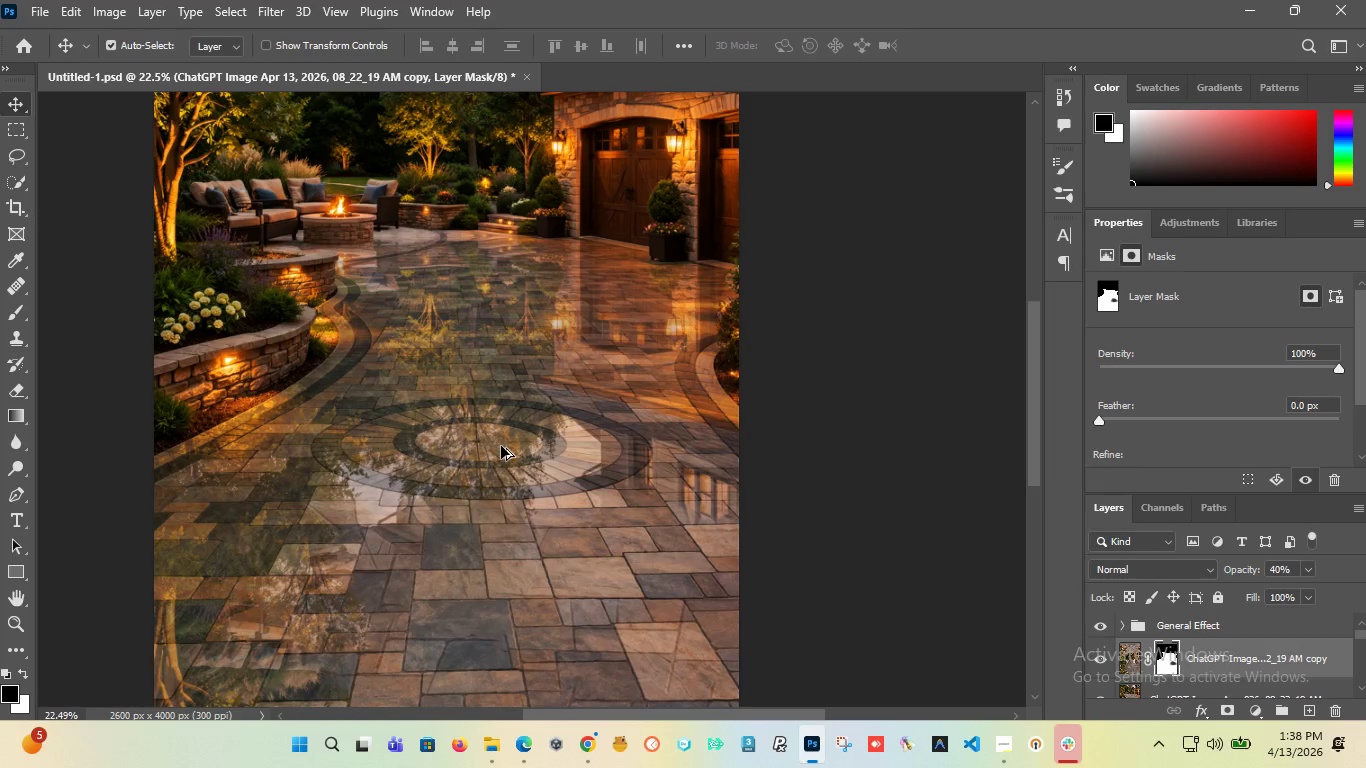 
hold_key(key=AltLeft, duration=1.5)
 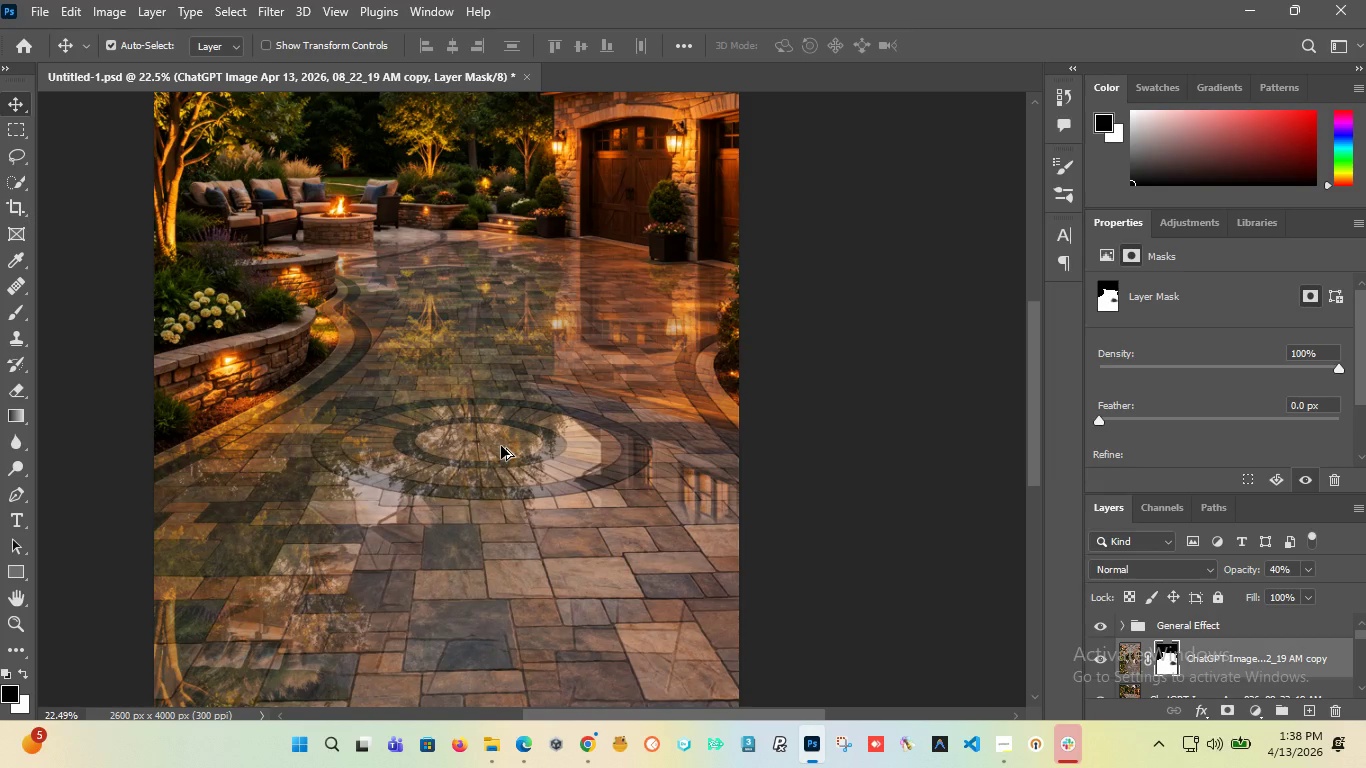 
hold_key(key=AltLeft, duration=1.5)
 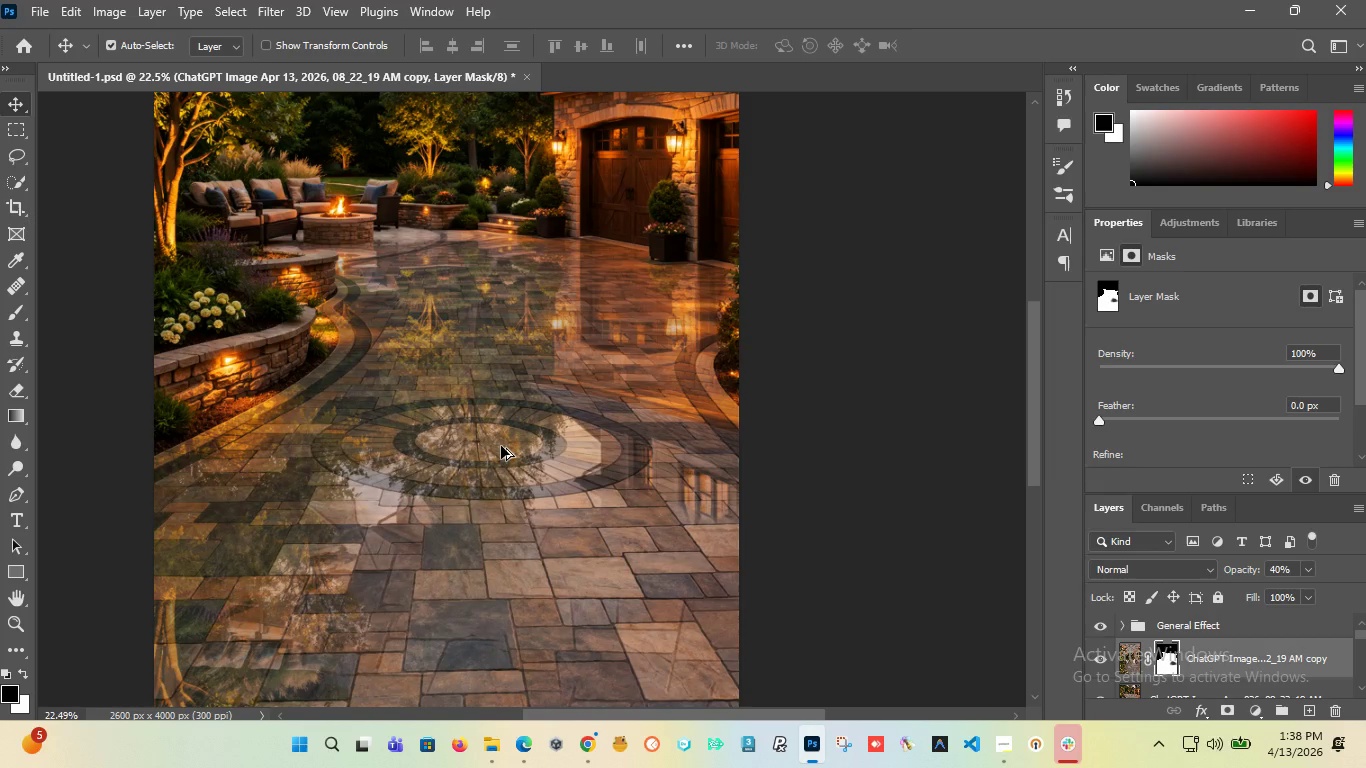 
hold_key(key=AltLeft, duration=1.5)
 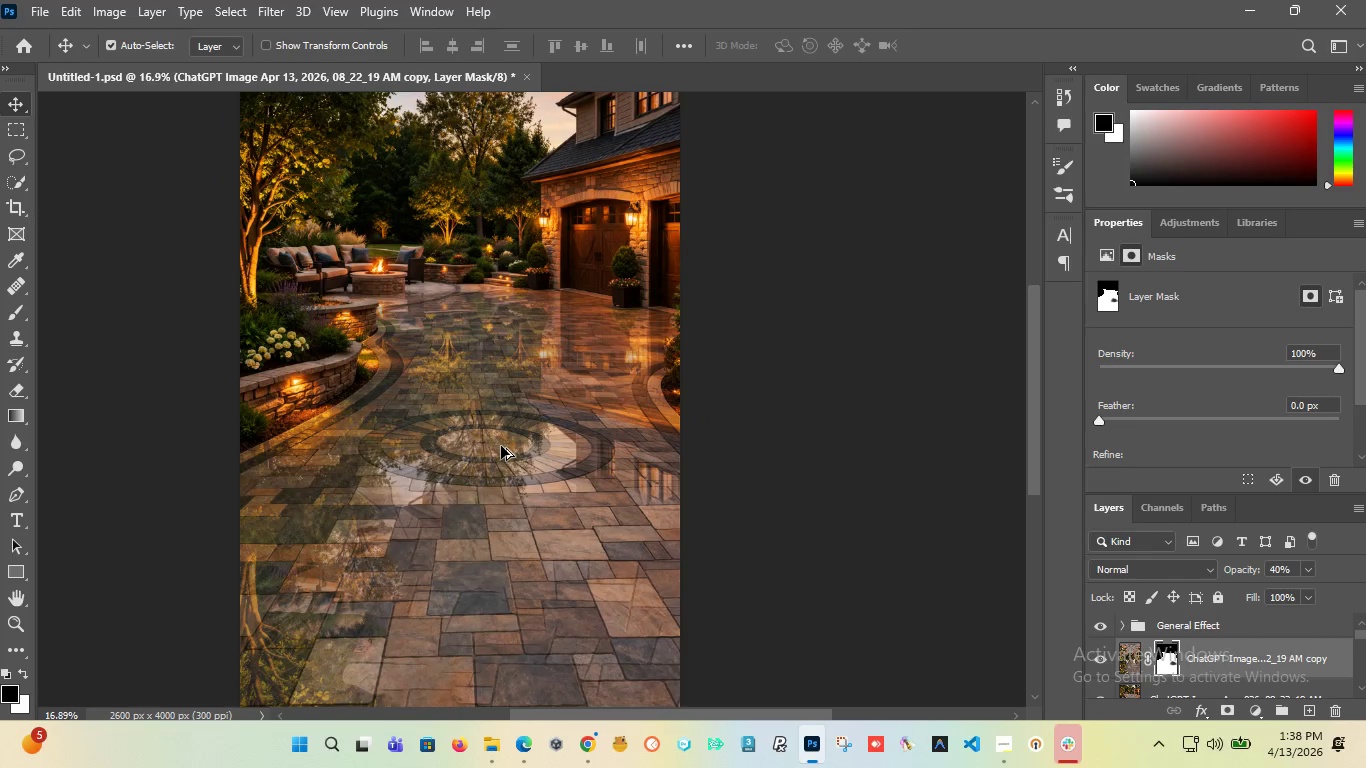 
hold_key(key=AltLeft, duration=1.5)
scroll: coordinate [501, 446], scroll_direction: down, amount: 3.0
 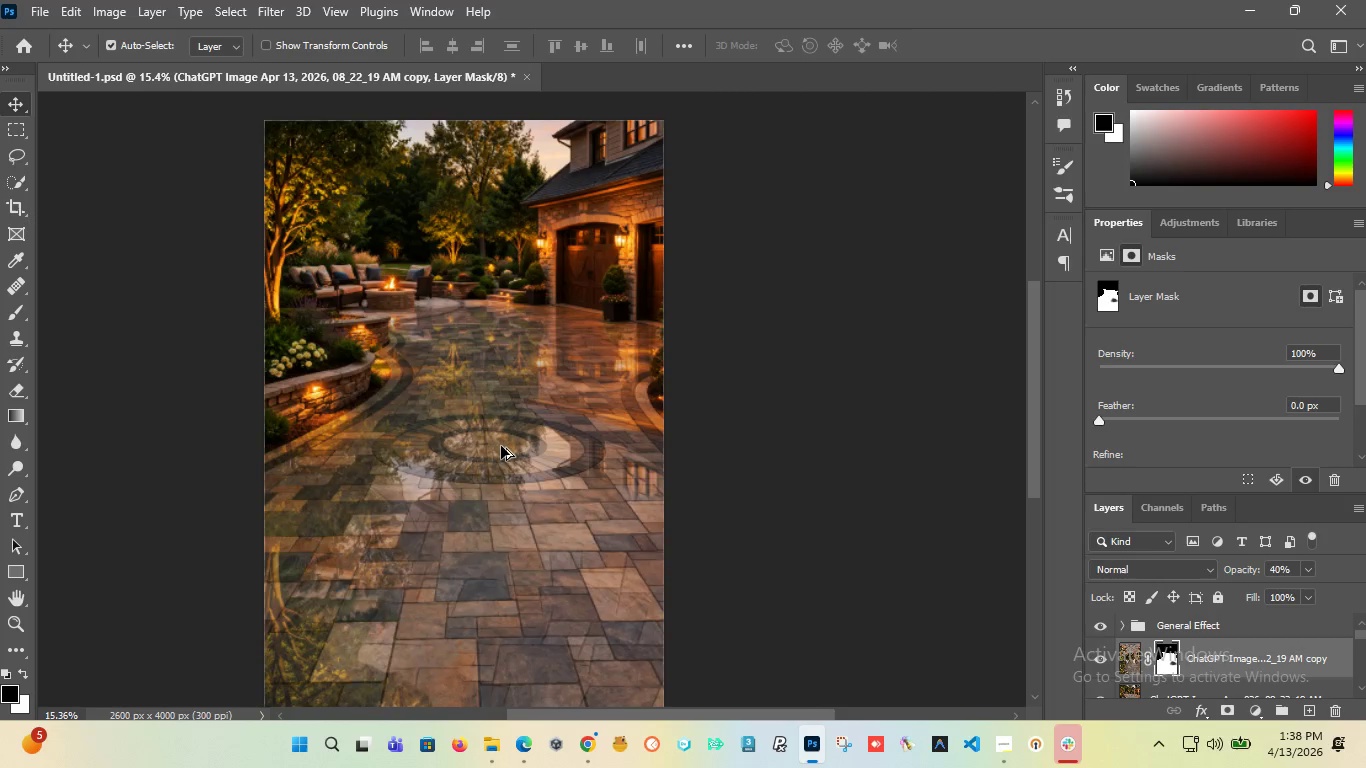 
hold_key(key=AltLeft, duration=0.92)
scroll: coordinate [482, 503], scroll_direction: down, amount: 2.0
 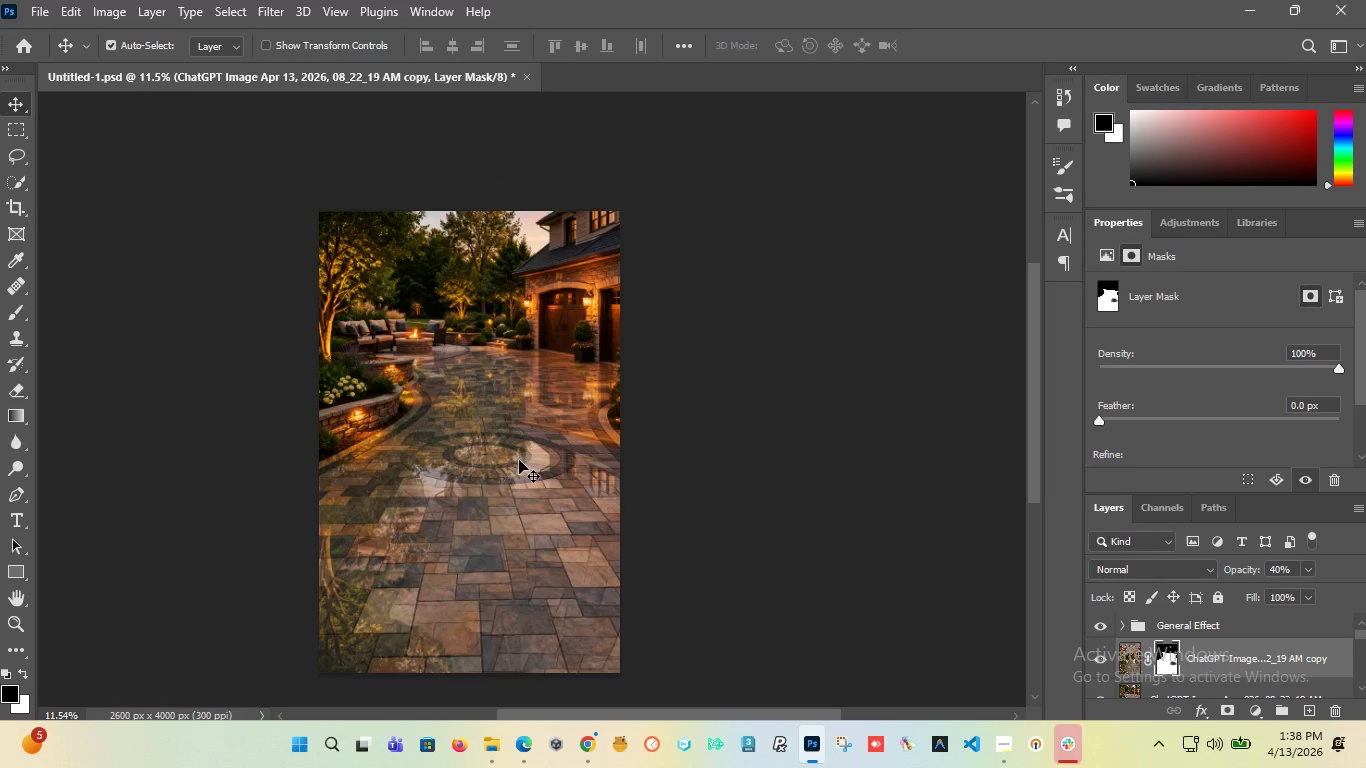 
scroll: coordinate [519, 460], scroll_direction: up, amount: 1.0
 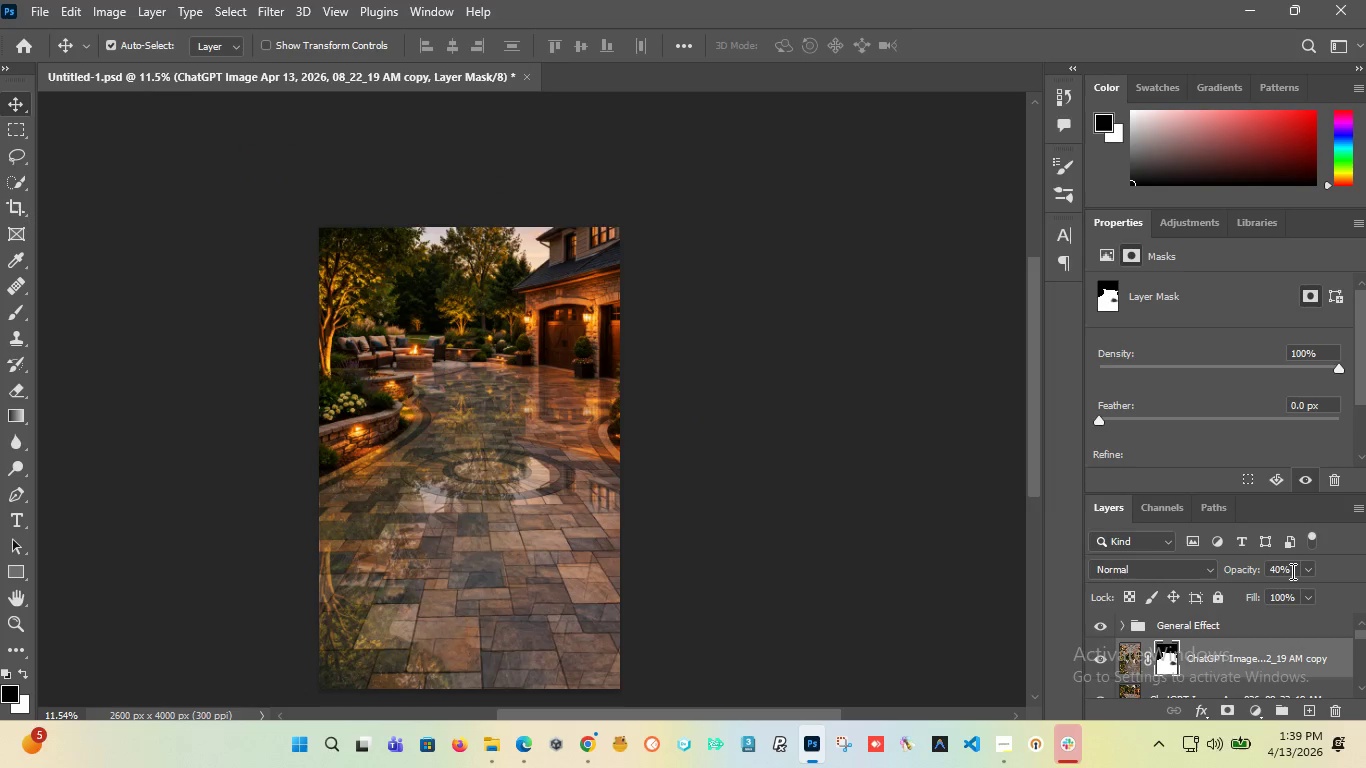 
left_click_drag(start_coordinate=[1291, 571], to_coordinate=[1170, 564])
 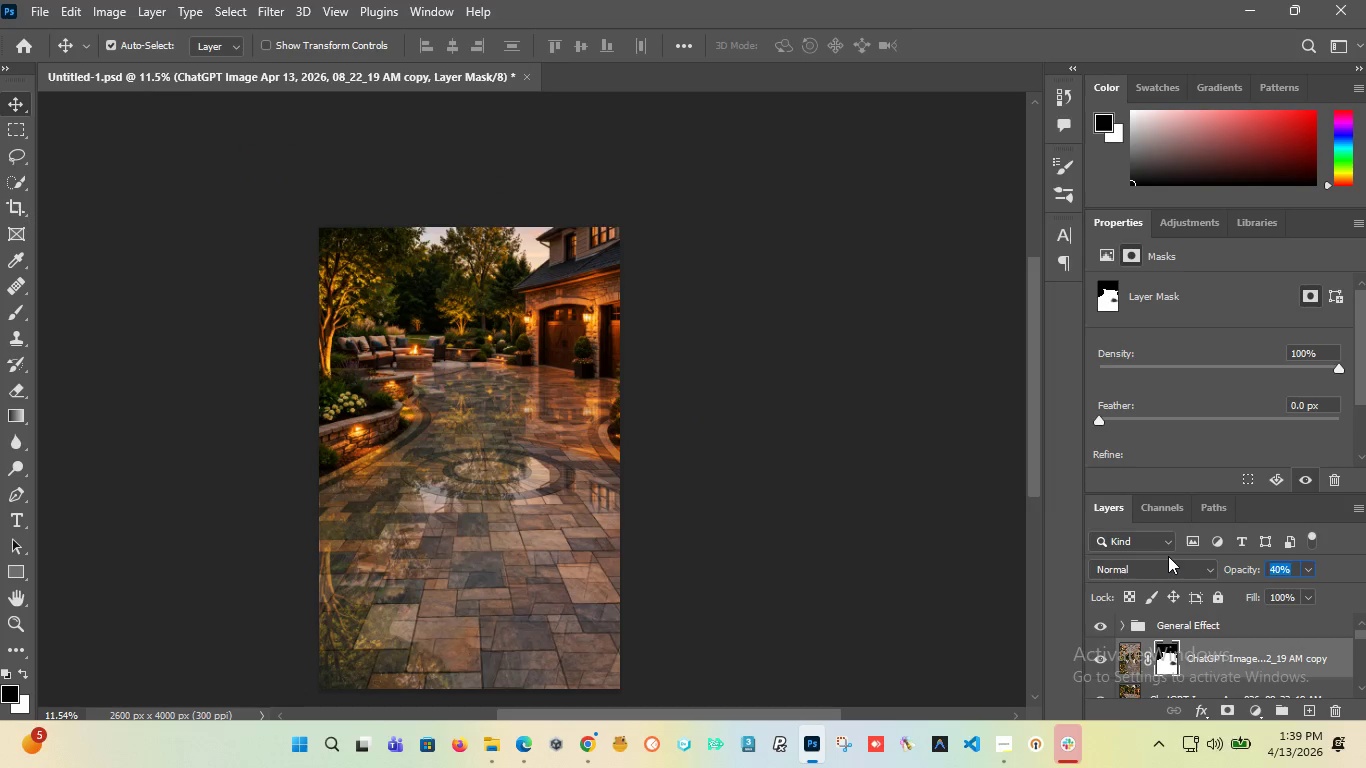 
type(30)
 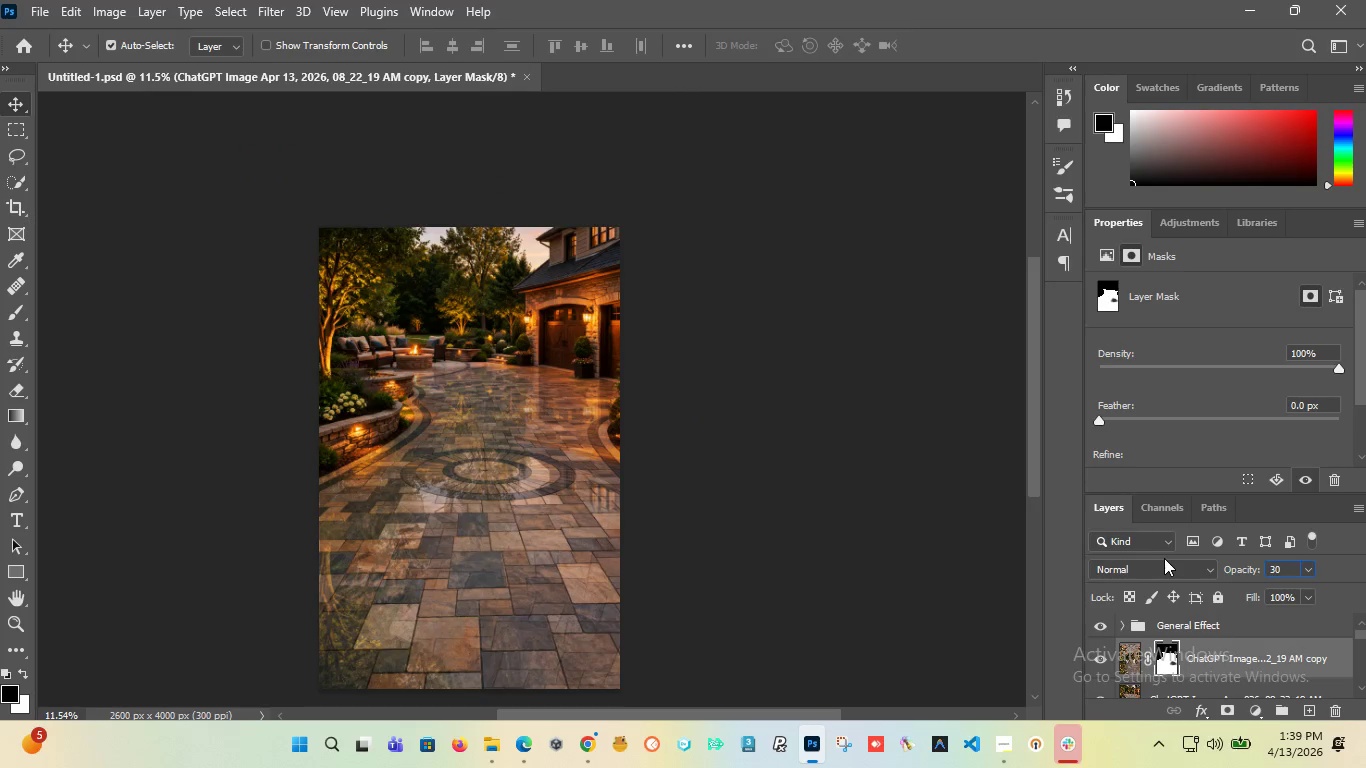 
key(Enter)
 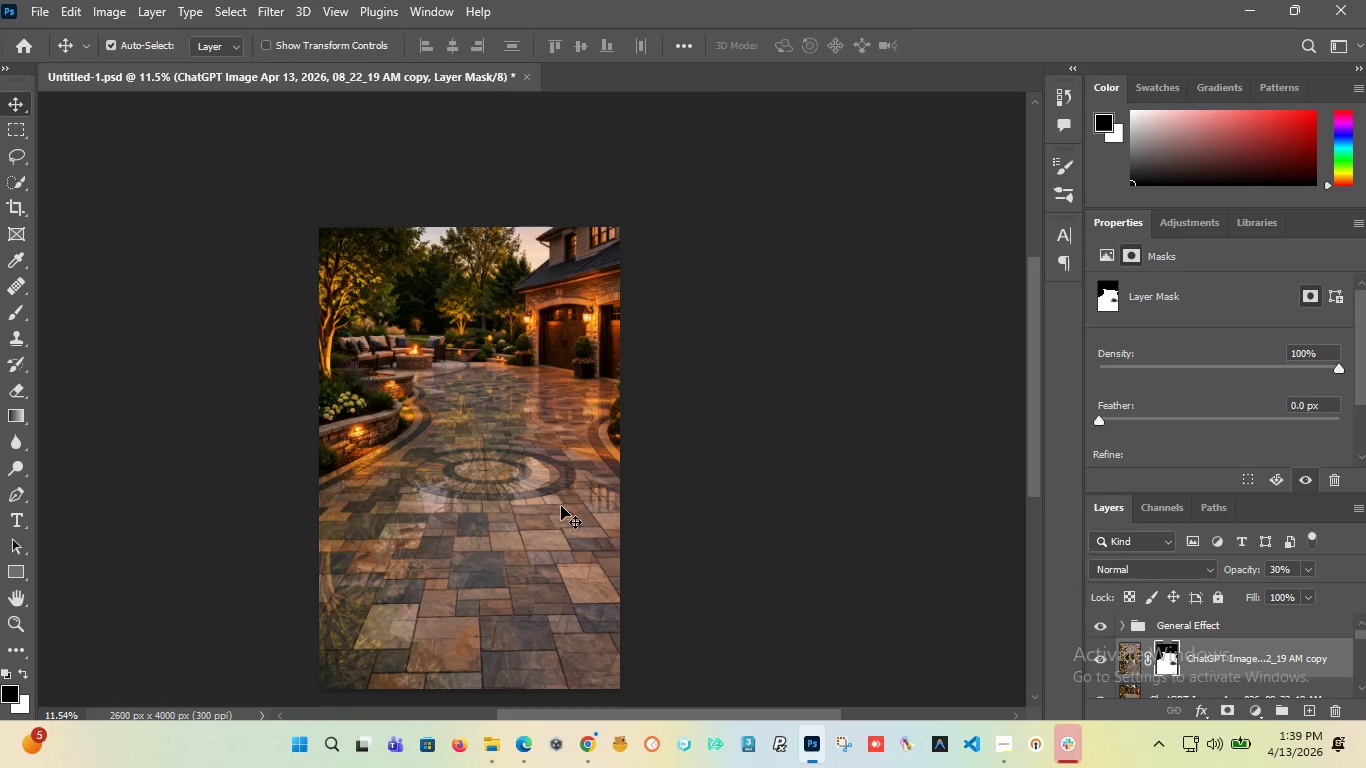 
hold_key(key=AltLeft, duration=1.53)
 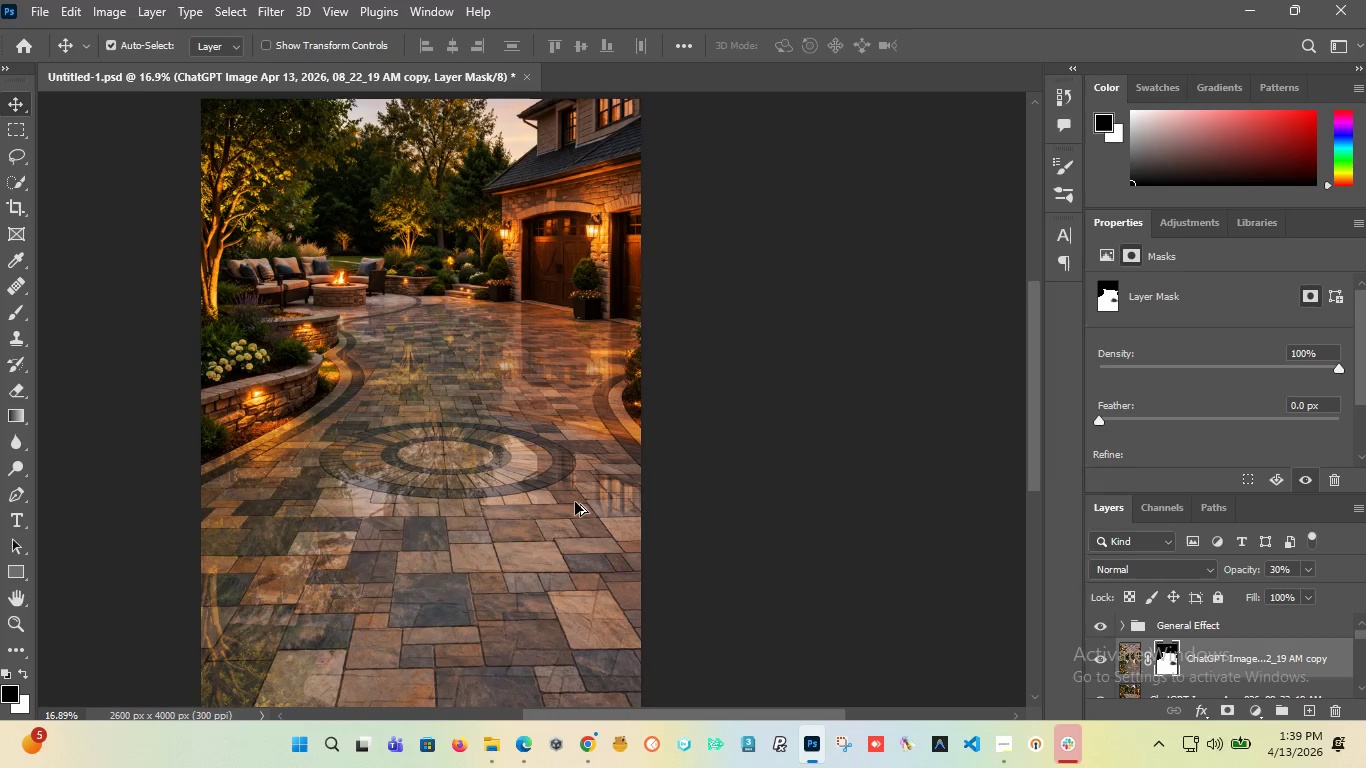 
hold_key(key=AltLeft, duration=1.5)
 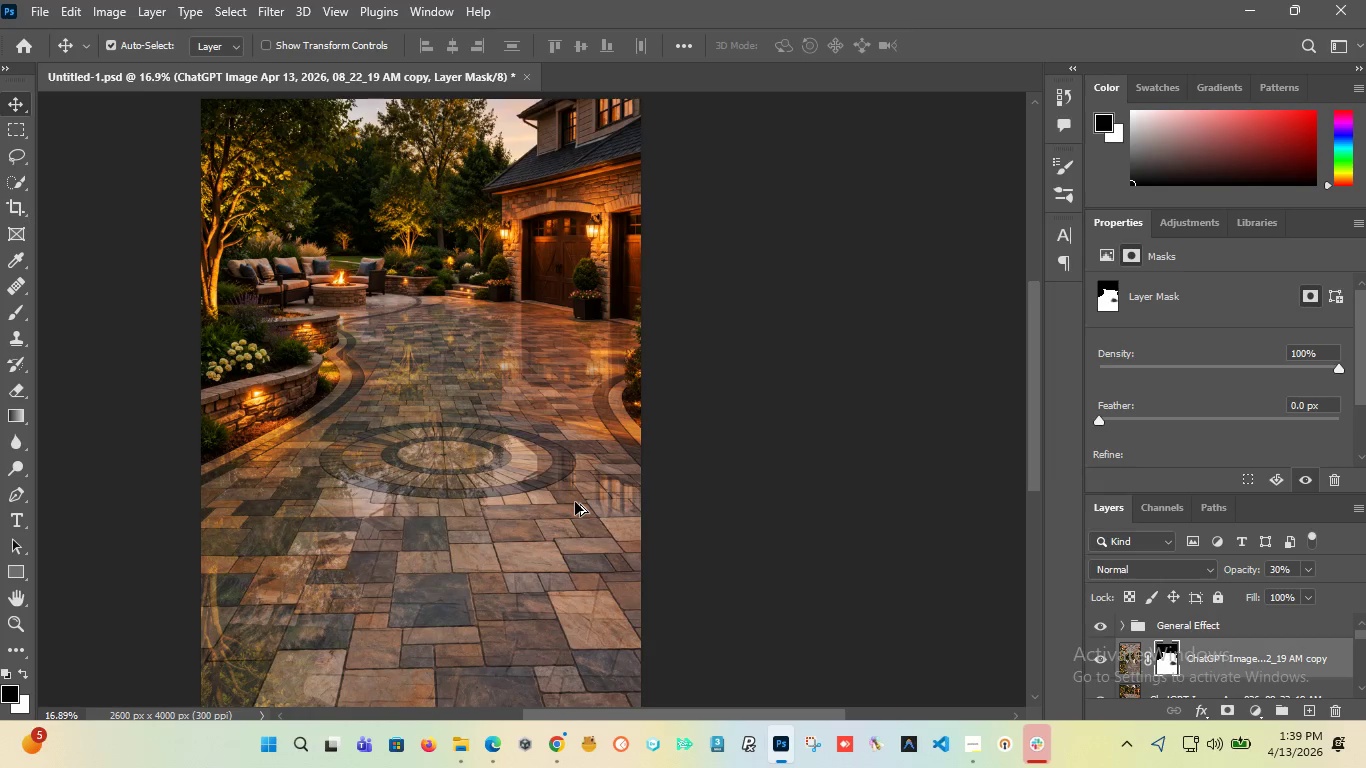 
scroll: coordinate [575, 502], scroll_direction: up, amount: 4.0
 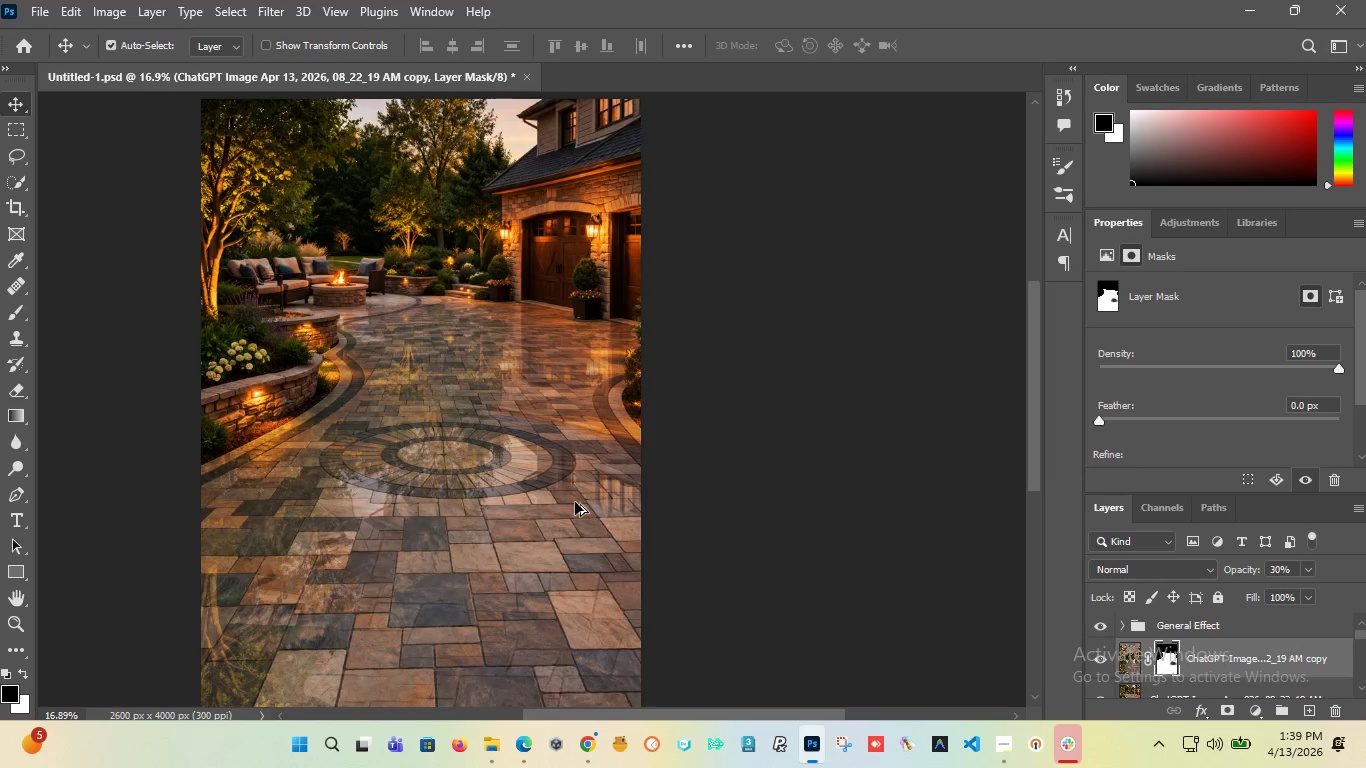 
hold_key(key=AltLeft, duration=1.5)
 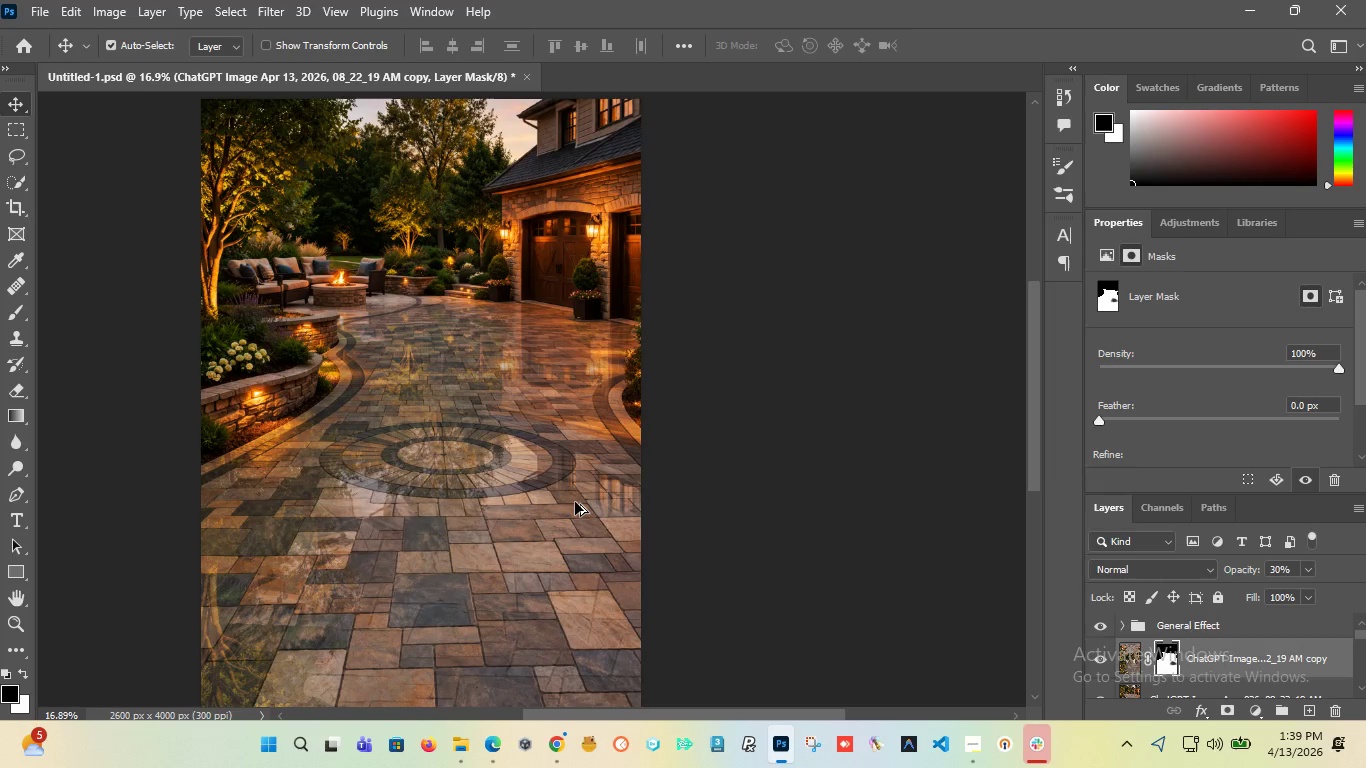 
hold_key(key=AltLeft, duration=1.5)
 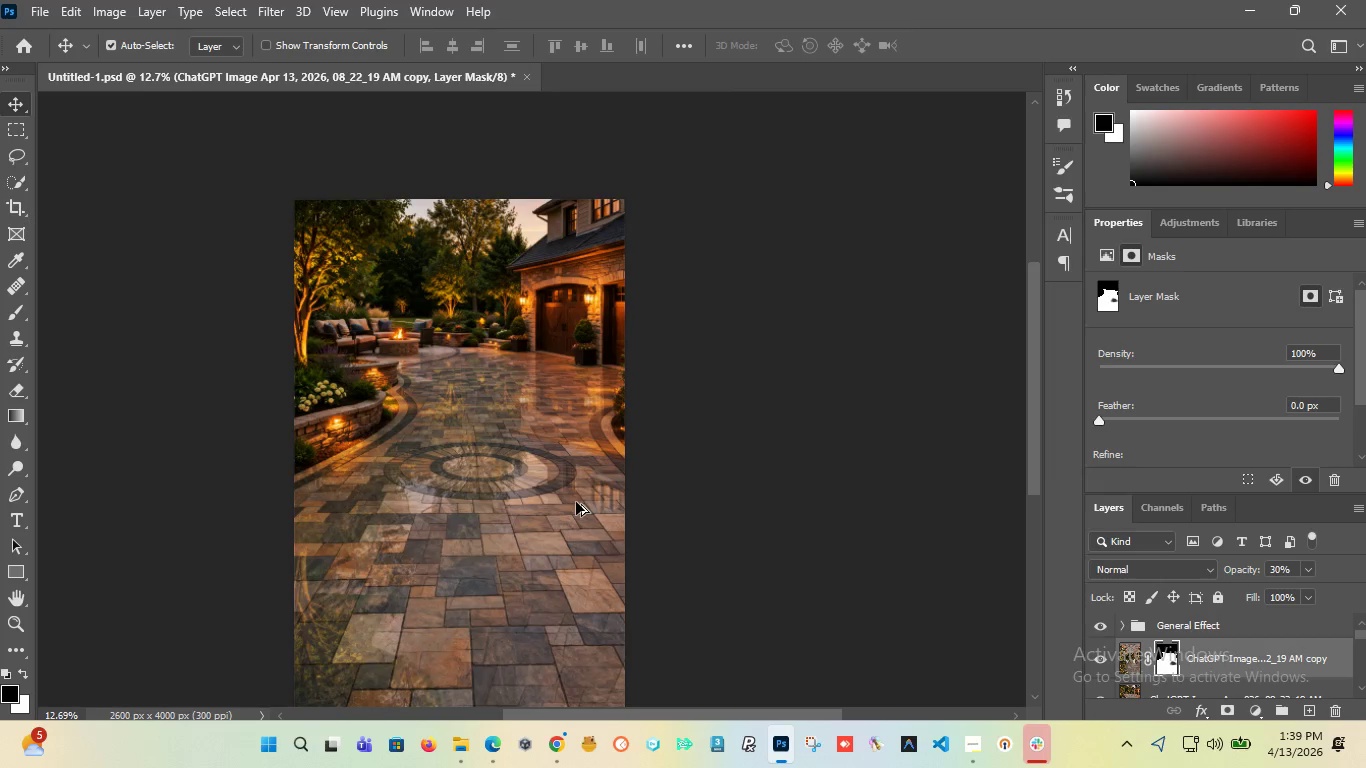 
hold_key(key=AltLeft, duration=1.5)
scroll: coordinate [576, 502], scroll_direction: down, amount: 3.0
 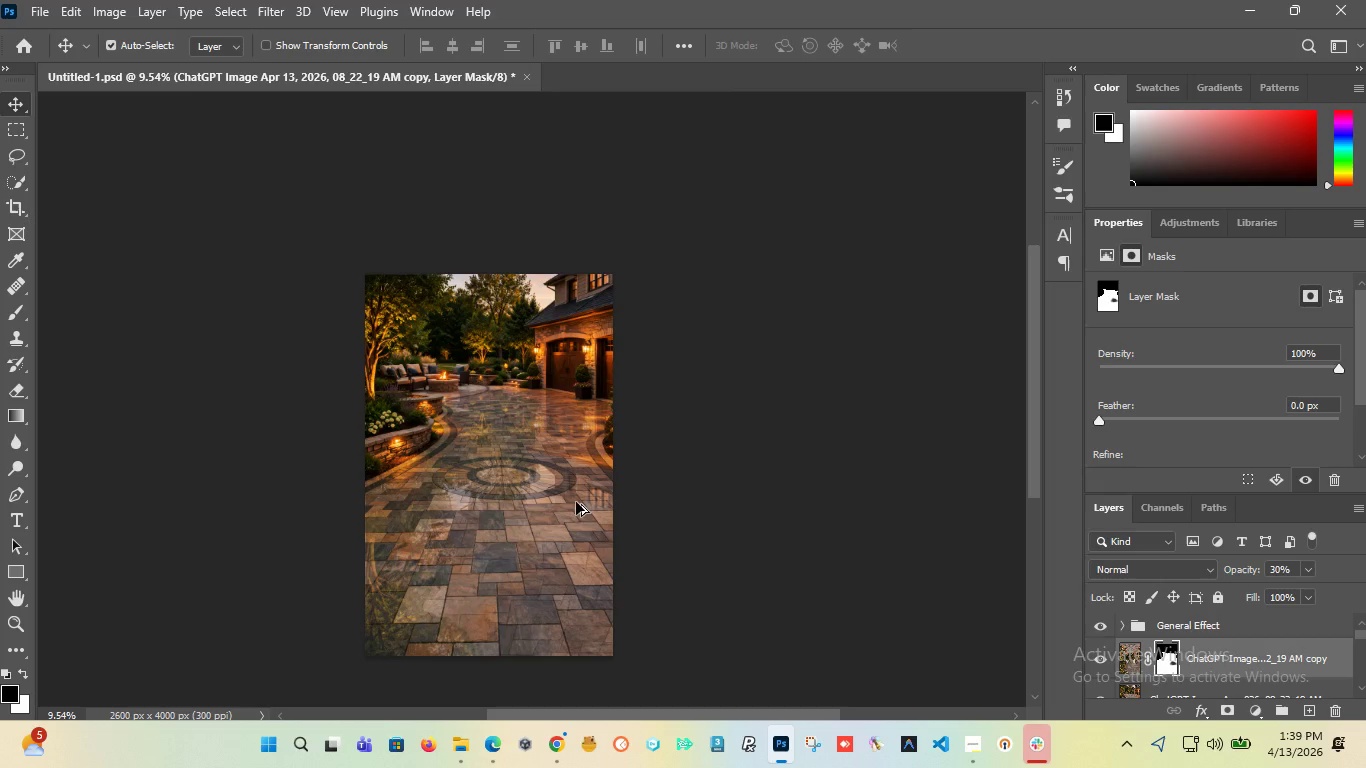 
hold_key(key=AltLeft, duration=0.7)
 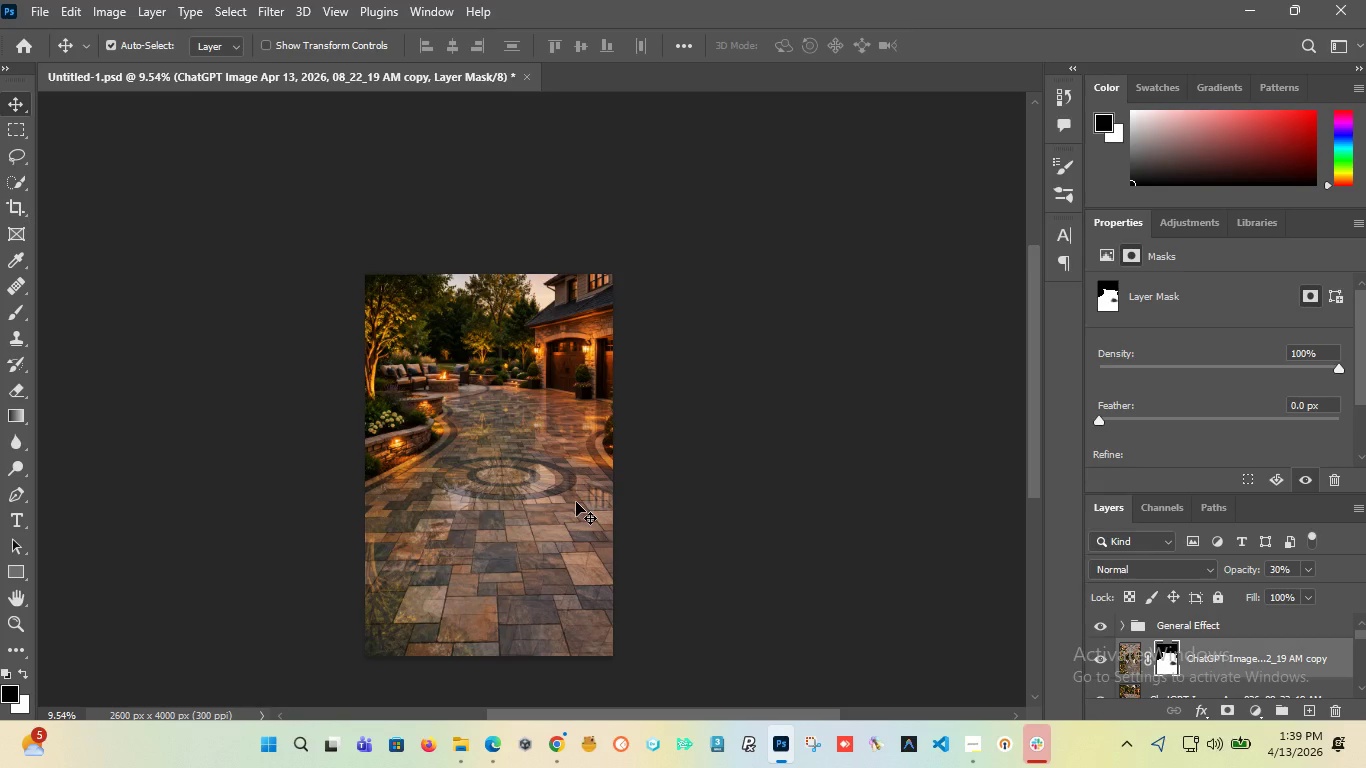 
wait(11.14)
 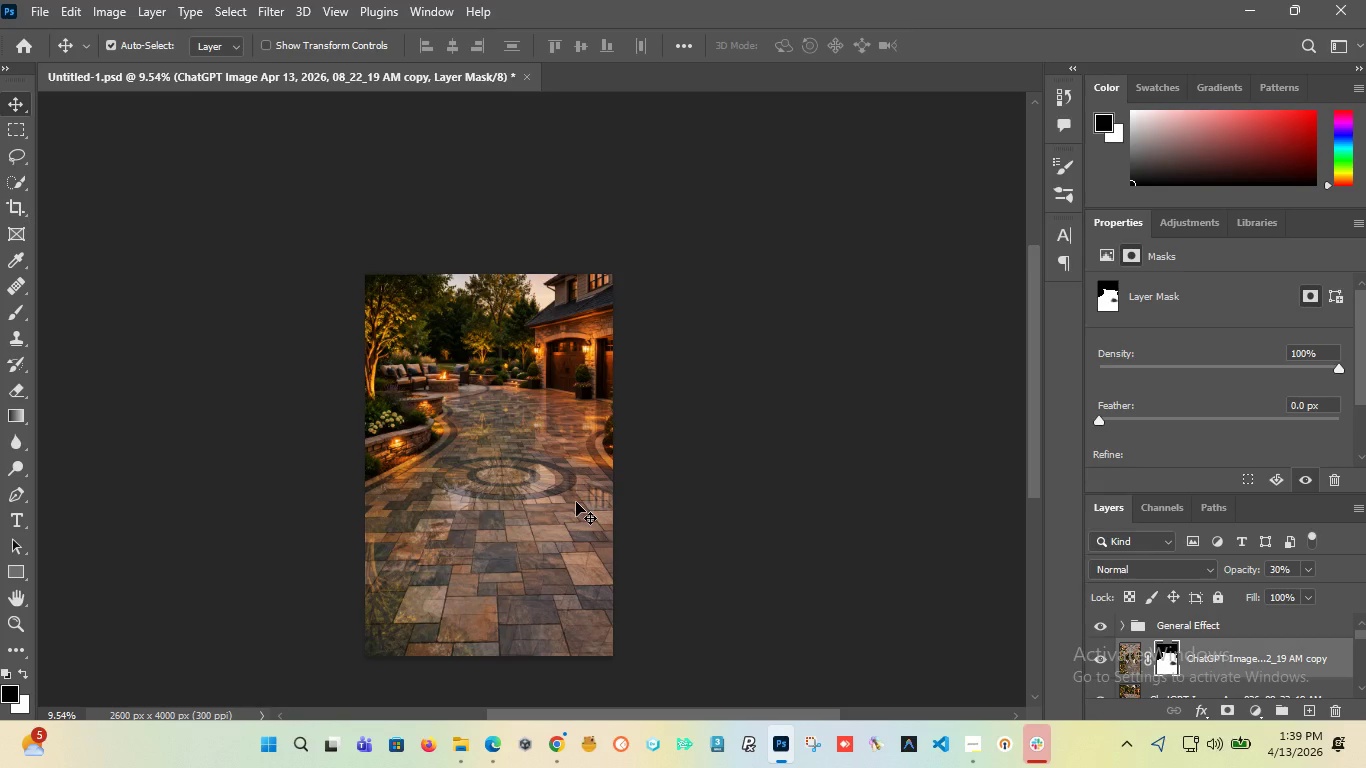 
key(Alt+AltLeft)
 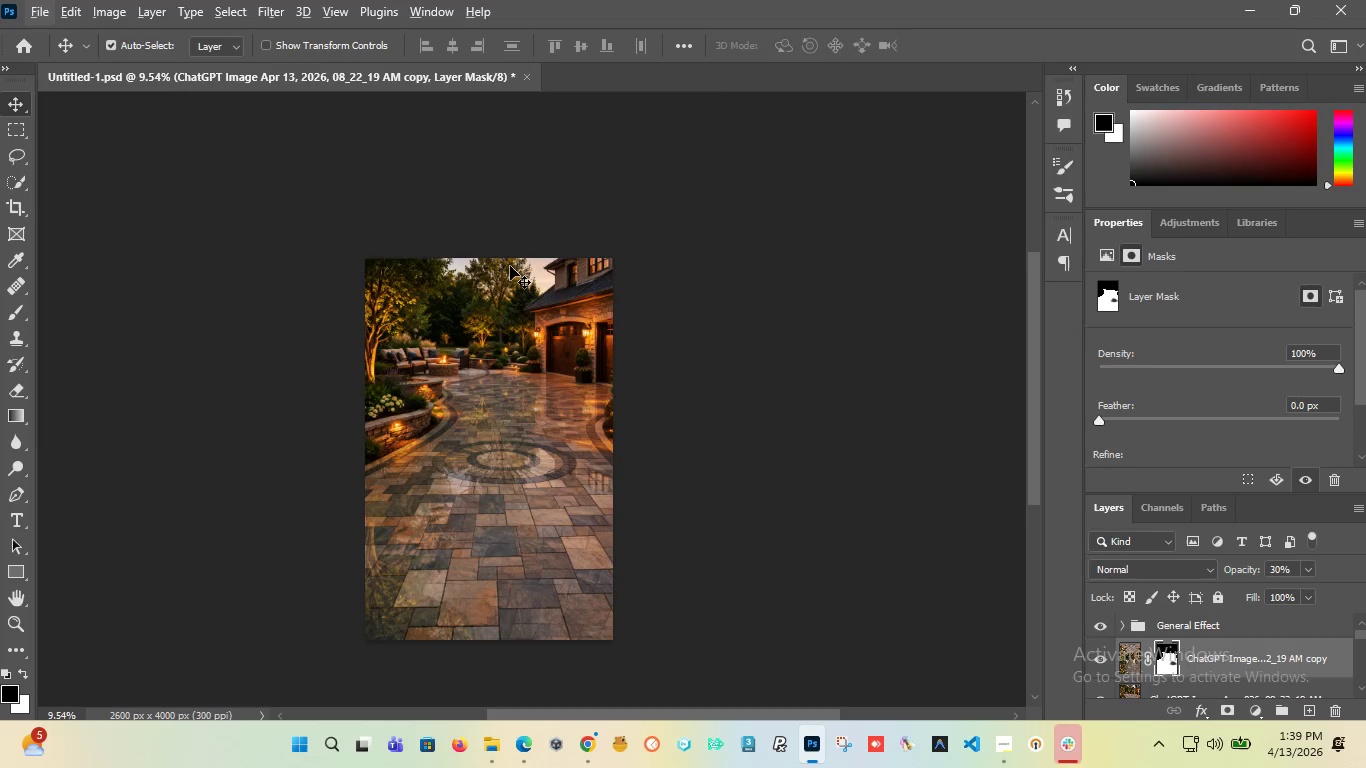 
scroll: coordinate [510, 266], scroll_direction: down, amount: 6.0
 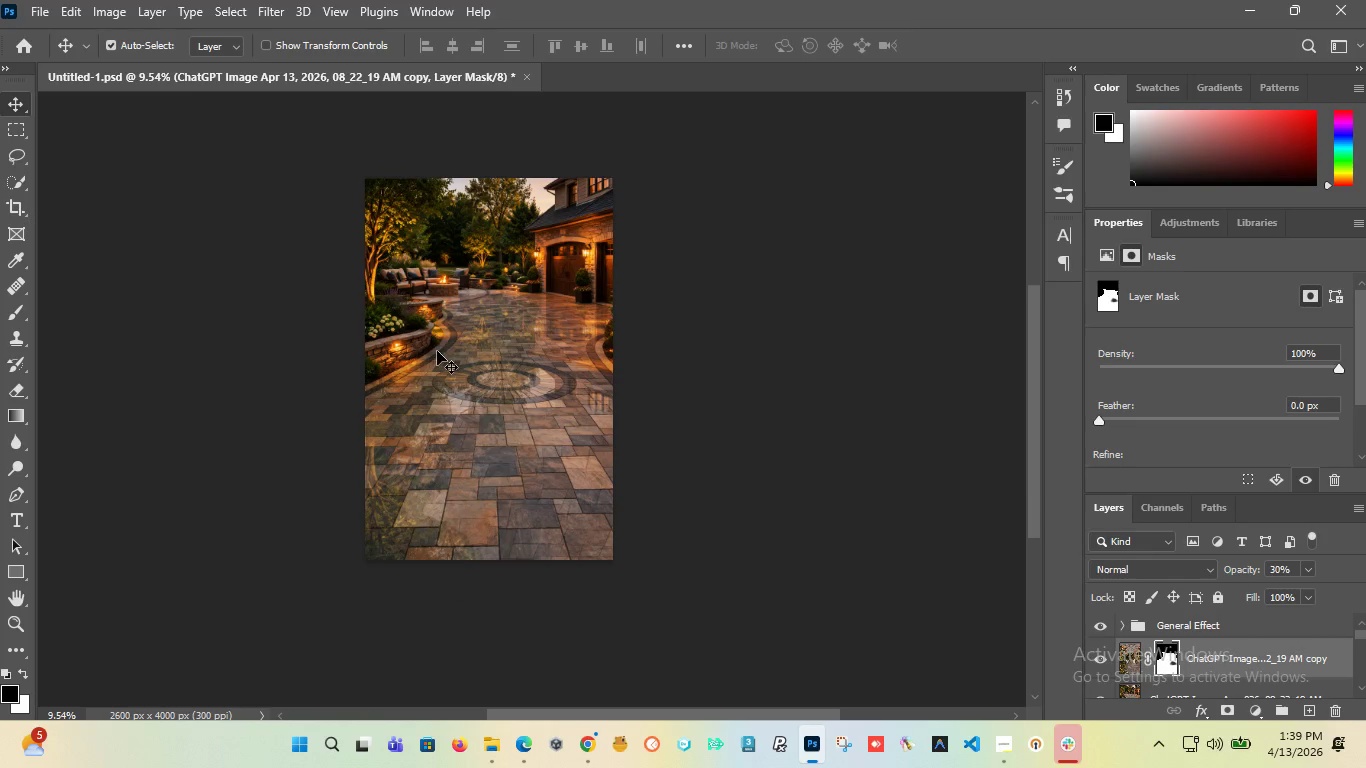 
hold_key(key=AltLeft, duration=1.5)
 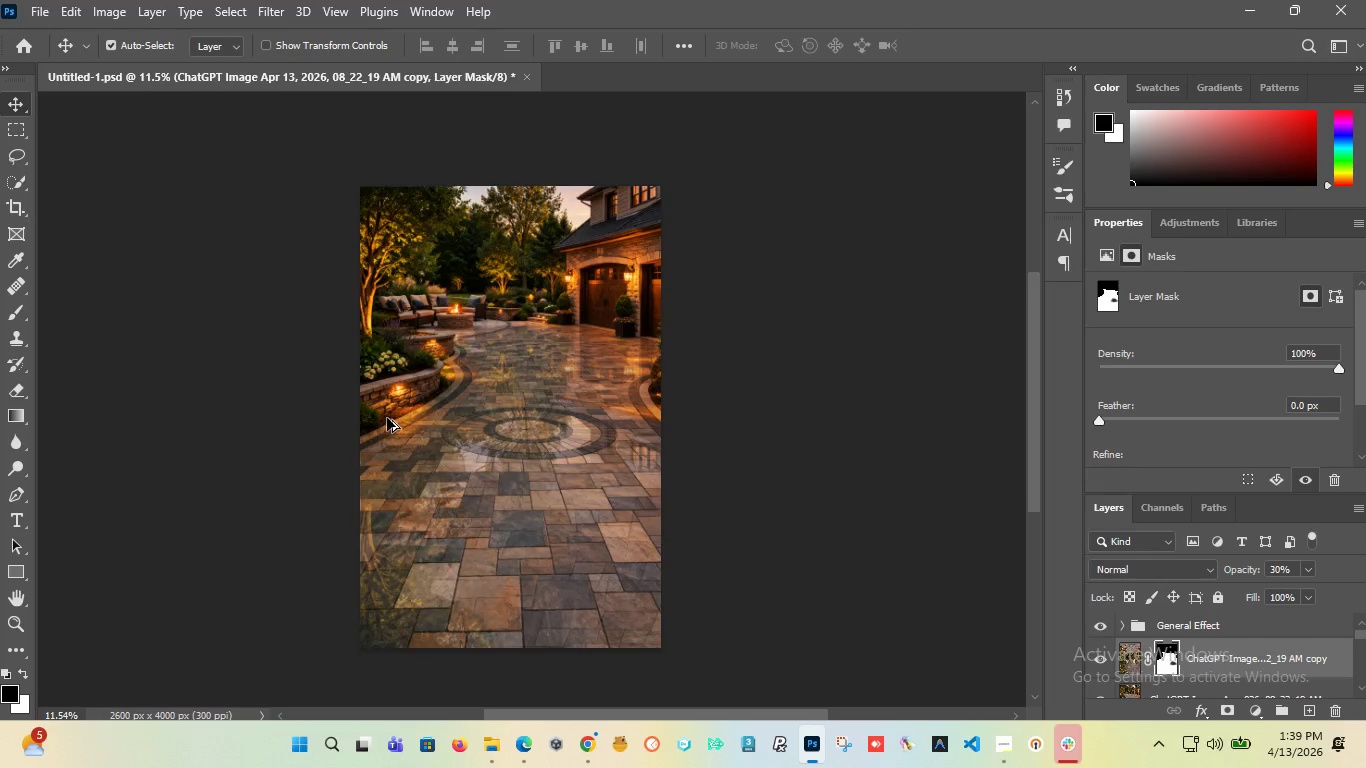 
scroll: coordinate [437, 351], scroll_direction: up, amount: 3.0
 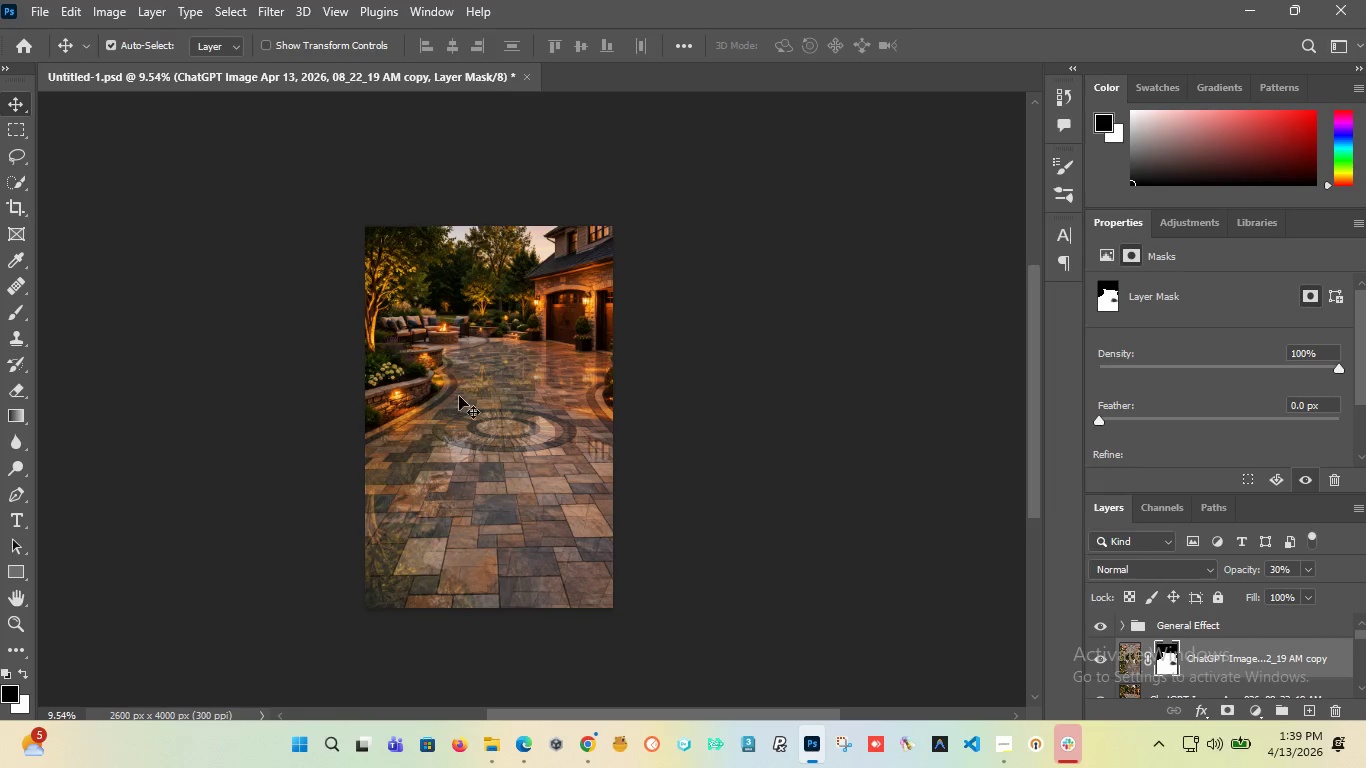 
hold_key(key=AltLeft, duration=0.8)
scroll: coordinate [387, 419], scroll_direction: up, amount: 2.0
 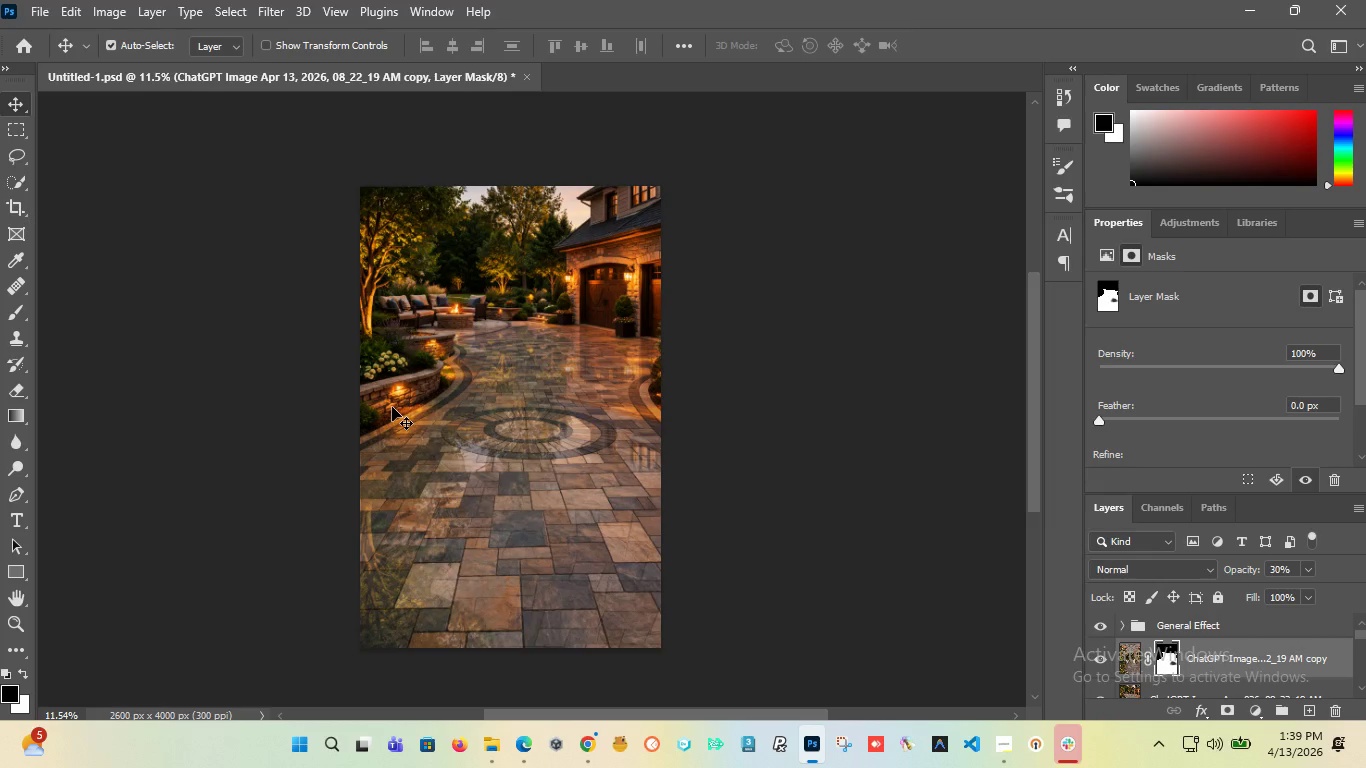 
wait(9.38)
 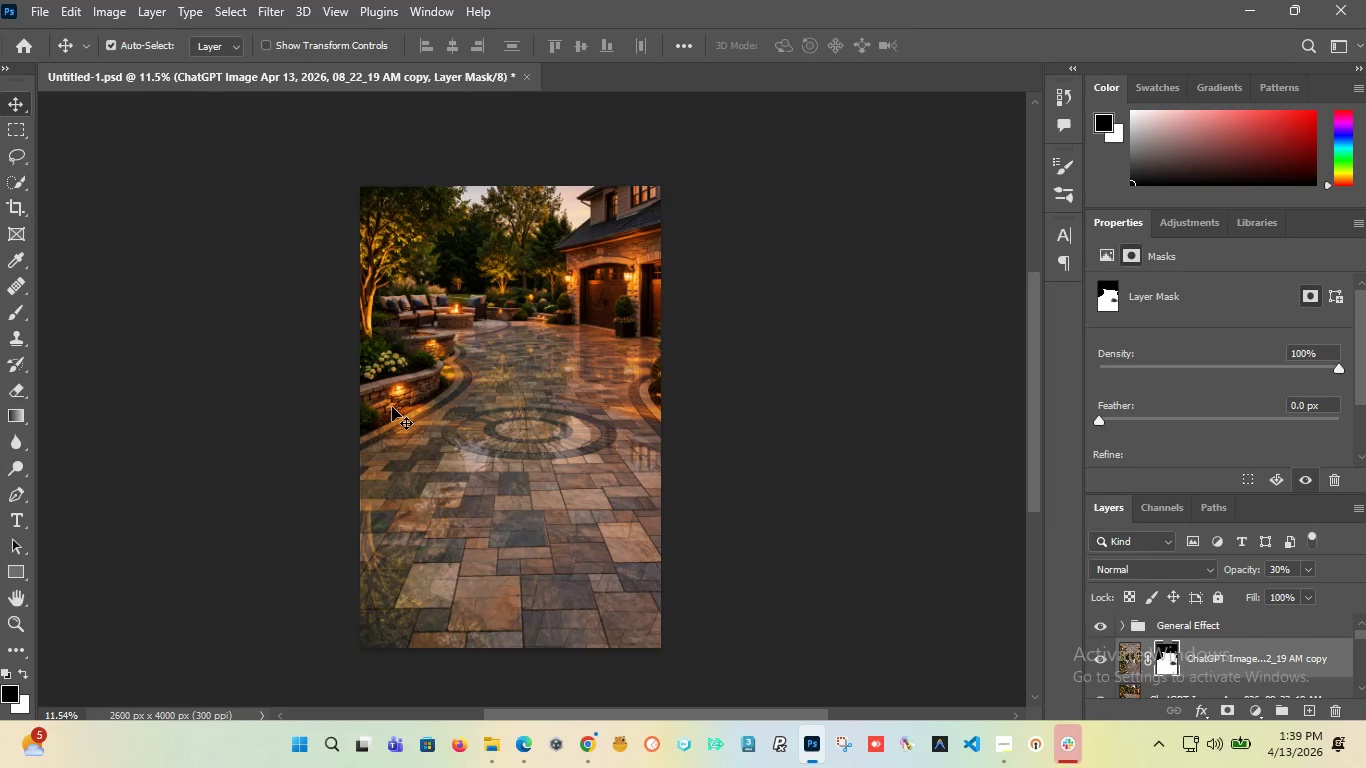 
hold_key(key=AltLeft, duration=1.5)
 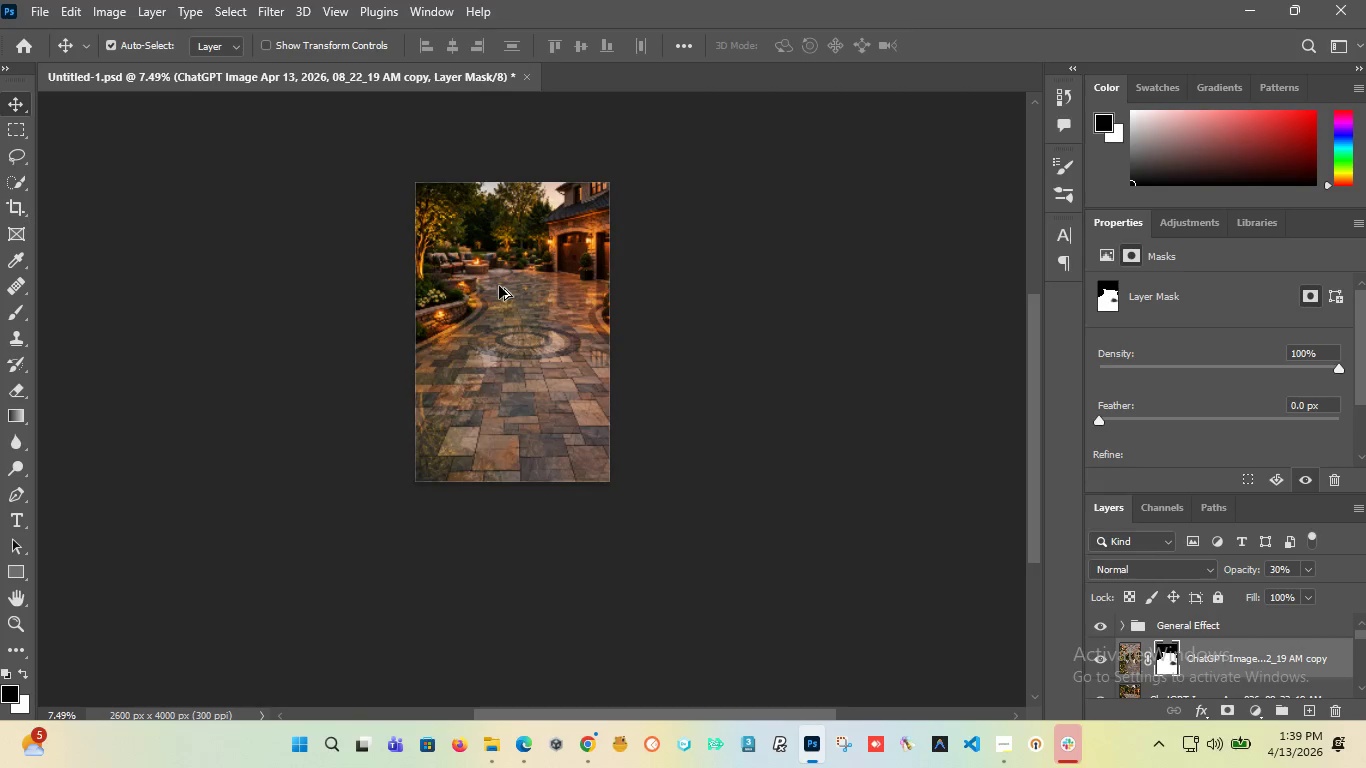 
hold_key(key=AltLeft, duration=0.72)
 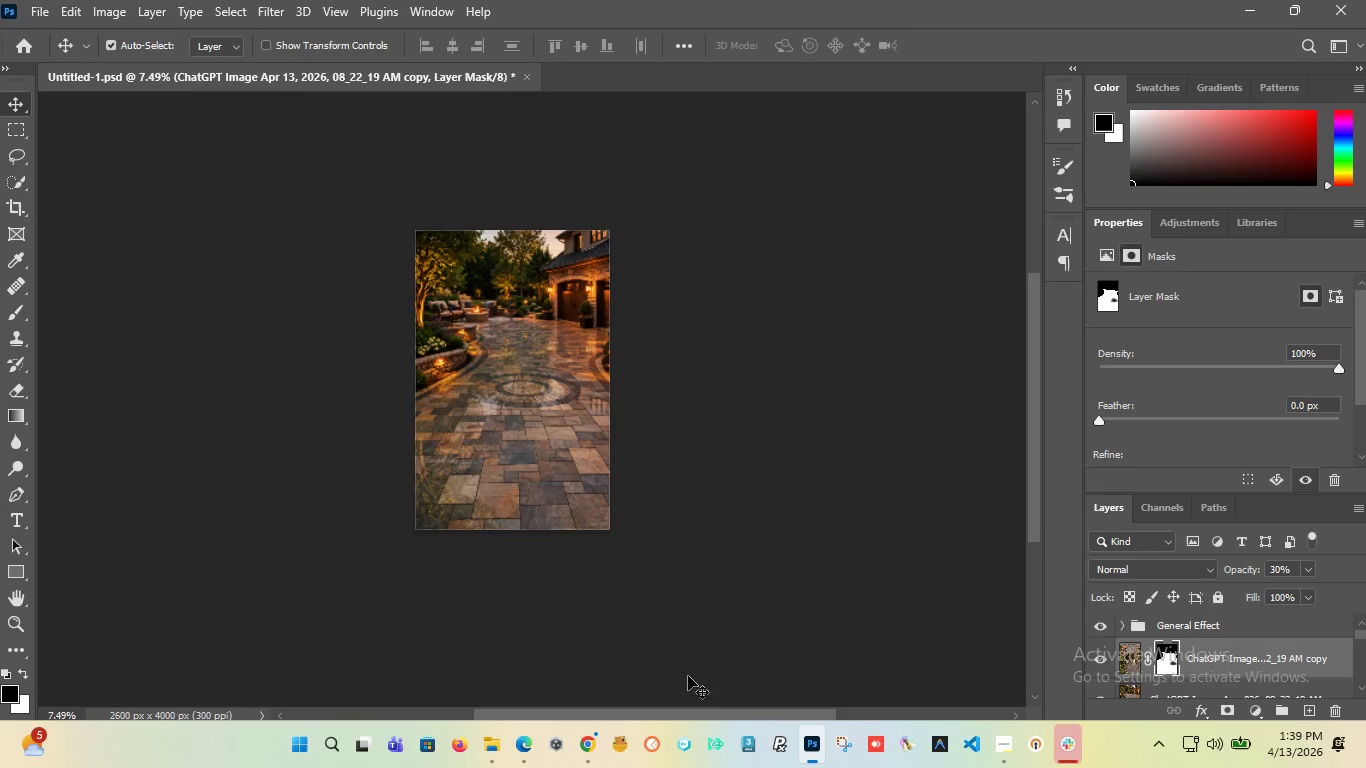 
scroll: coordinate [410, 218], scroll_direction: down, amount: 2.0
 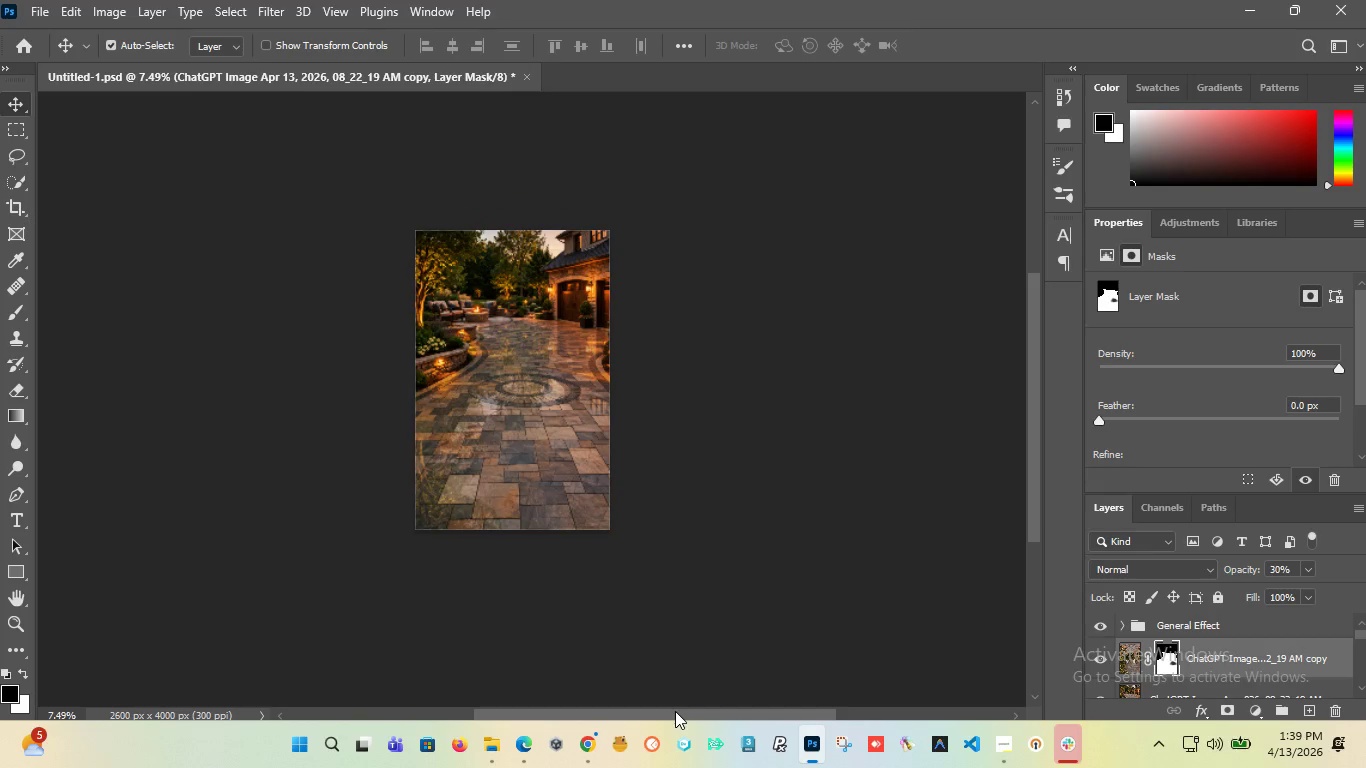 
left_click_drag(start_coordinate=[675, 711], to_coordinate=[640, 711])
 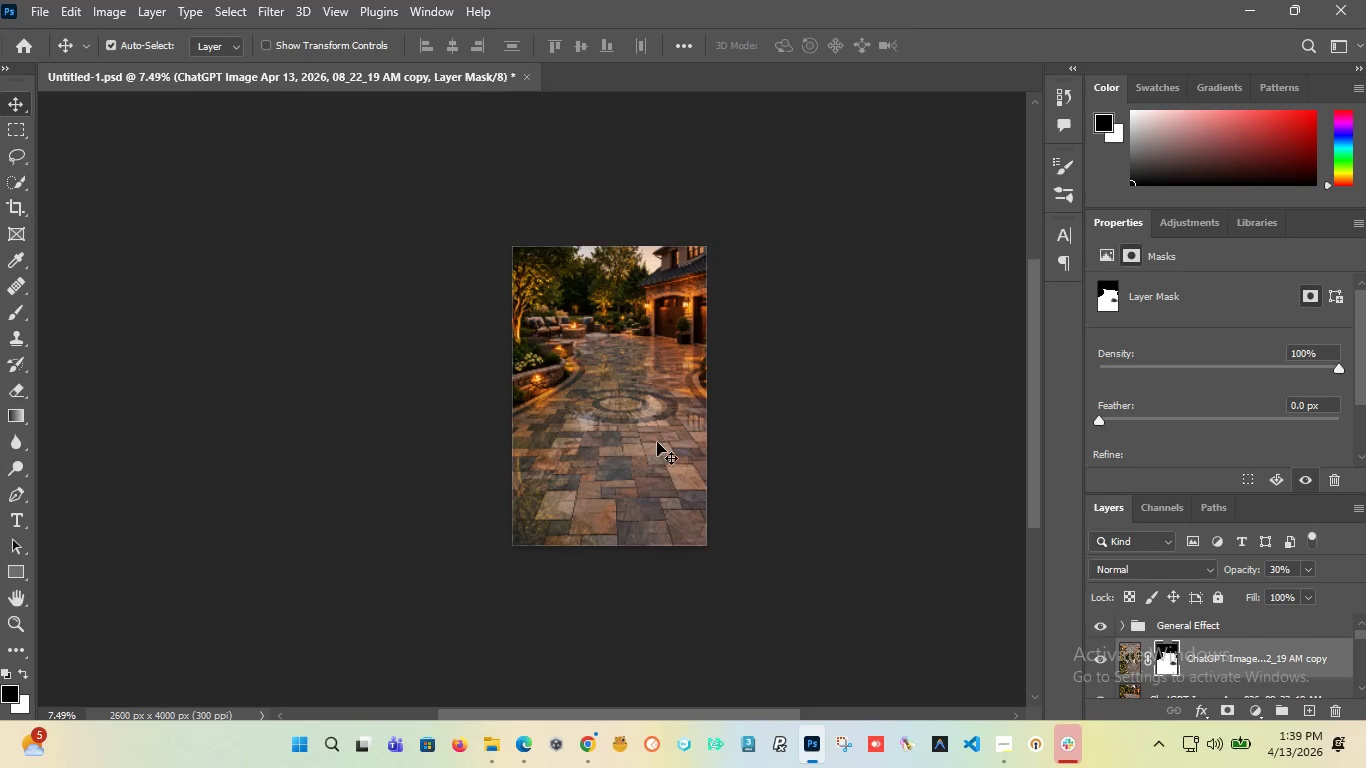 
scroll: coordinate [657, 442], scroll_direction: up, amount: 3.0
 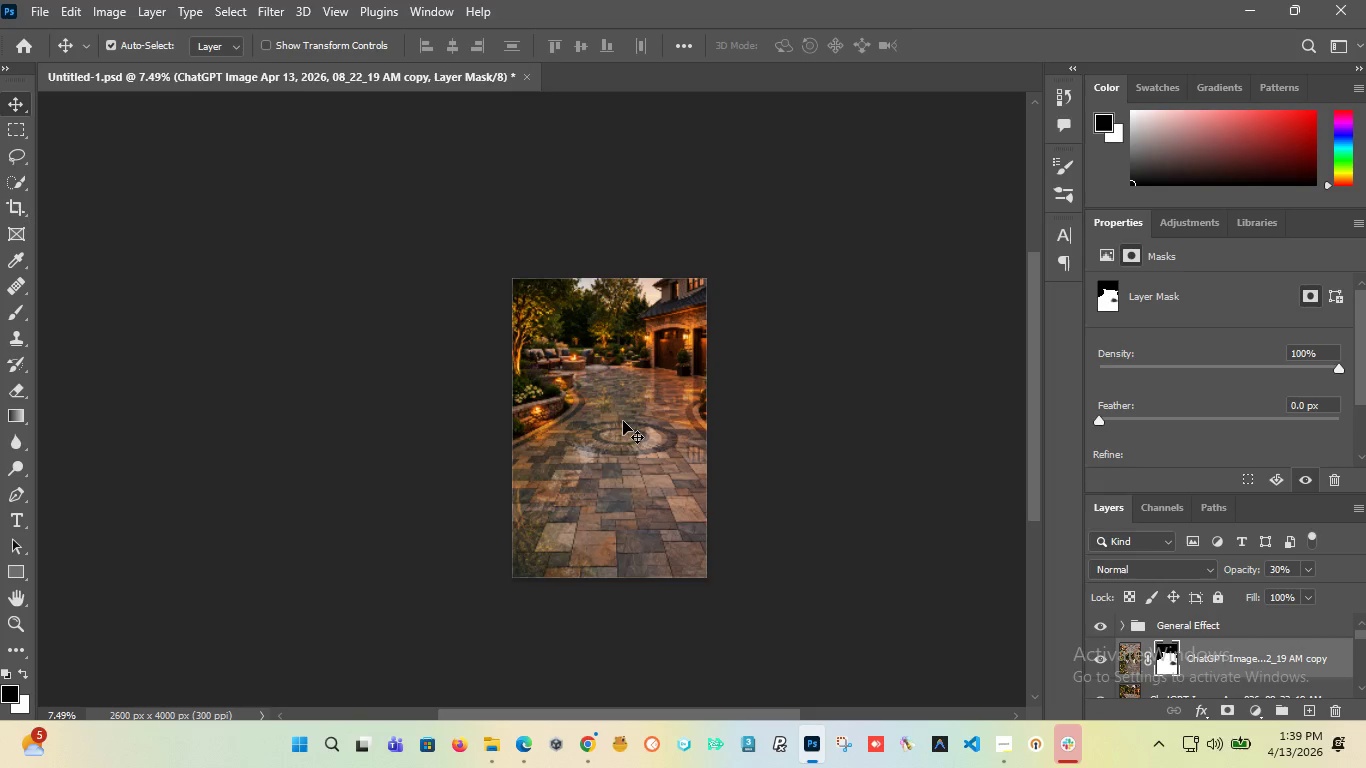 
scroll: coordinate [623, 421], scroll_direction: down, amount: 1.0
 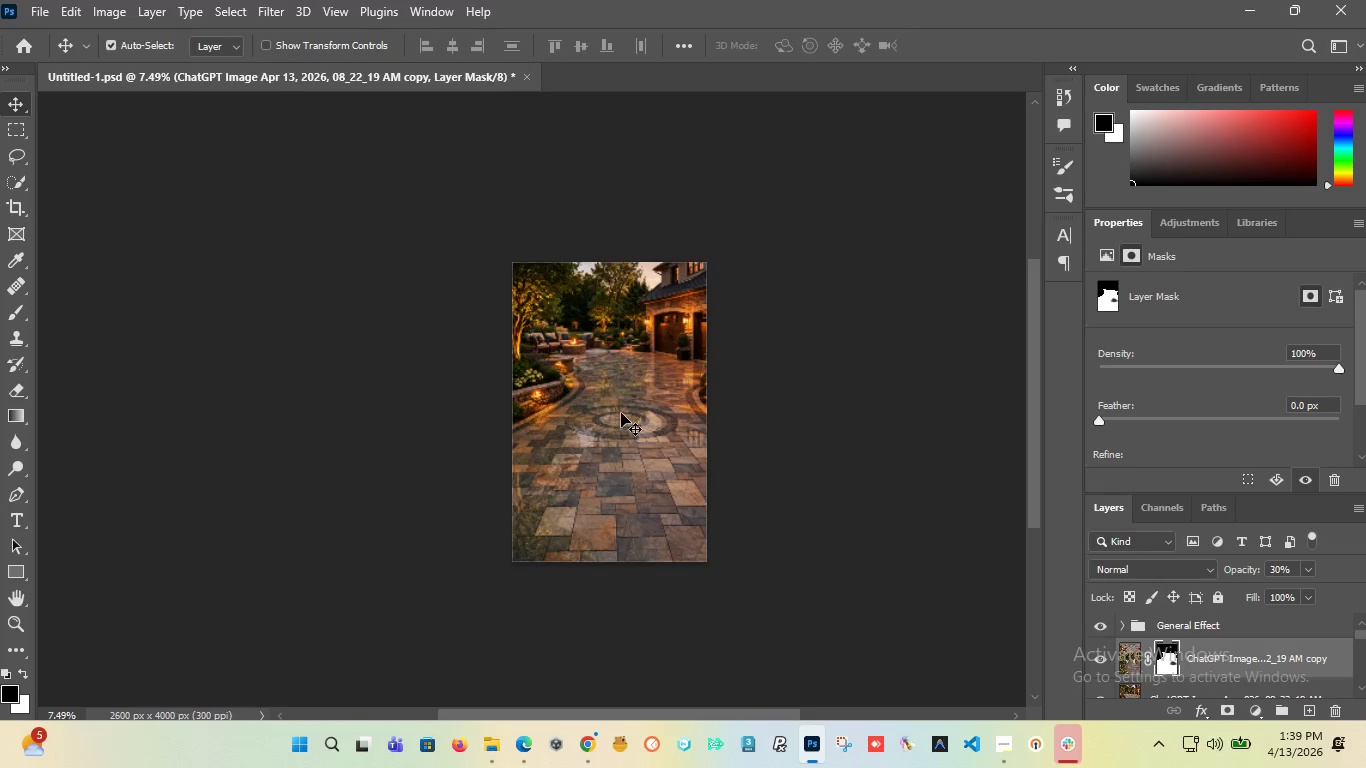 
hold_key(key=AltLeft, duration=1.51)
scroll: coordinate [615, 406], scroll_direction: up, amount: 5.0
 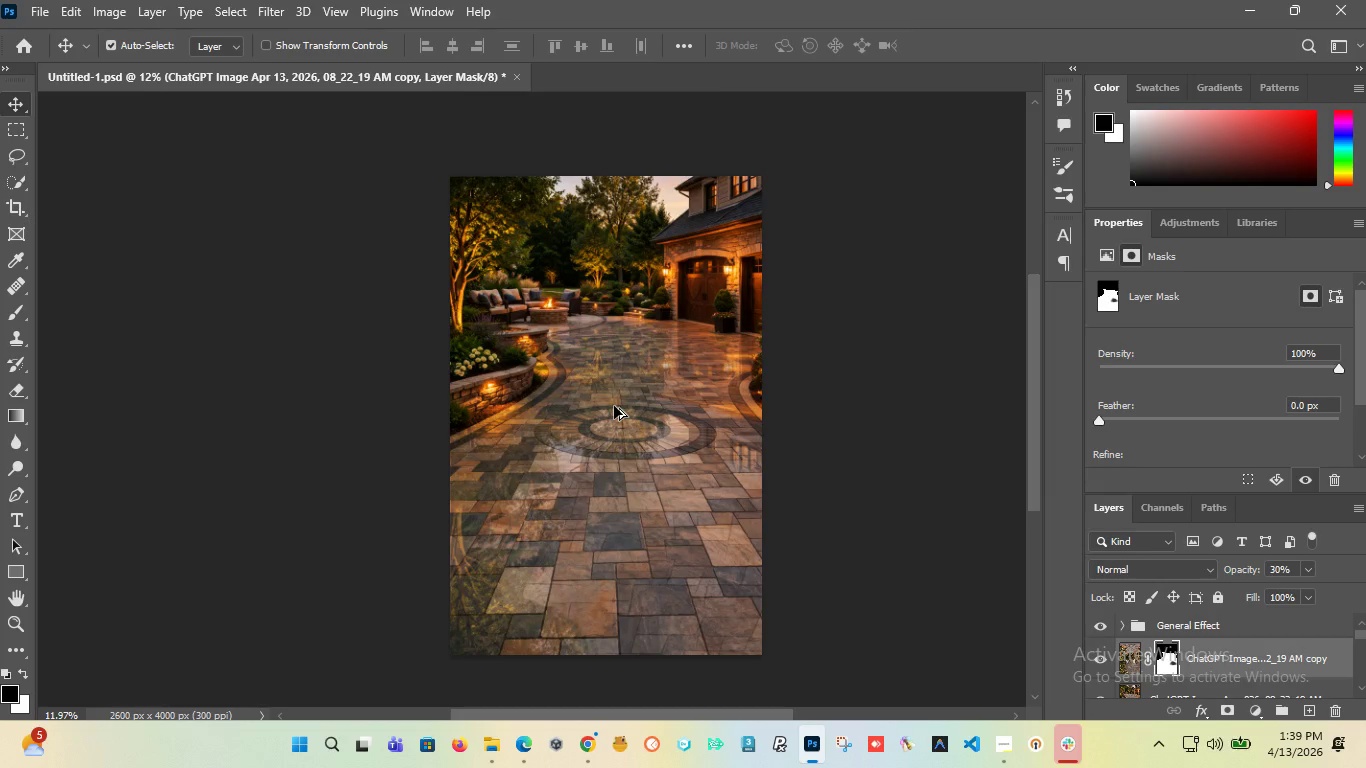 
hold_key(key=AltLeft, duration=0.55)
 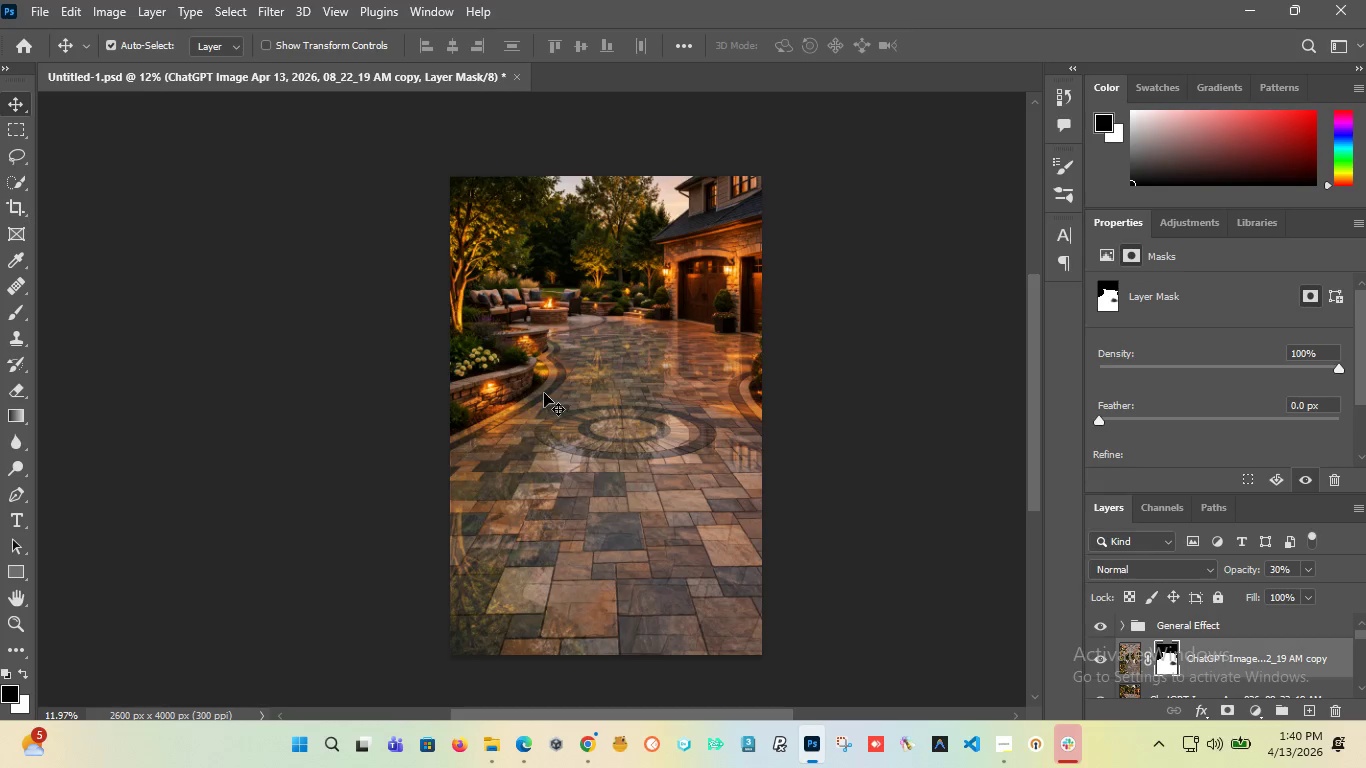 
wait(16.34)
 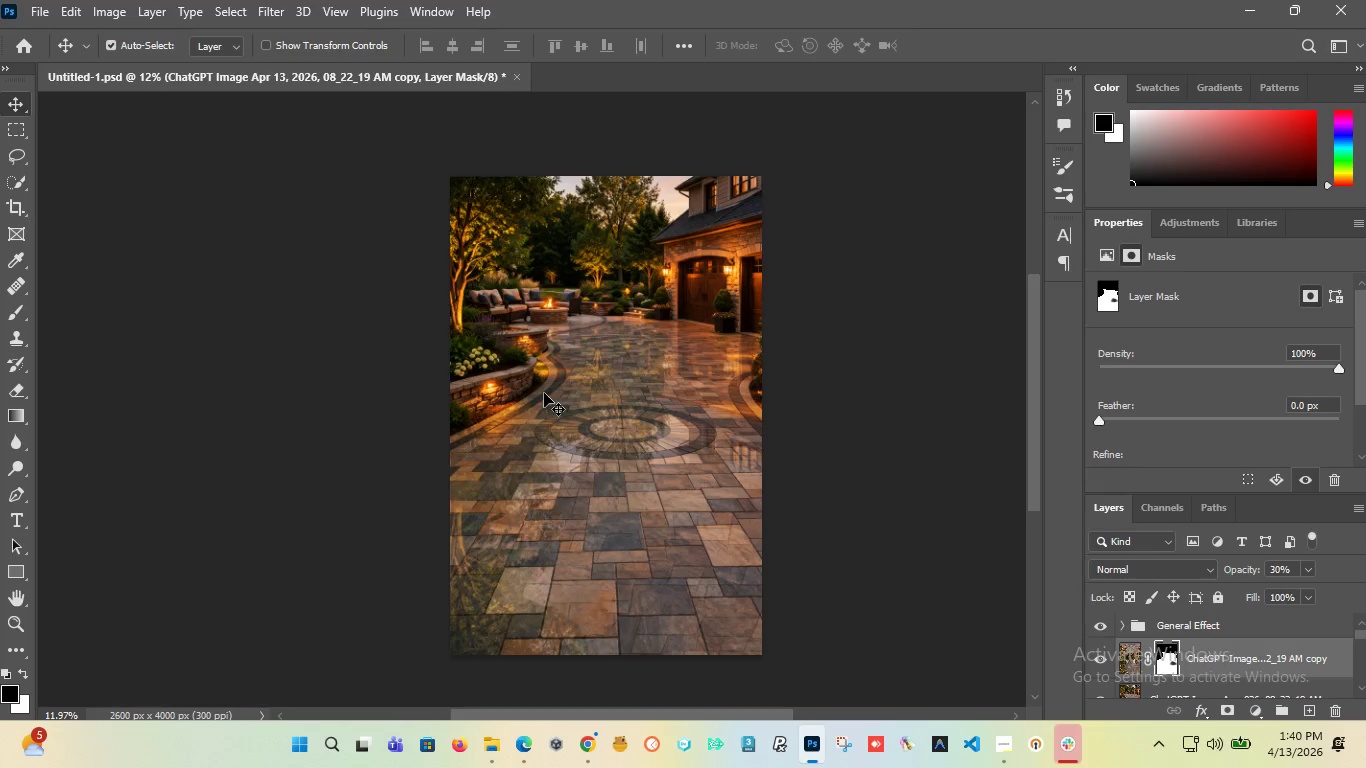 
hold_key(key=AltLeft, duration=1.53)
scroll: coordinate [548, 351], scroll_direction: down, amount: 1.0
 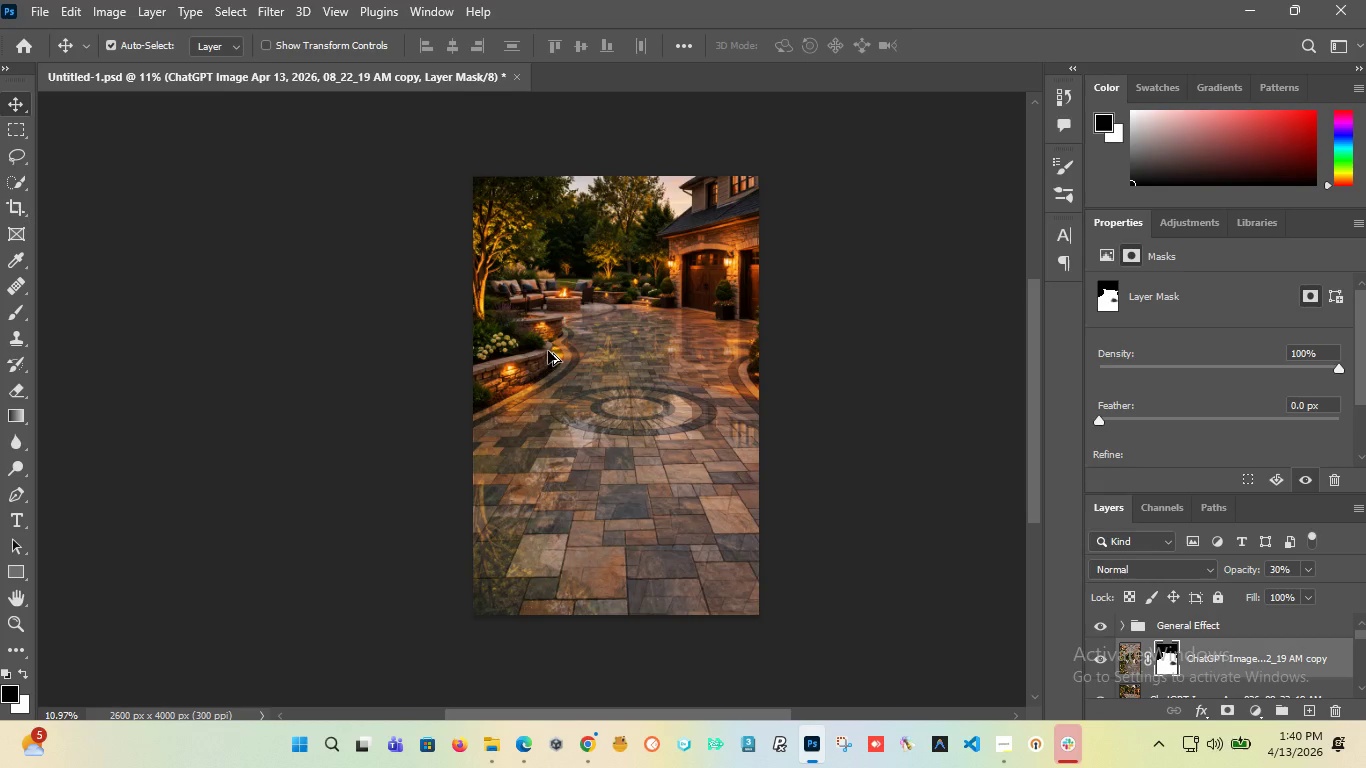 
hold_key(key=AltLeft, duration=1.5)
scroll: coordinate [548, 351], scroll_direction: up, amount: 4.0
 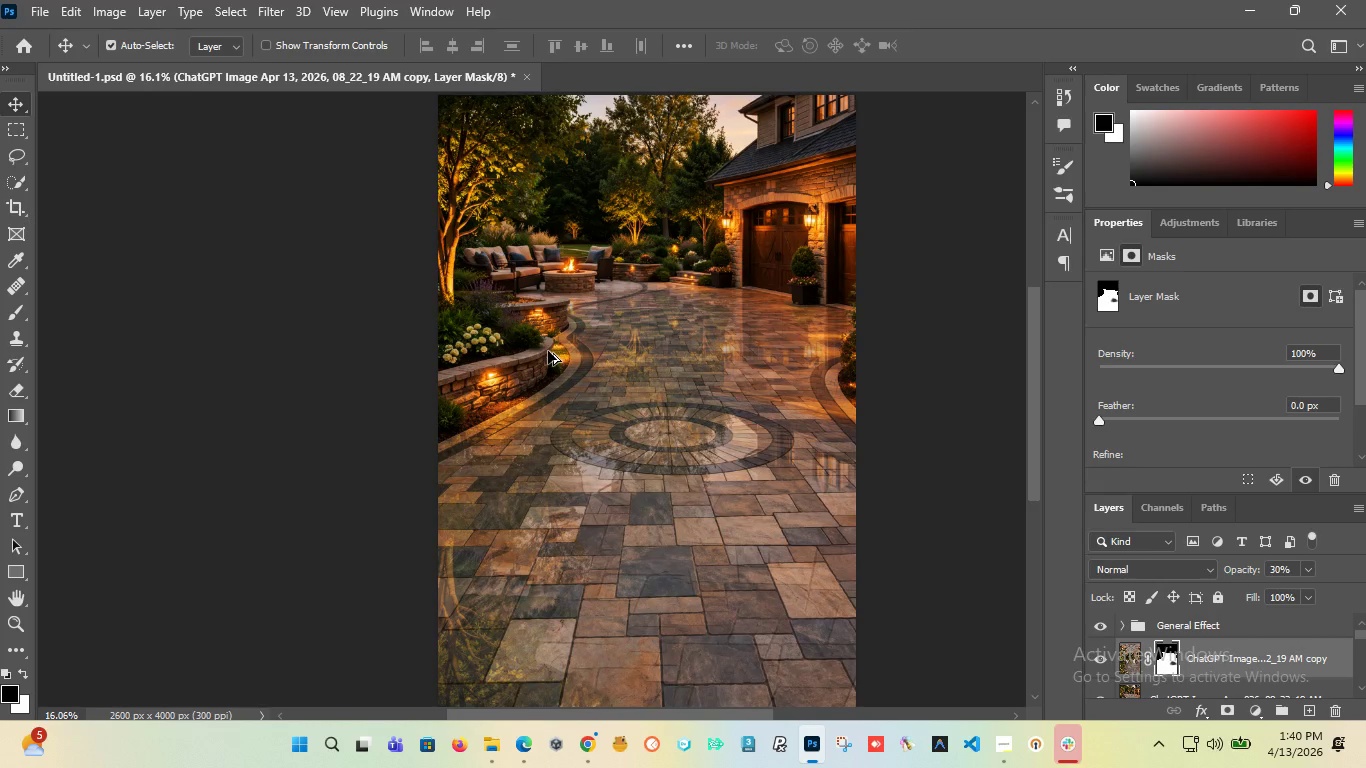 
hold_key(key=AltLeft, duration=1.5)
 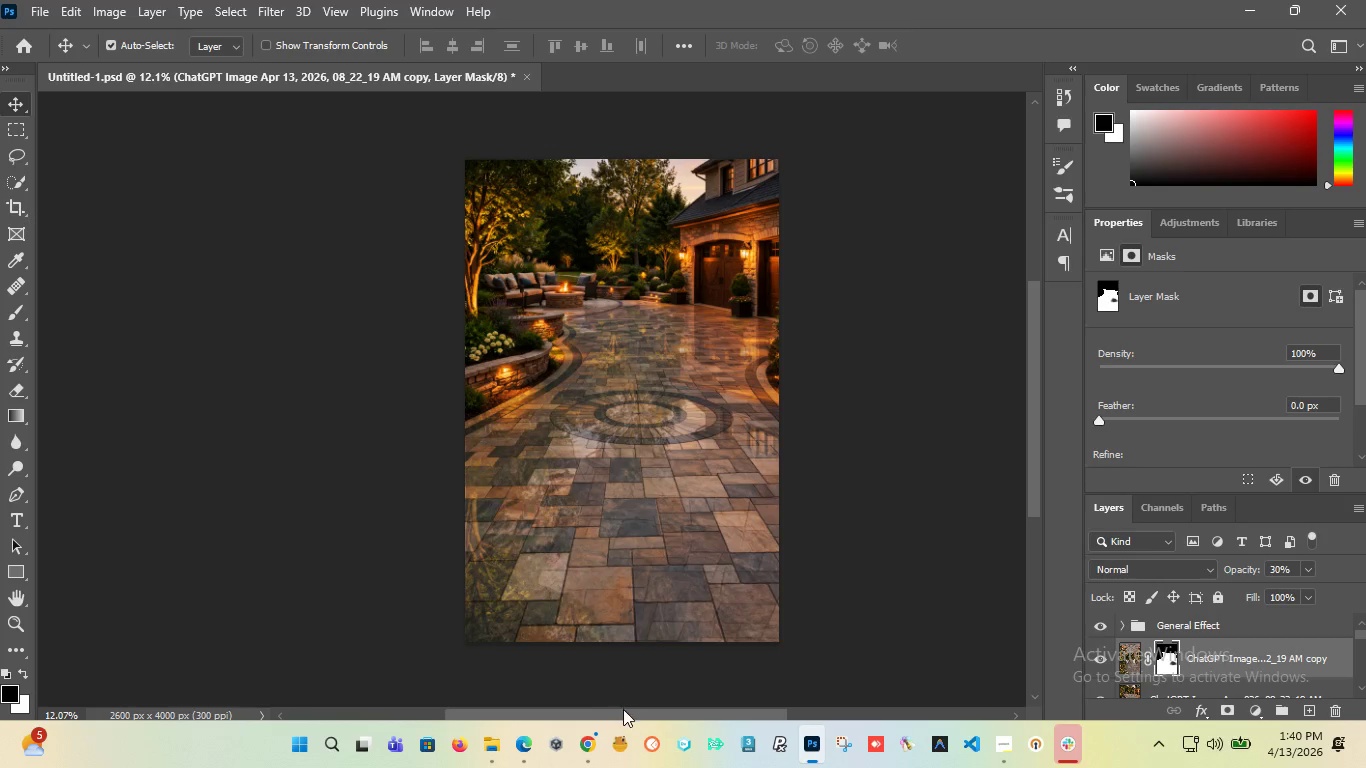 
key(Alt+AltLeft)
 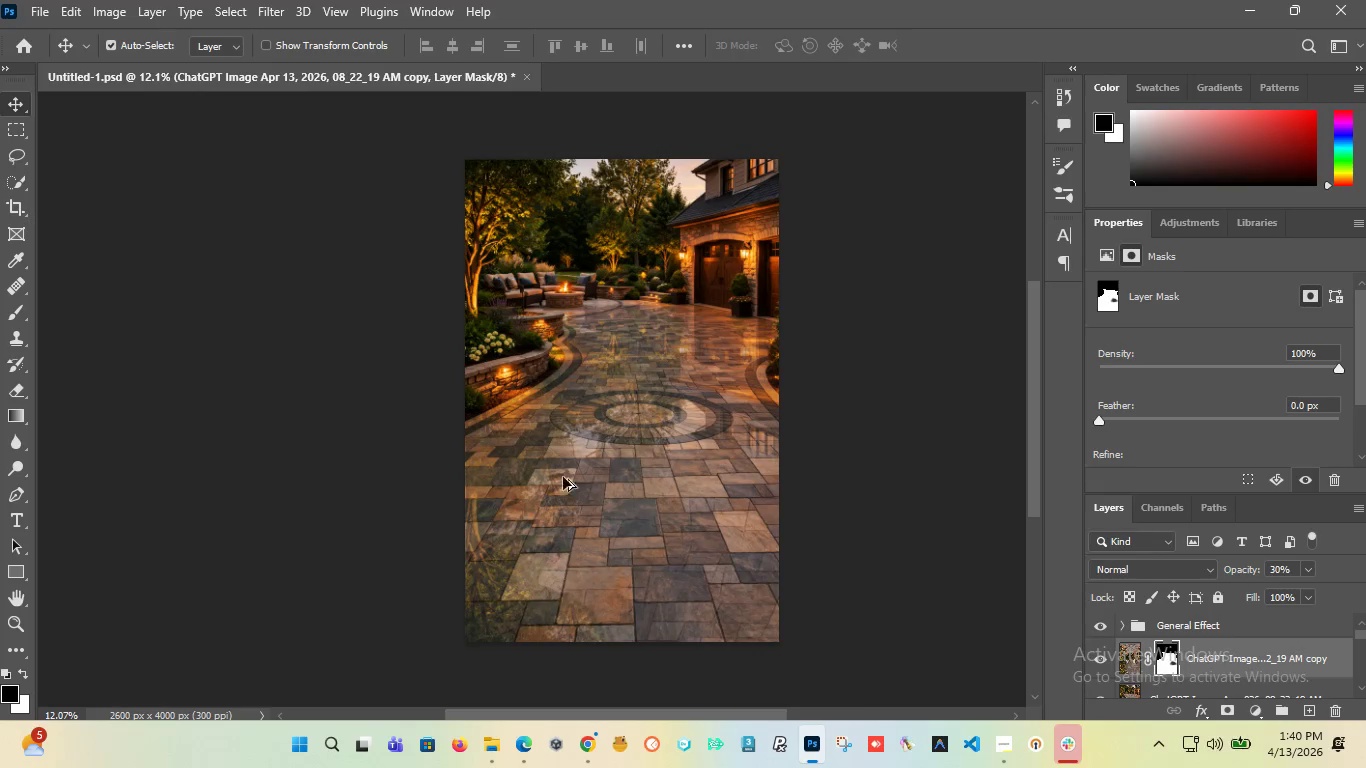 
key(Alt+AltLeft)
 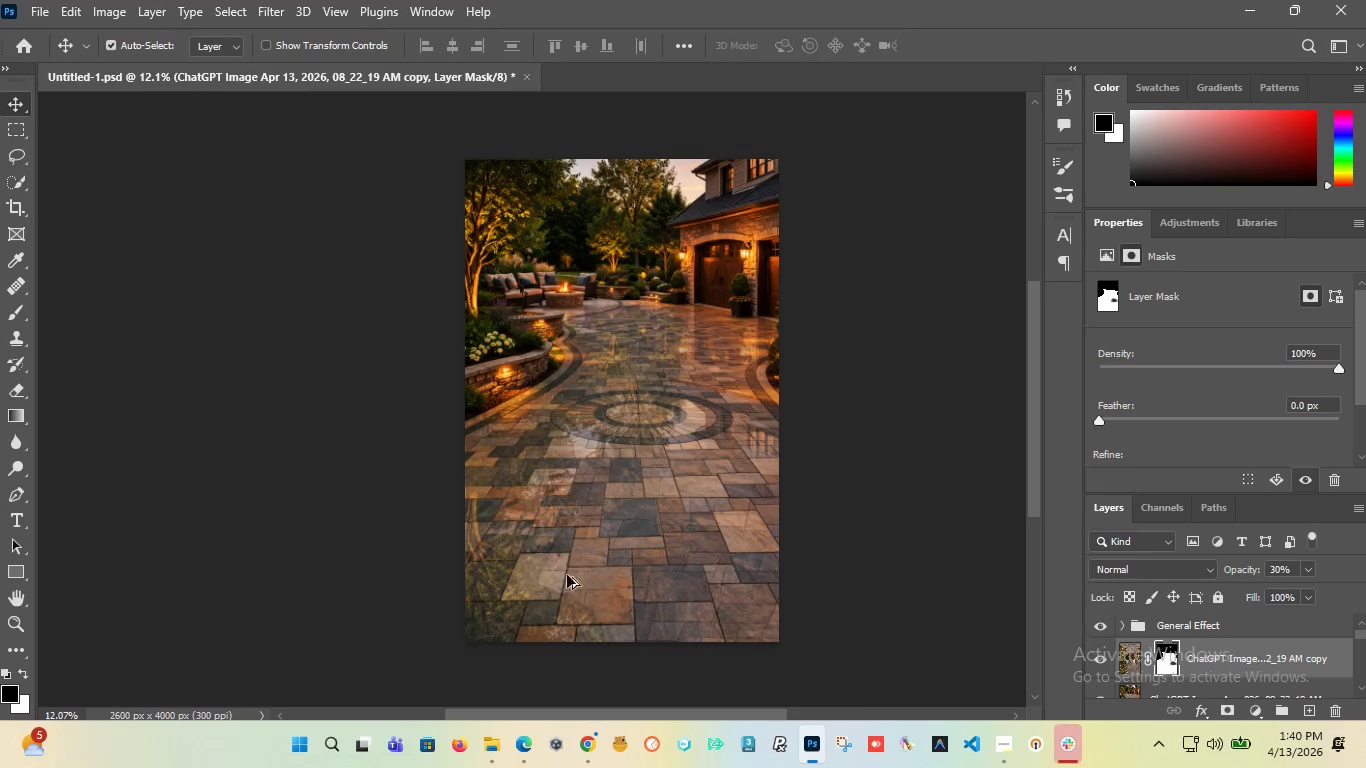 
key(Alt+AltLeft)
 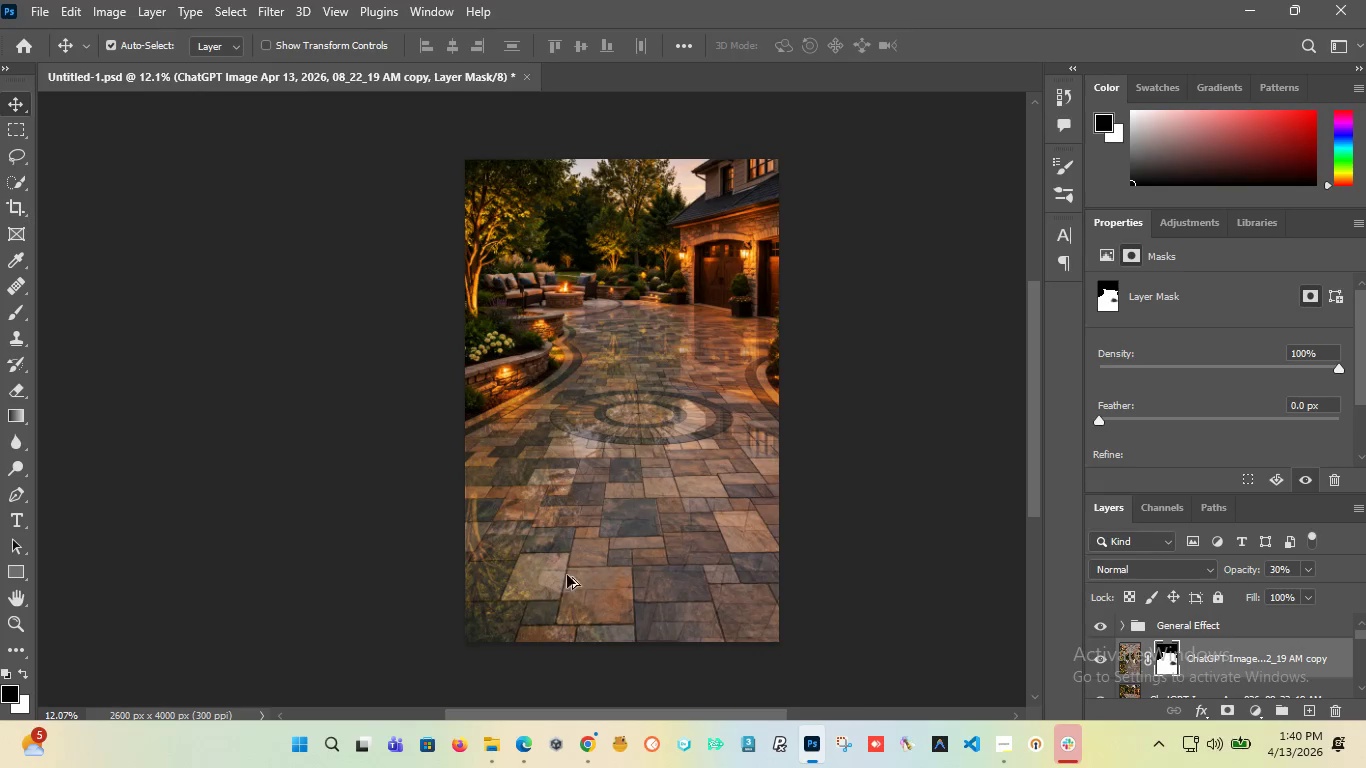 
key(Alt+AltLeft)
 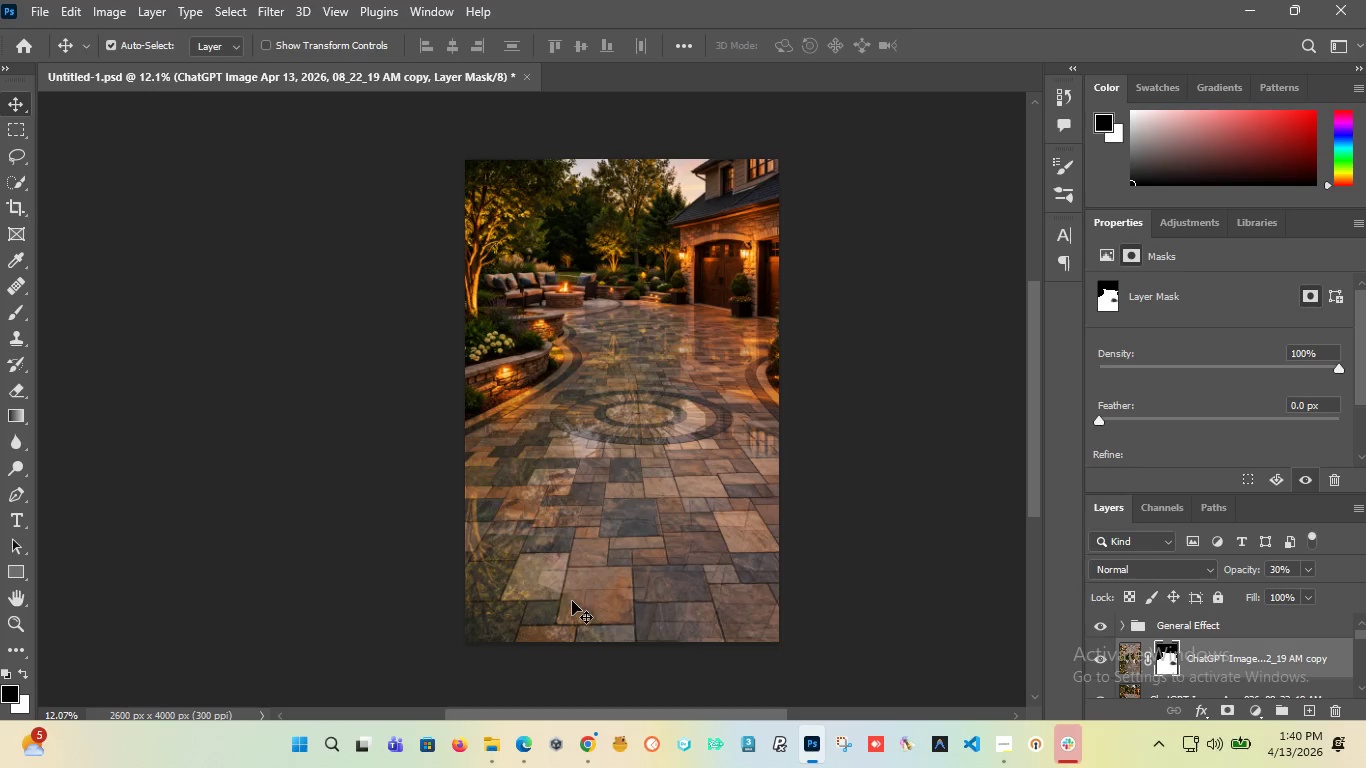 
key(Alt+AltLeft)
 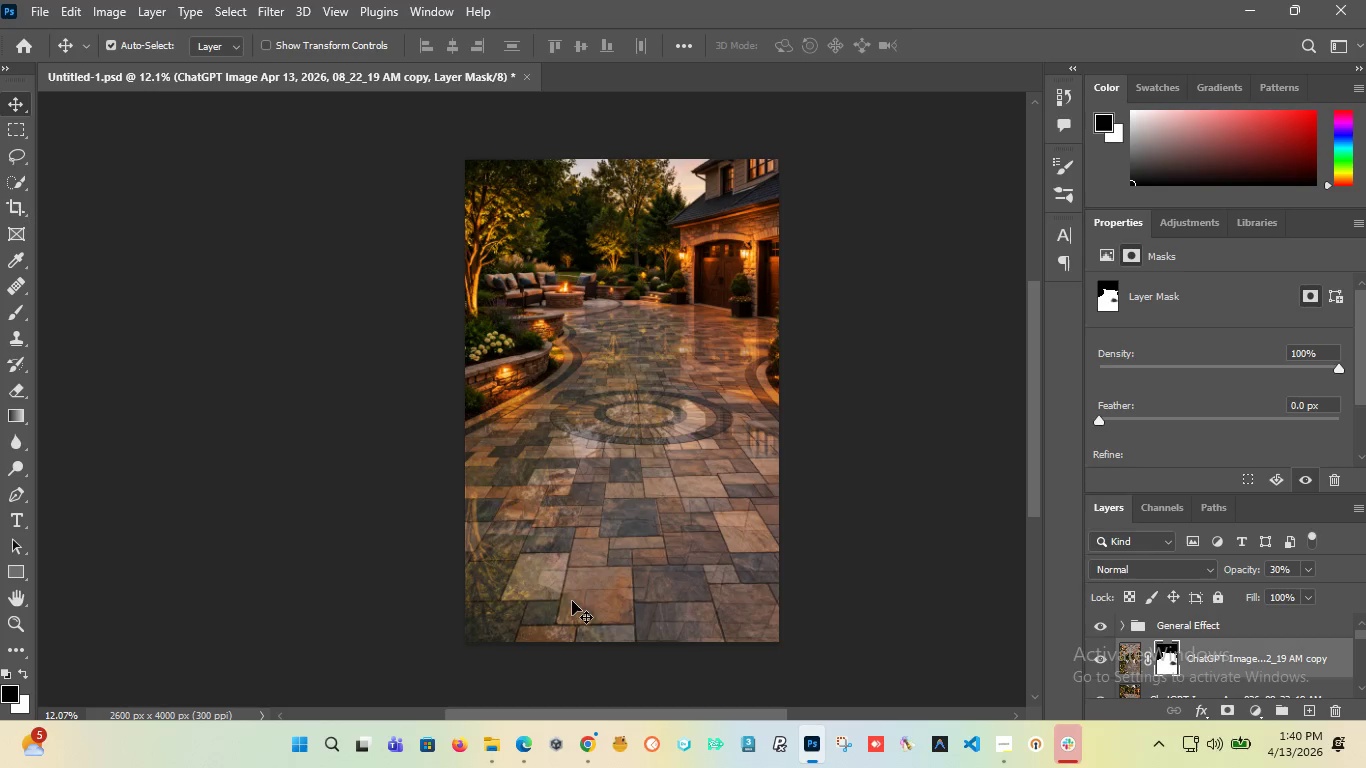 
key(Alt+AltLeft)
 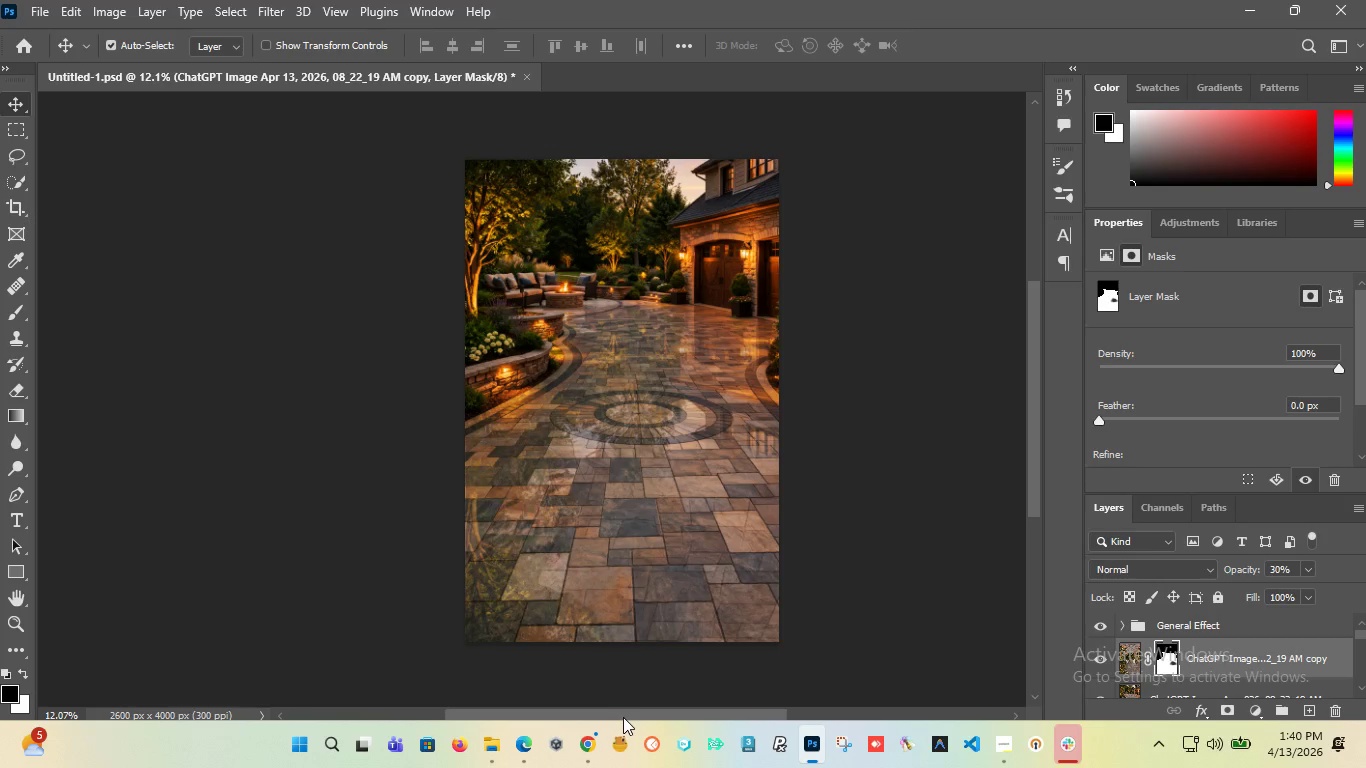 
scroll: coordinate [548, 352], scroll_direction: down, amount: 3.0
 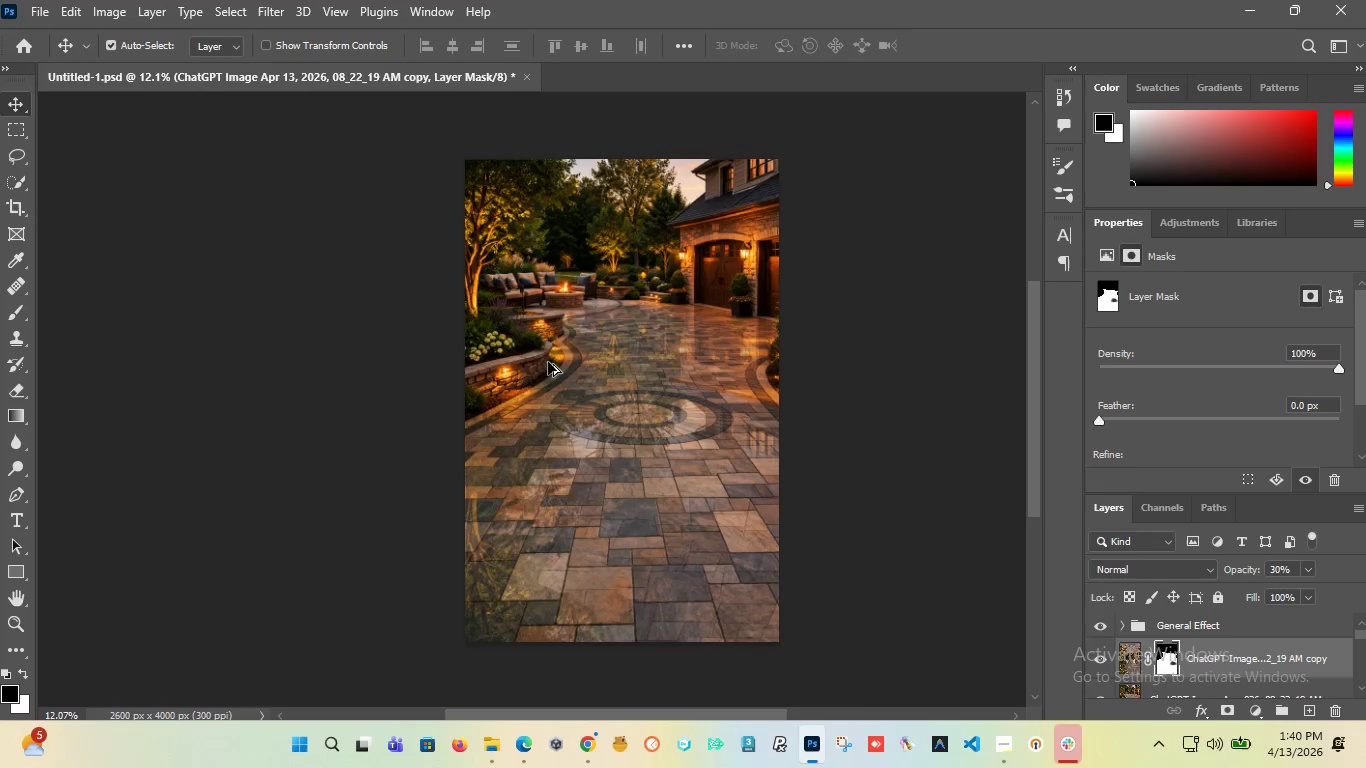 
left_click_drag(start_coordinate=[623, 717], to_coordinate=[628, 726])
 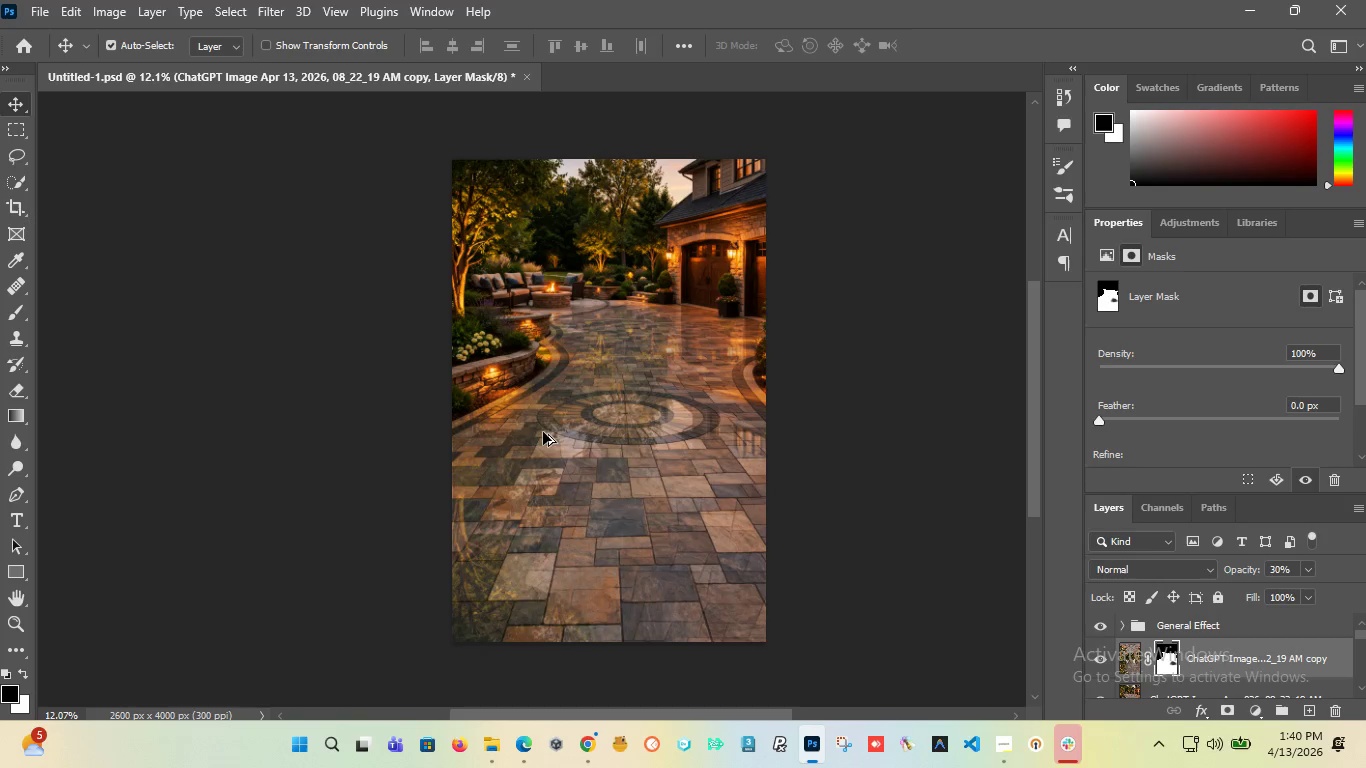 
hold_key(key=AltLeft, duration=1.51)
 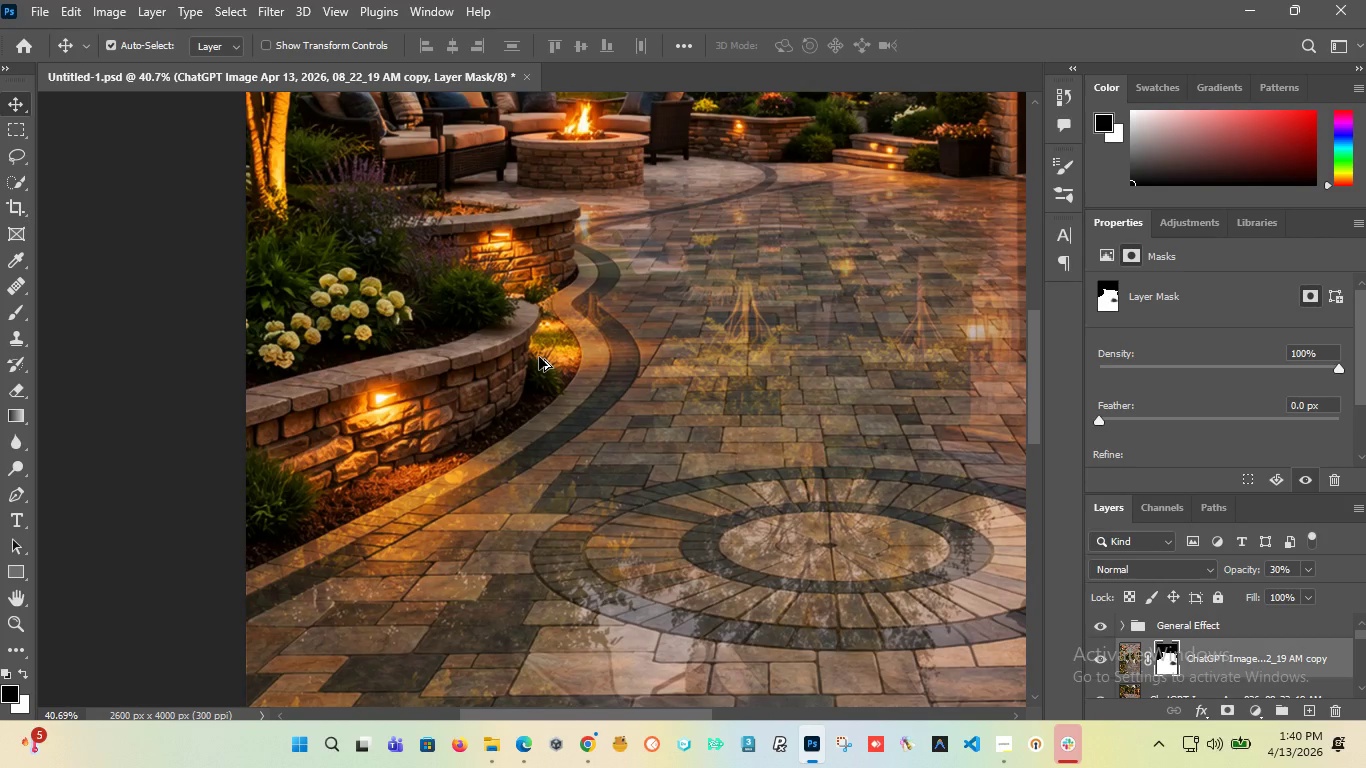 
hold_key(key=AltLeft, duration=1.5)
 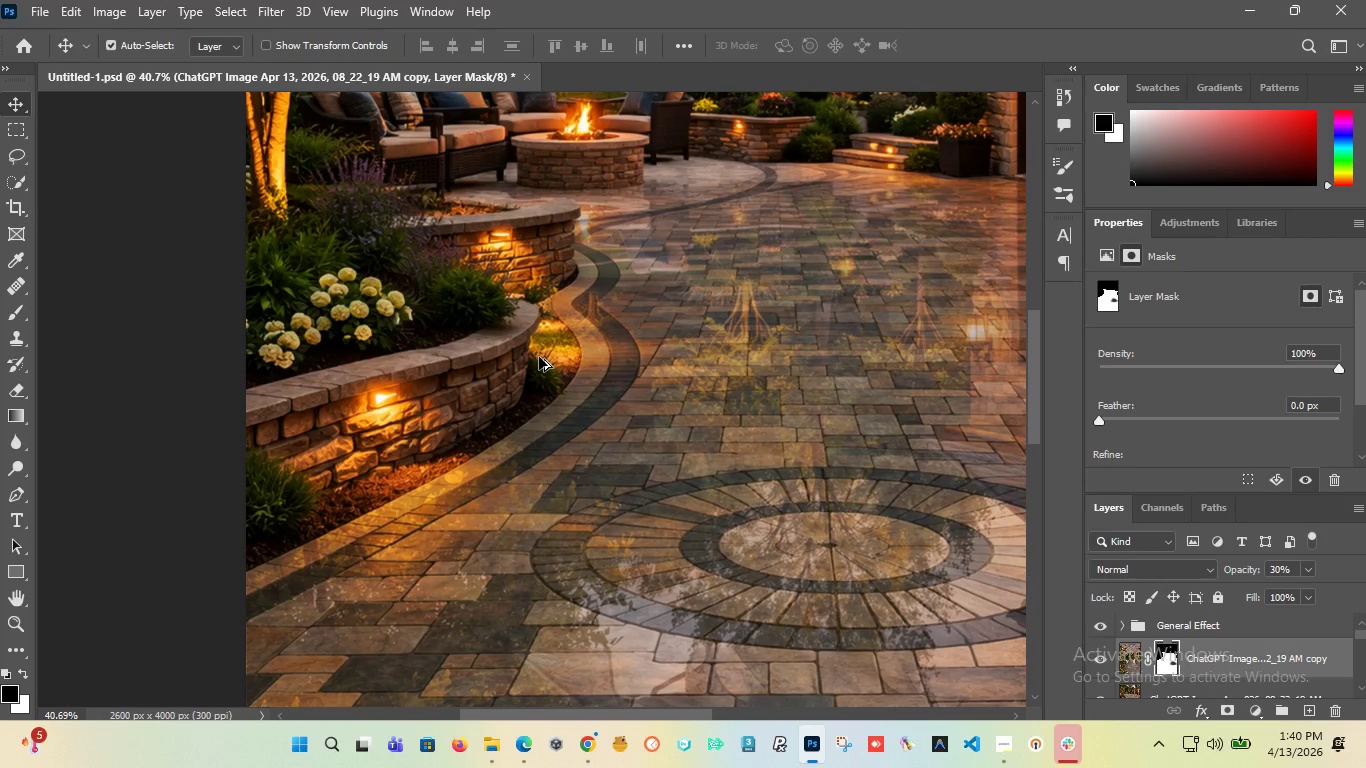 
scroll: coordinate [539, 357], scroll_direction: up, amount: 13.0
 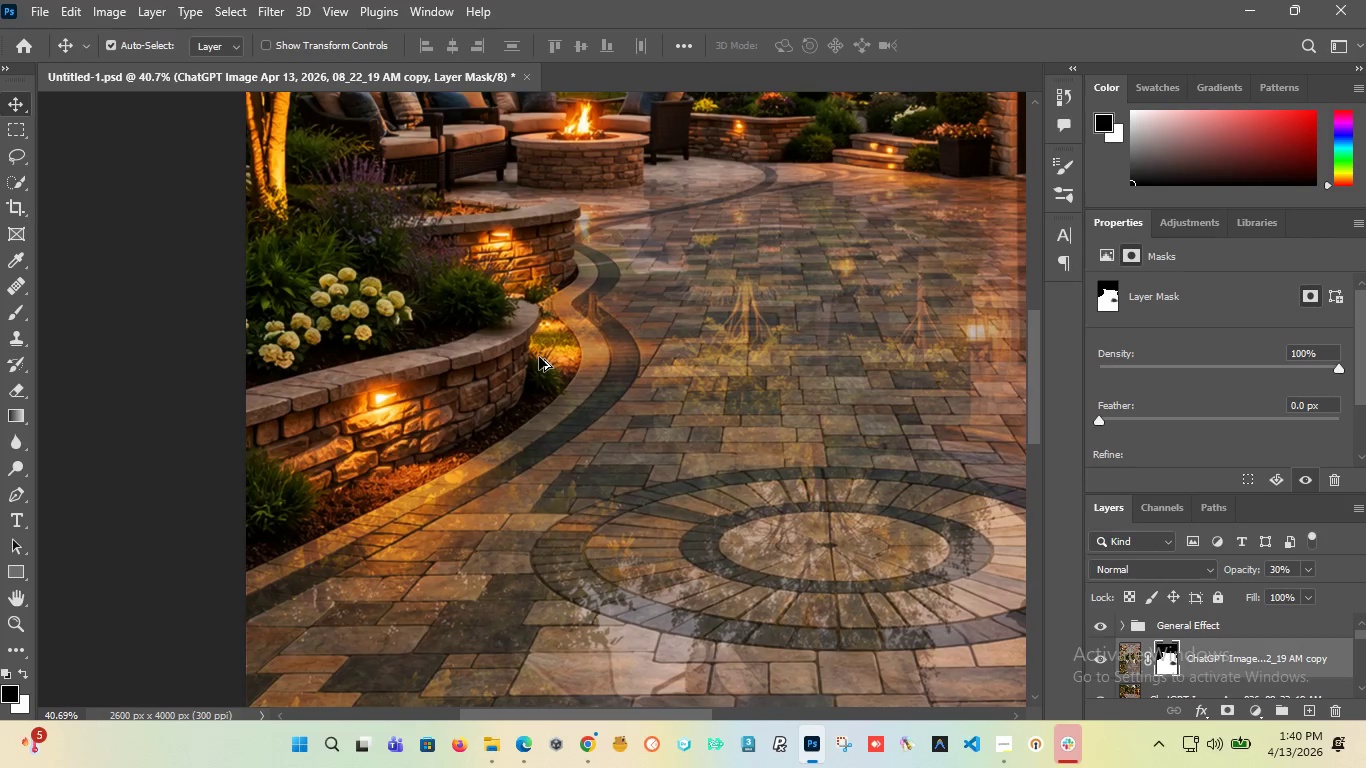 
hold_key(key=AltLeft, duration=1.52)
hold_key(key=AltLeft, duration=1.5)
scroll: coordinate [537, 357], scroll_direction: down, amount: 13.0
 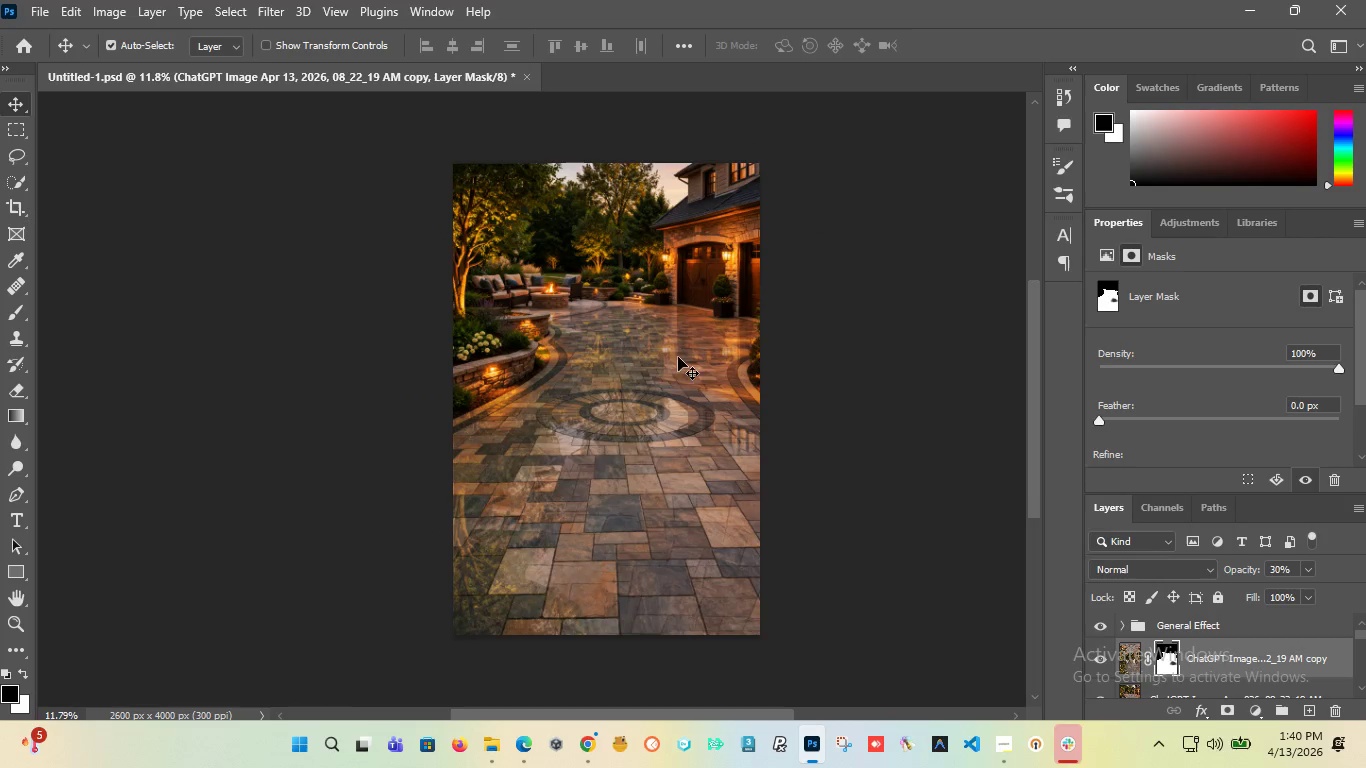 
hold_key(key=AltLeft, duration=1.51)
scroll: coordinate [785, 464], scroll_direction: up, amount: 1.0
 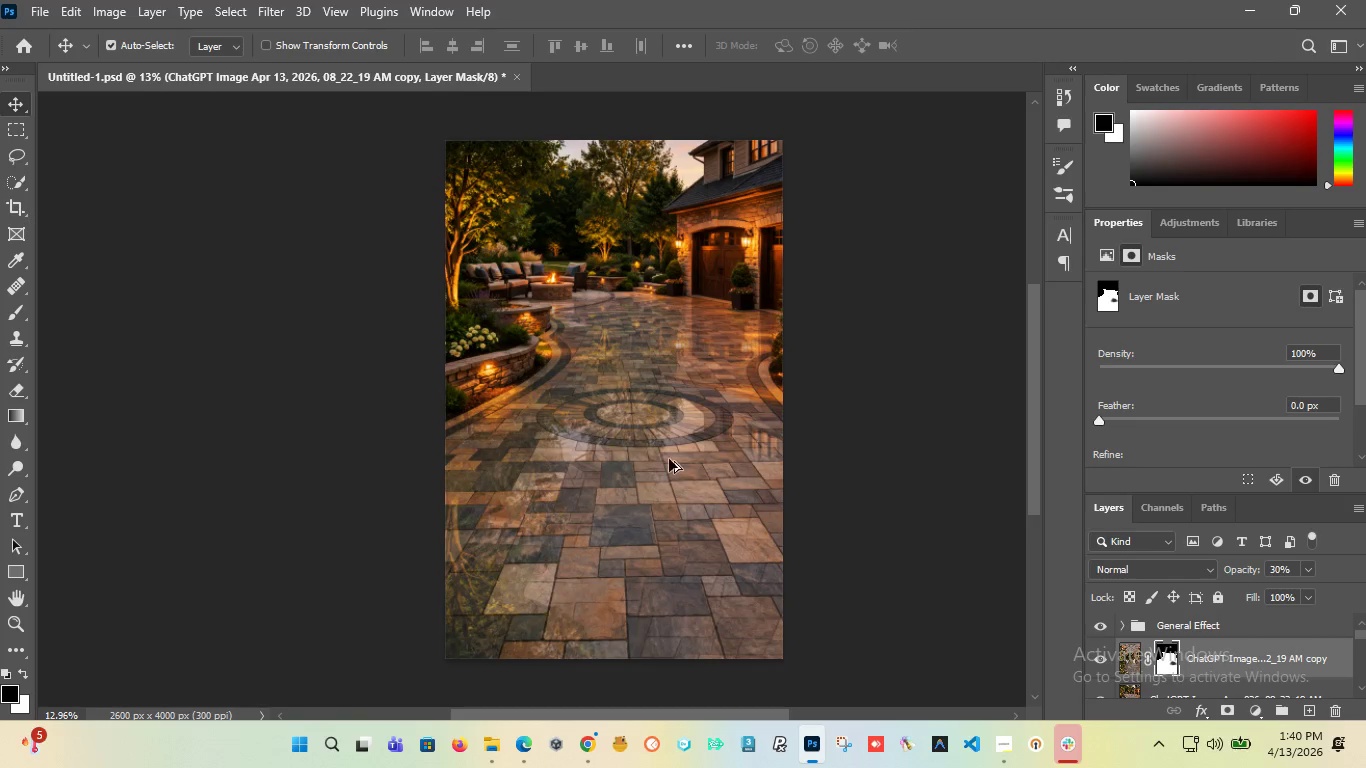 
hold_key(key=AltLeft, duration=0.78)
scroll: coordinate [811, 449], scroll_direction: down, amount: 1.0
 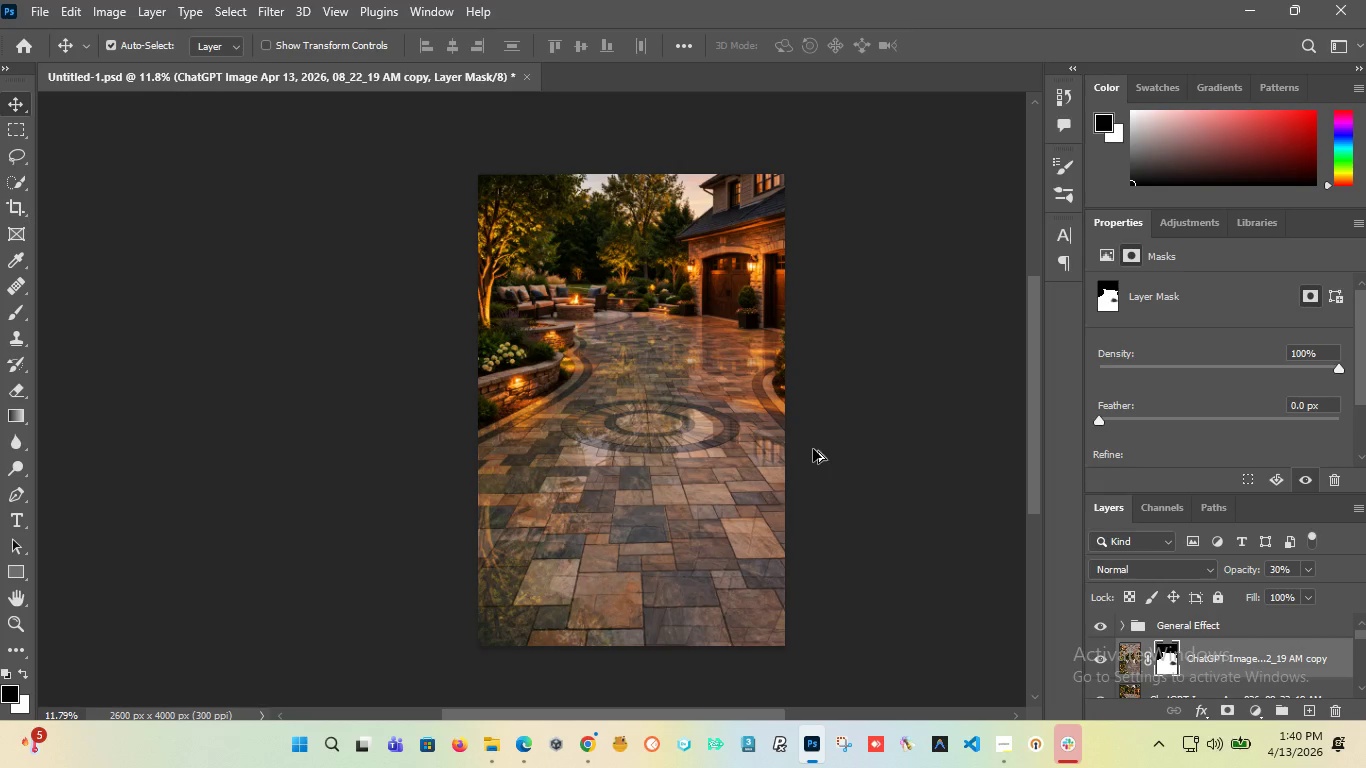 
hold_key(key=AltLeft, duration=1.51)
scroll: coordinate [688, 322], scroll_direction: up, amount: 7.0
 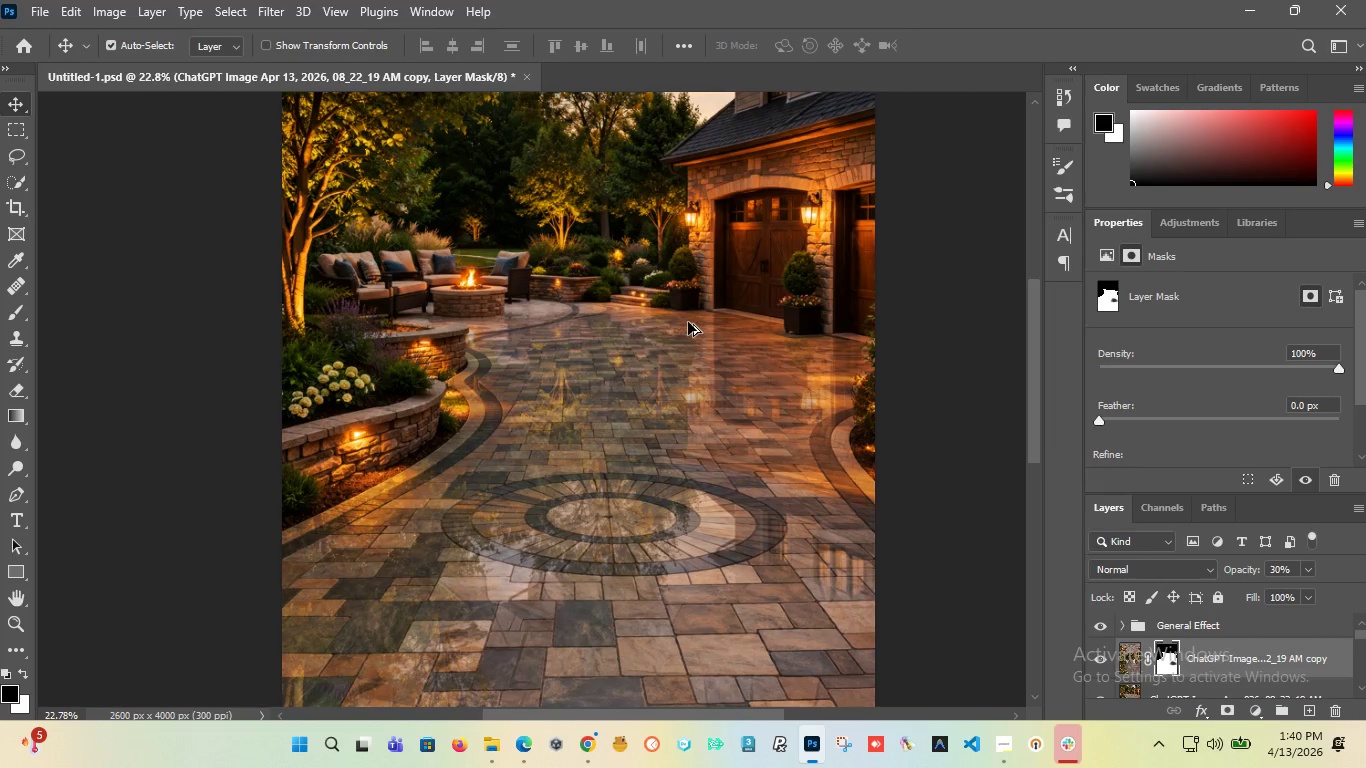 
hold_key(key=AltLeft, duration=1.5)
hold_key(key=AltLeft, duration=0.45)
scroll: coordinate [686, 324], scroll_direction: down, amount: 7.0
 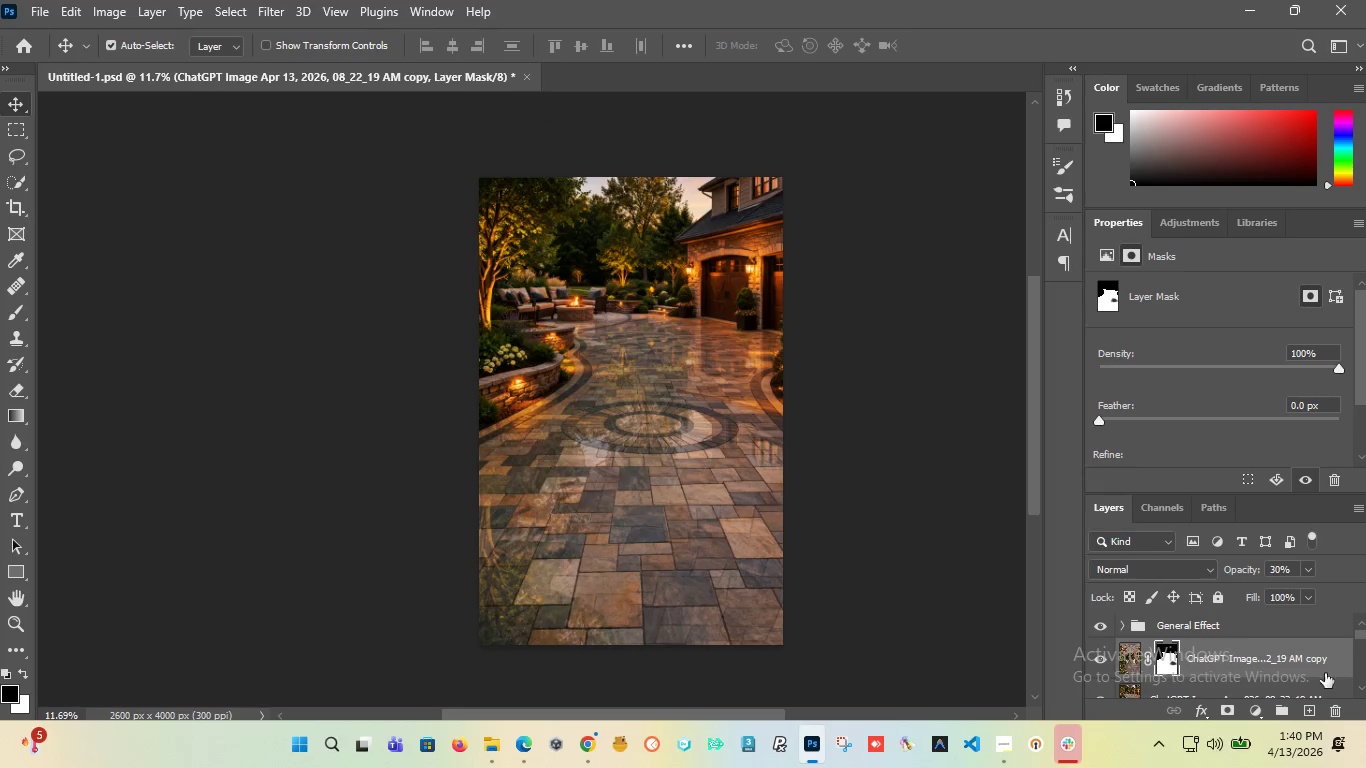 
left_click([1308, 709])
 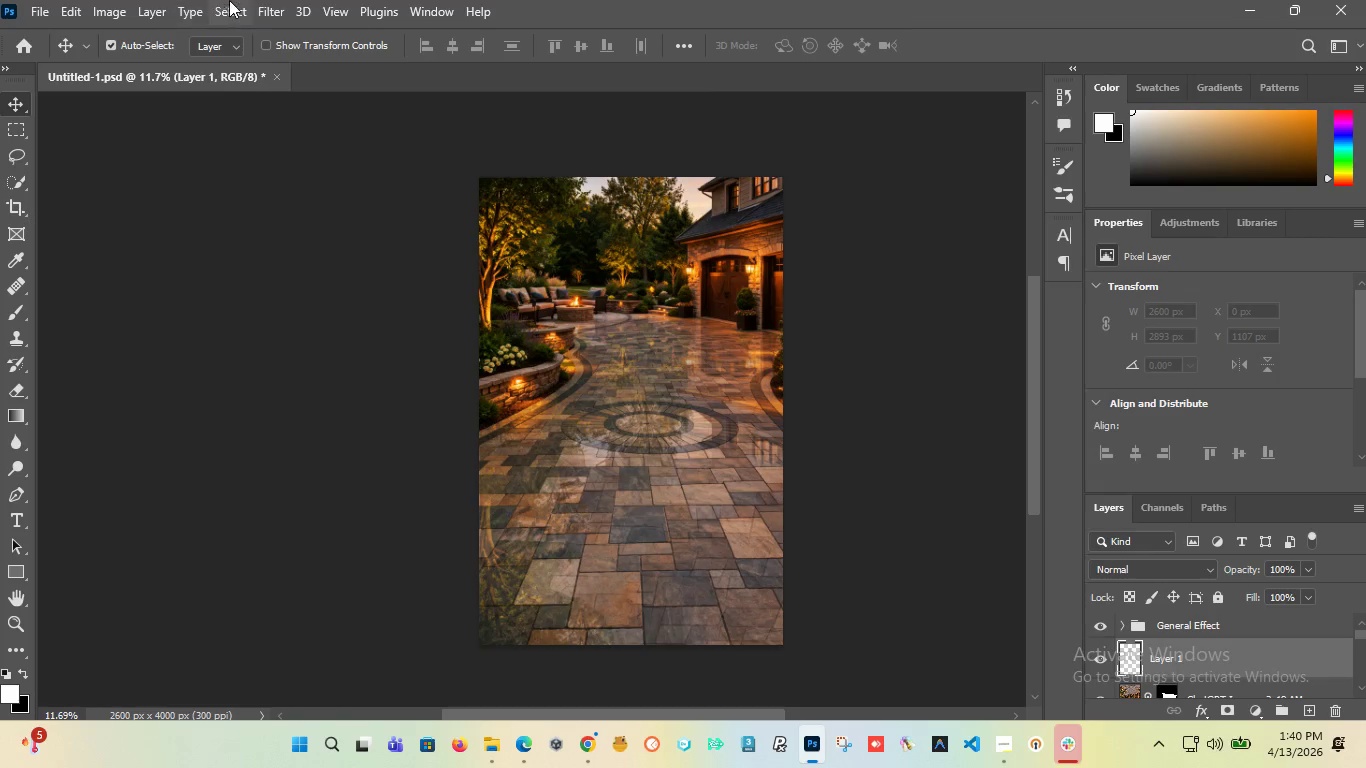 
left_click([287, 9])
 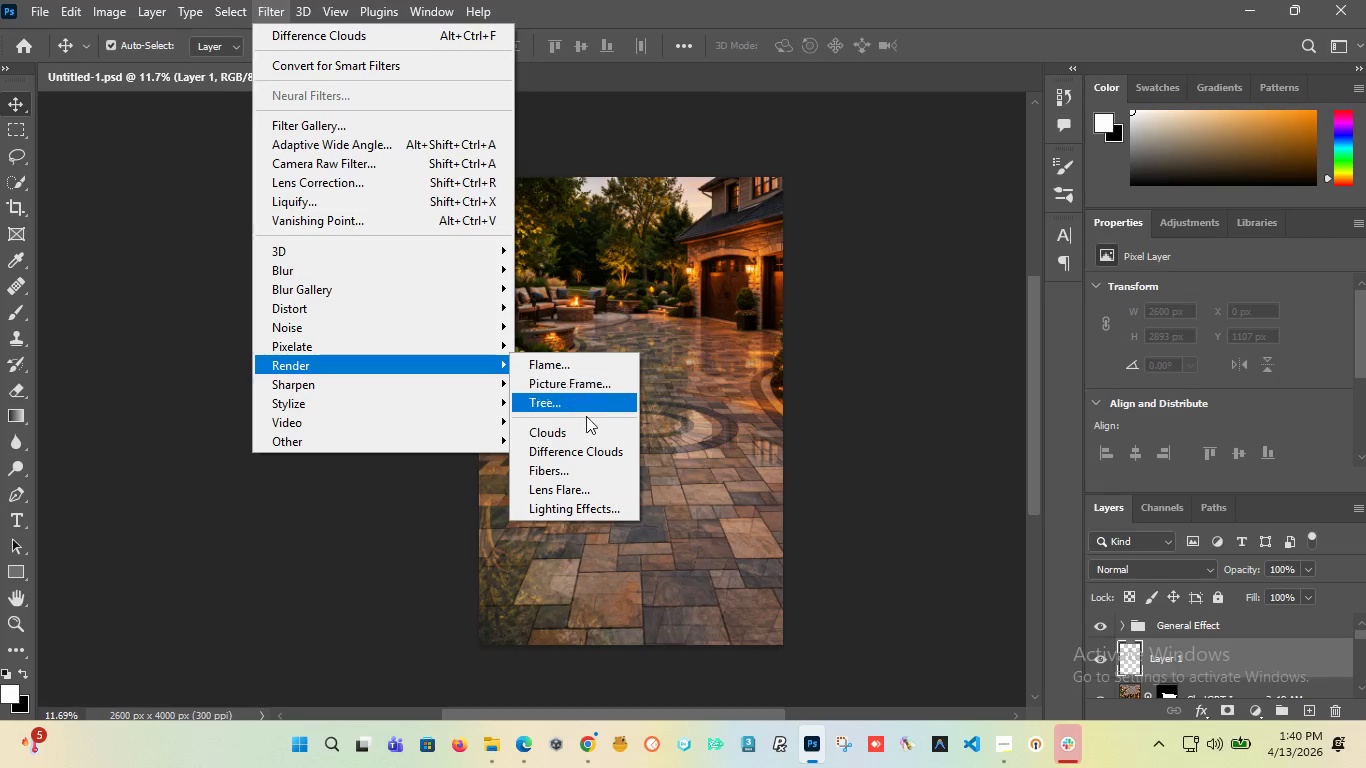 
left_click([571, 435])
 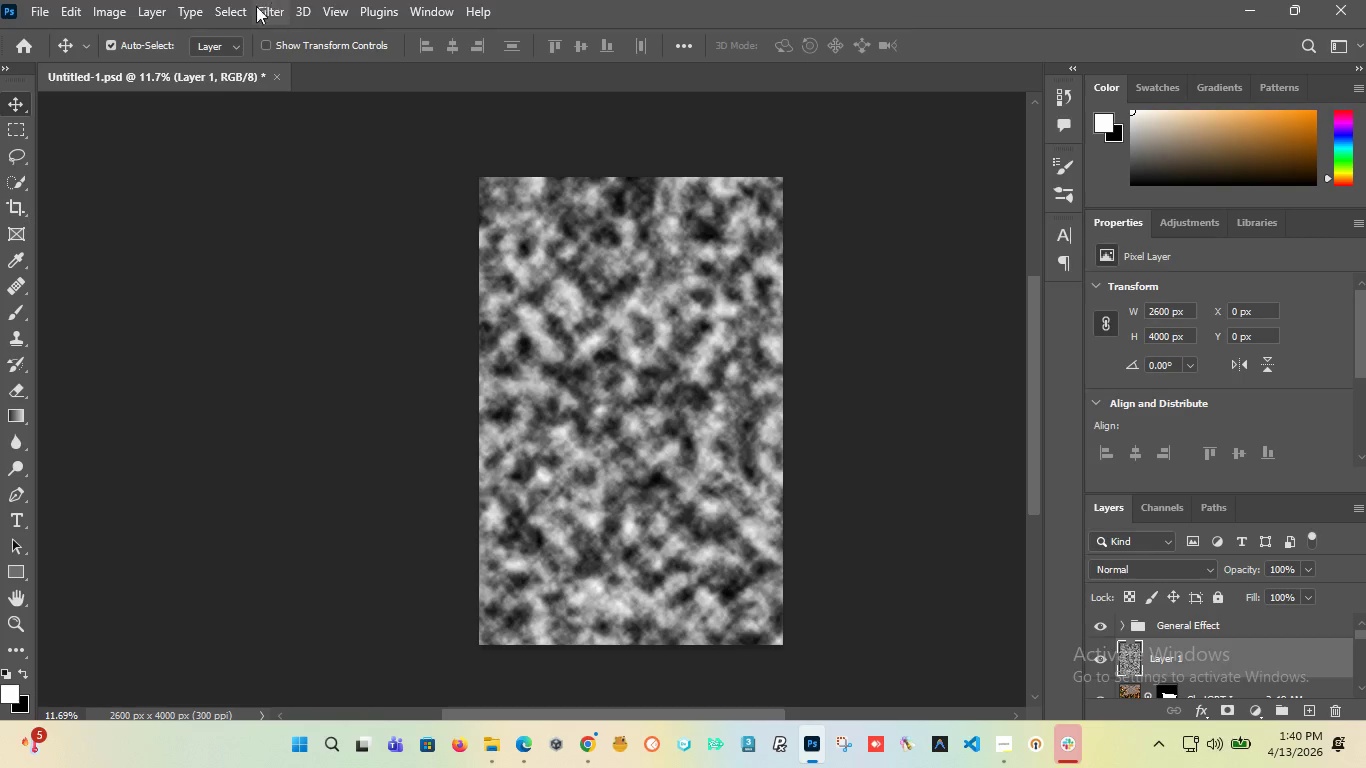 
left_click([272, 10])
 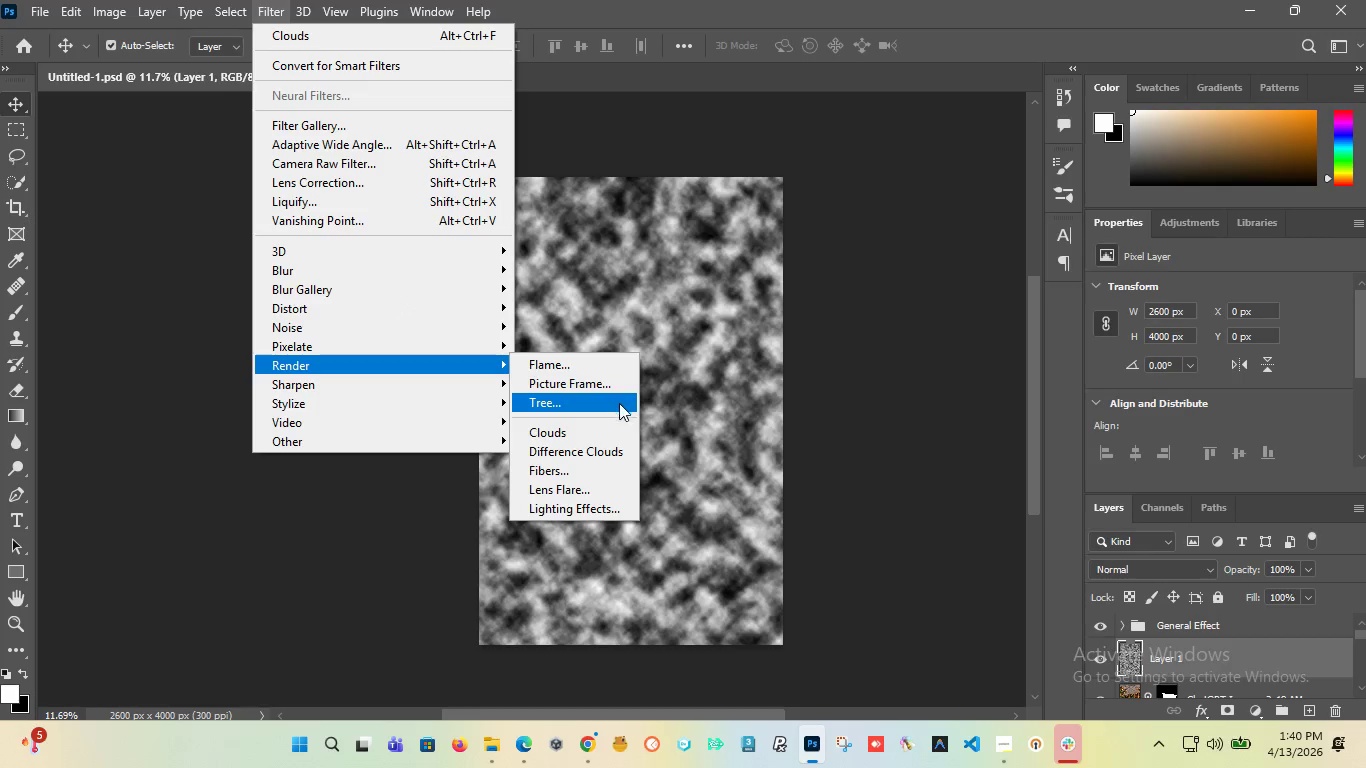 
left_click([606, 450])
 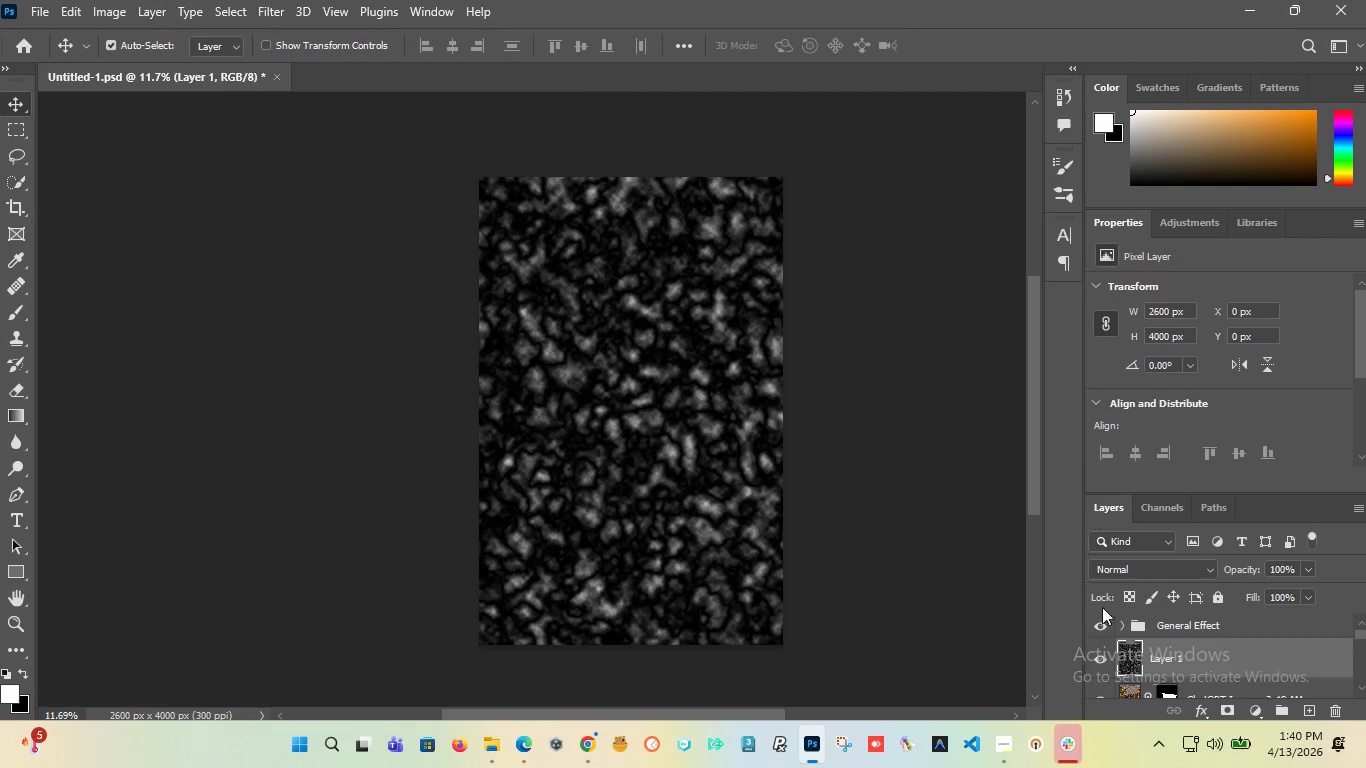 
left_click([1103, 660])
 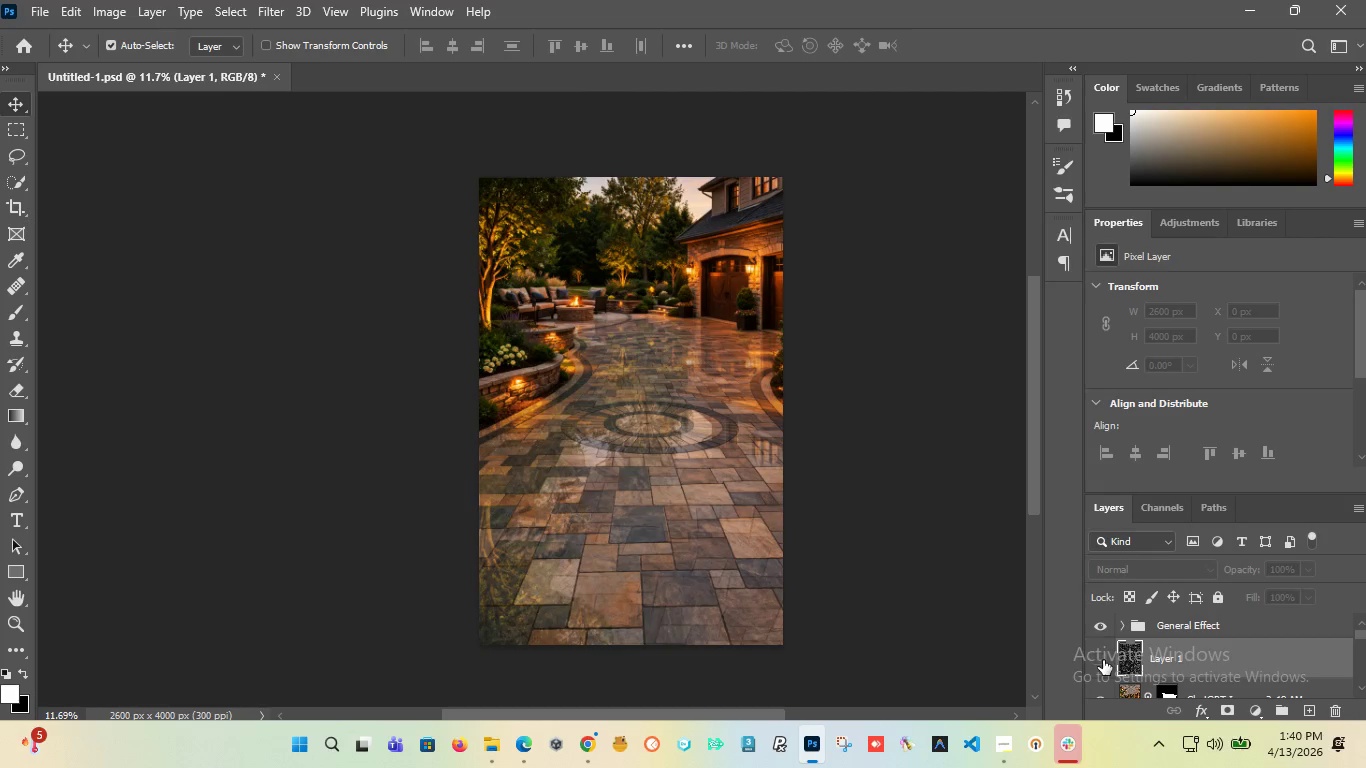 
left_click([1103, 660])
 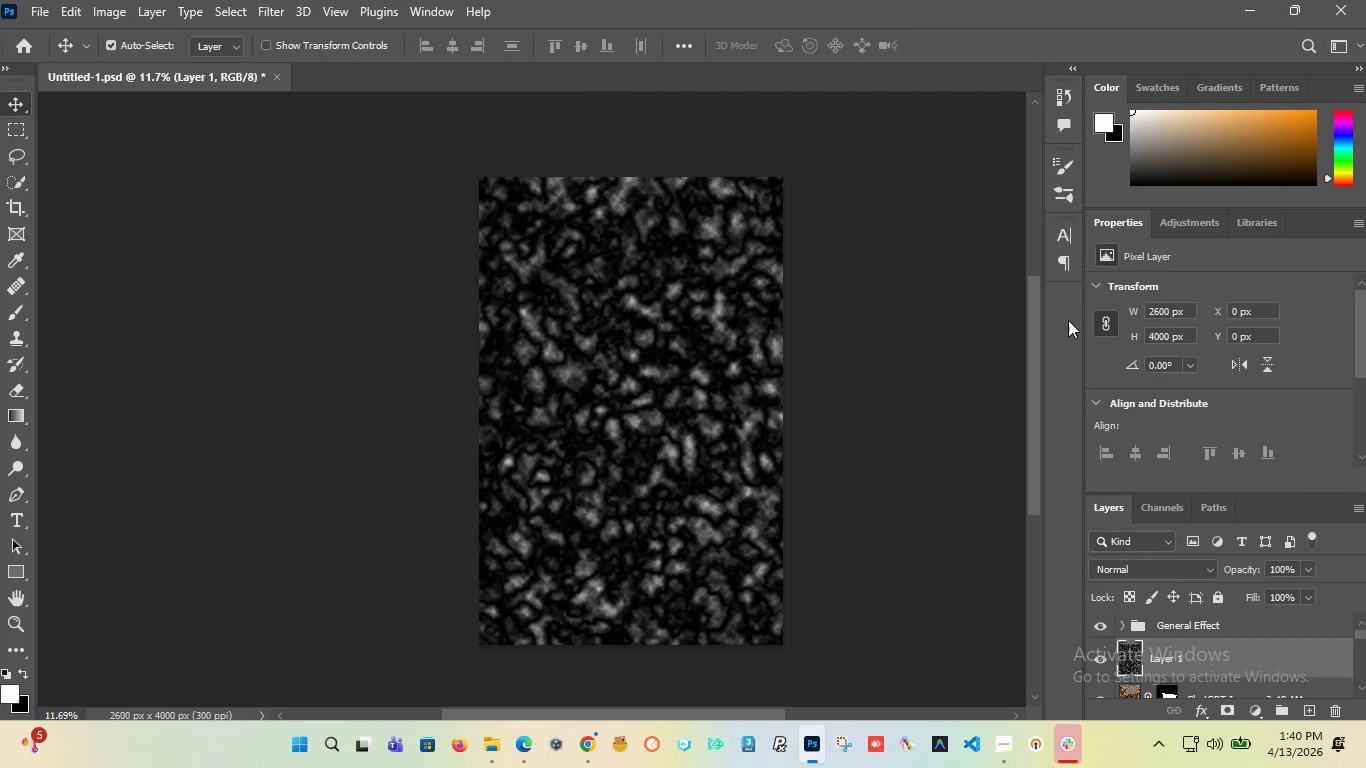 
key(Control+T)
 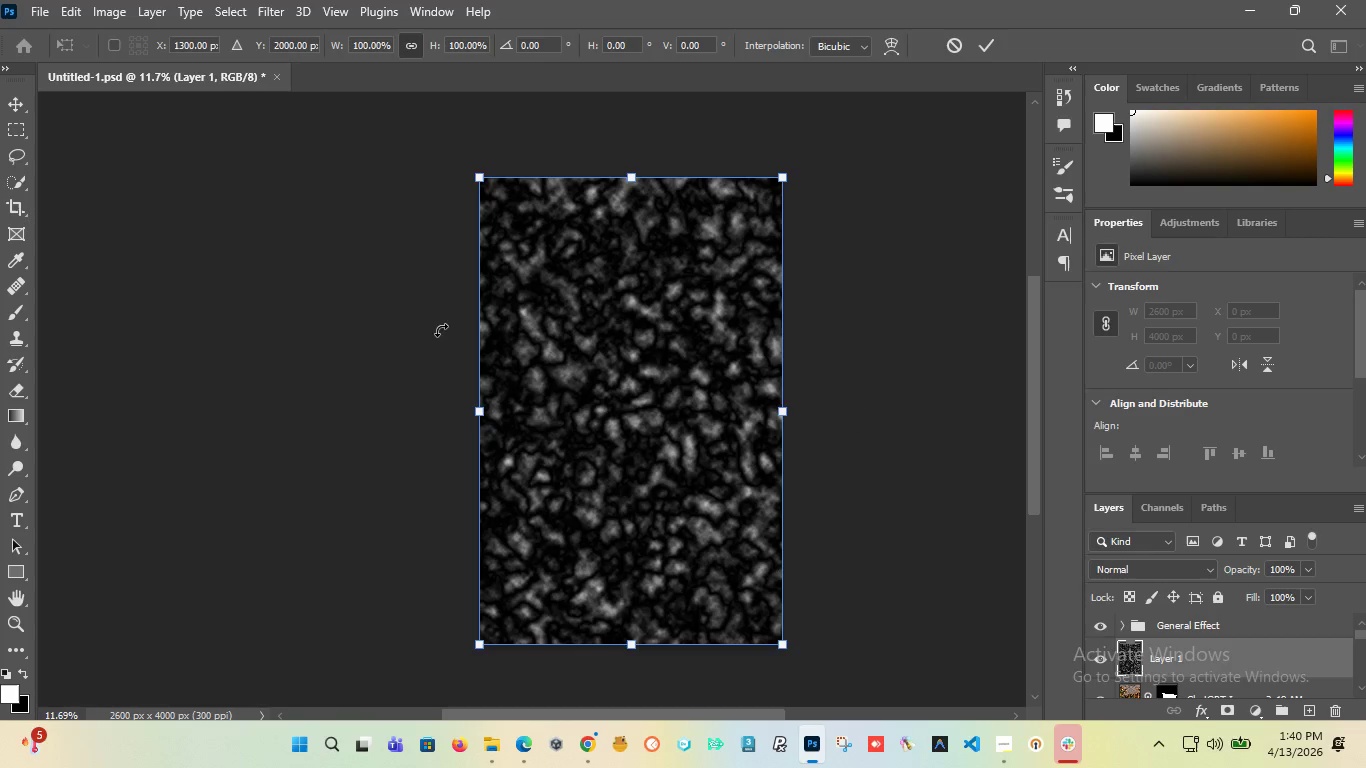 
hold_key(key=AltLeft, duration=1.31)
scroll: coordinate [437, 293], scroll_direction: down, amount: 6.0
 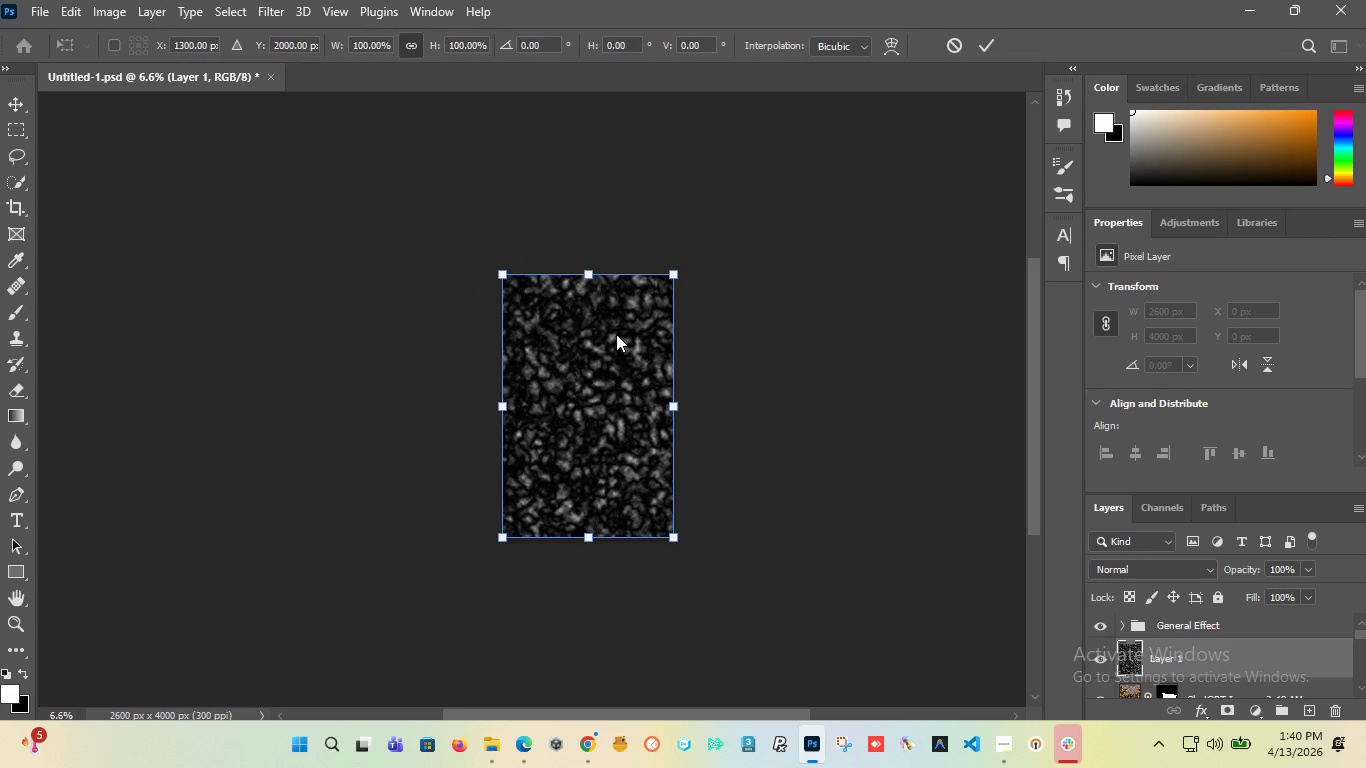 
scroll: coordinate [572, 361], scroll_direction: up, amount: 2.0
 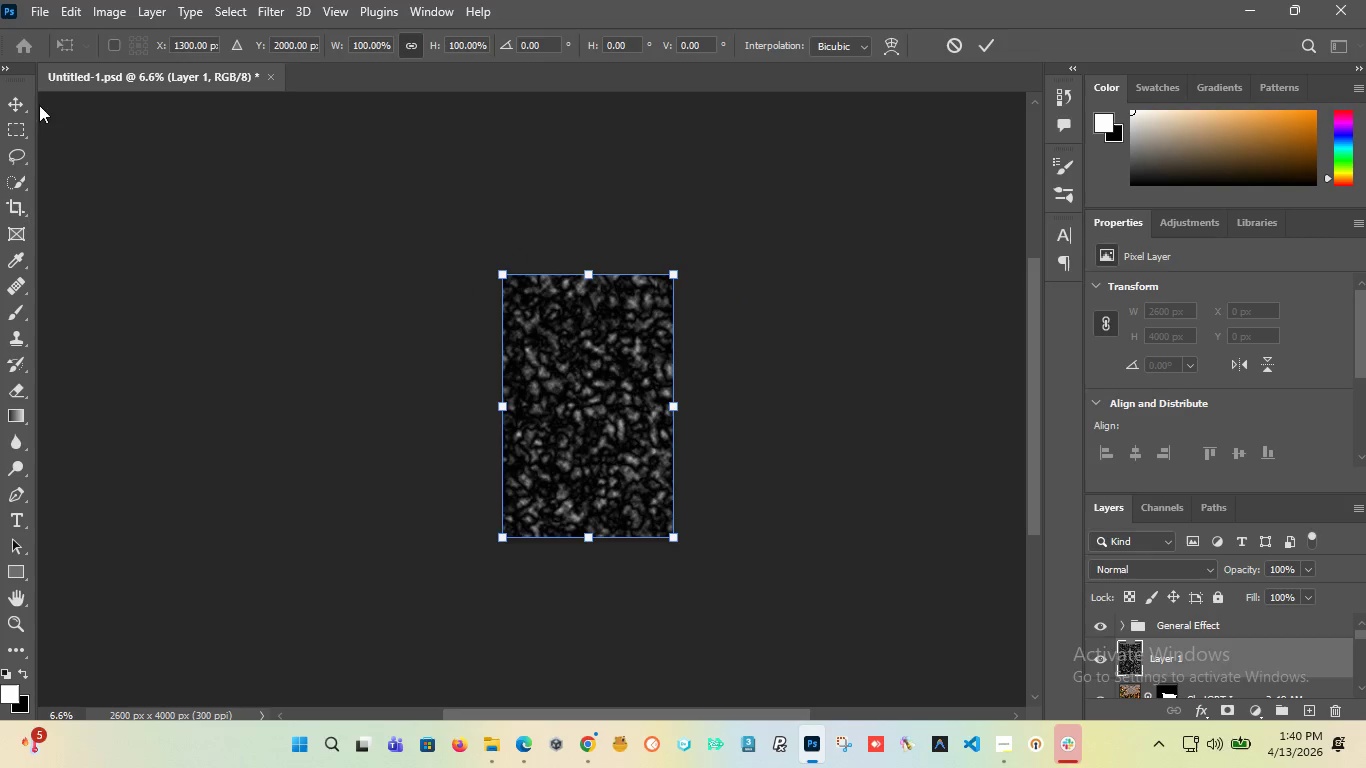 
left_click([4, 104])
 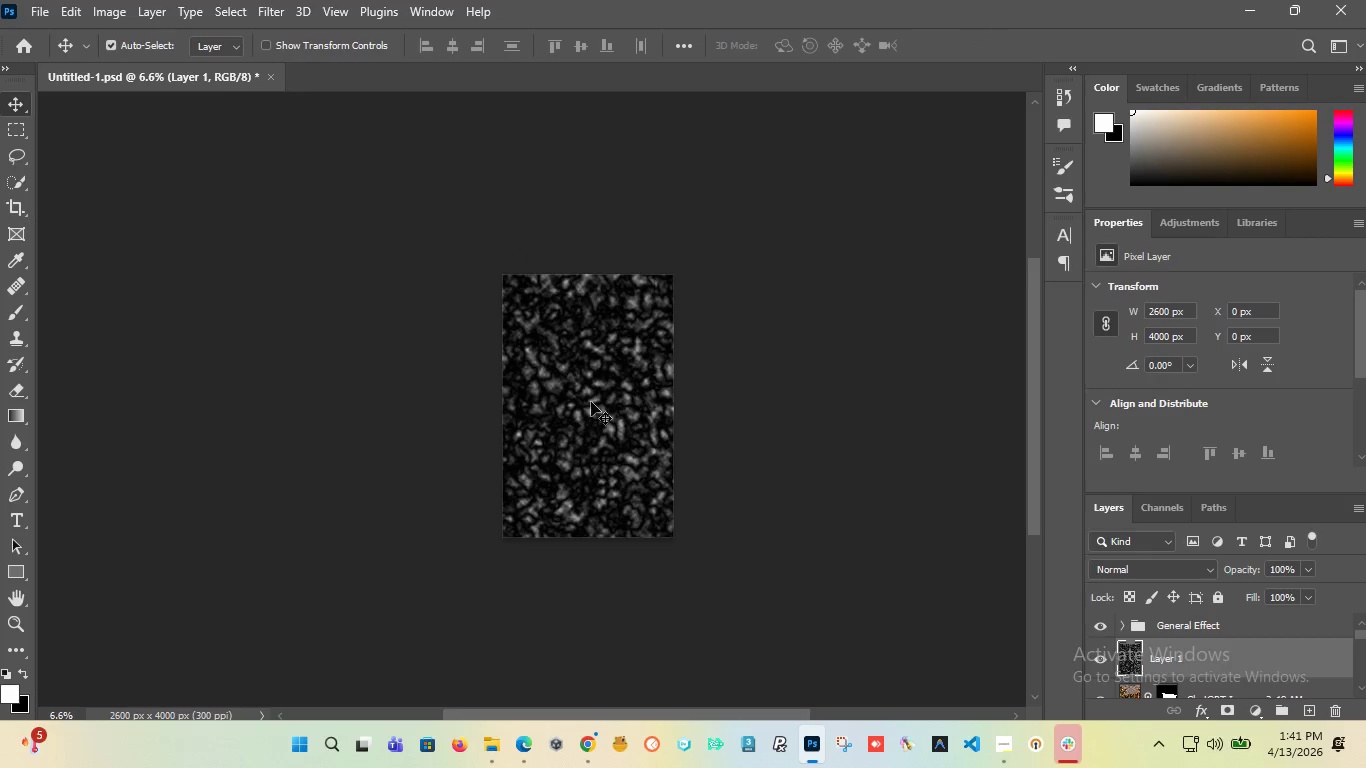 
left_click_drag(start_coordinate=[577, 394], to_coordinate=[564, 576])
 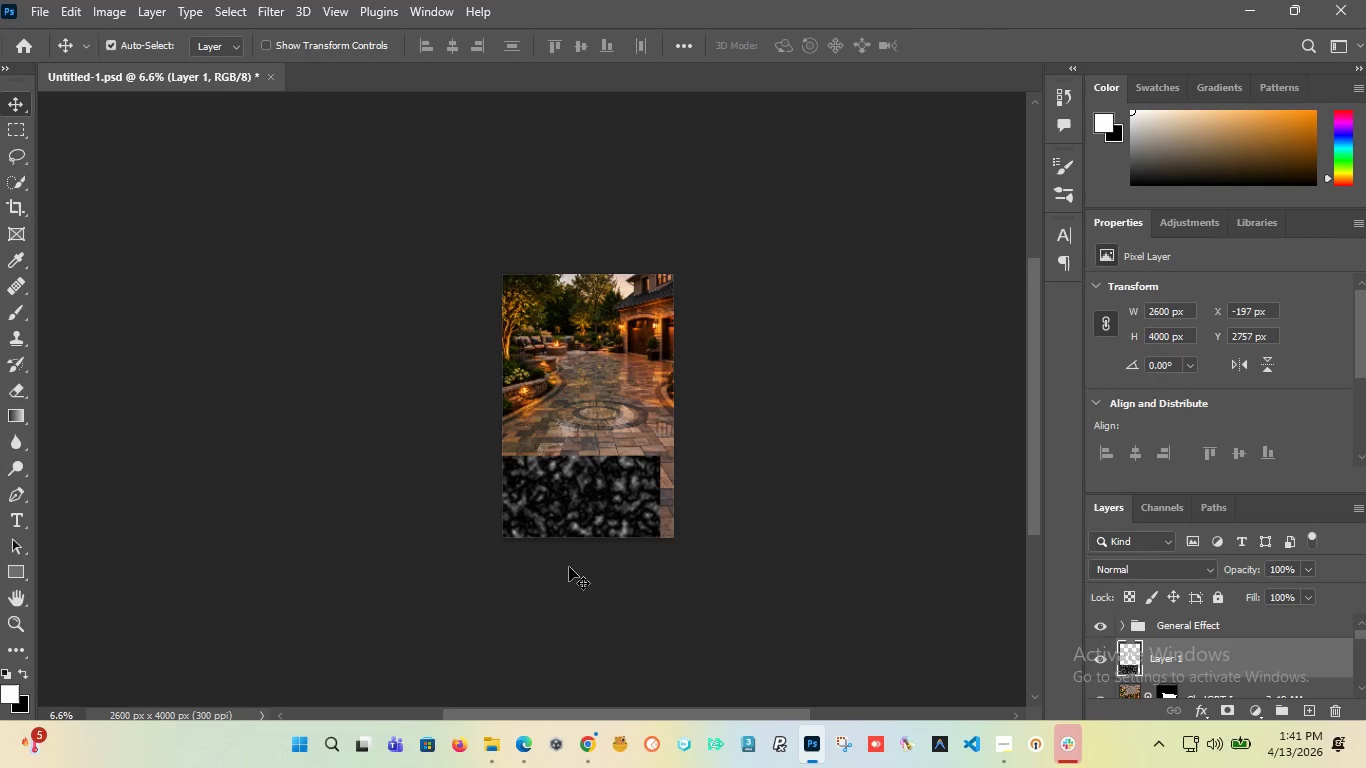 
key(Control+Z)
 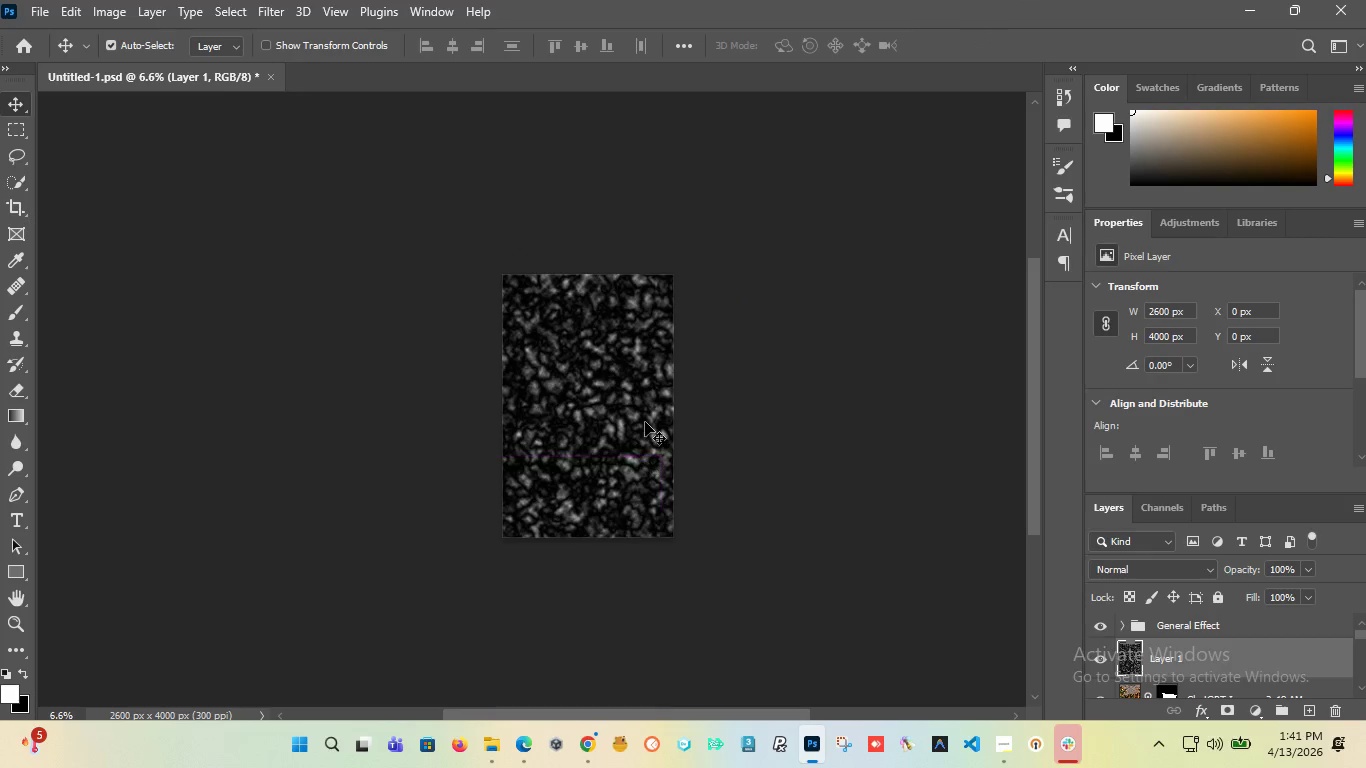 
hold_key(key=AltLeft, duration=0.88)
scroll: coordinate [620, 361], scroll_direction: up, amount: 4.0
 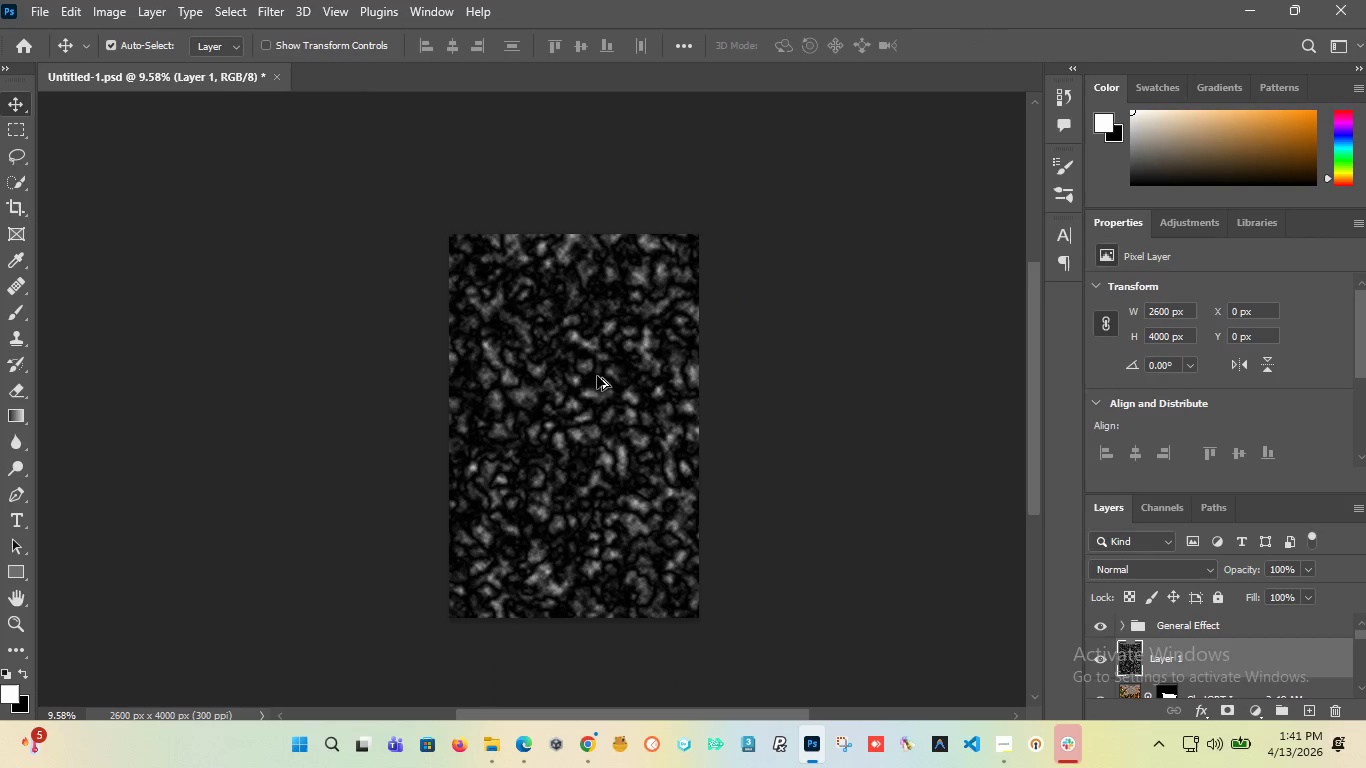 
hold_key(key=AltLeft, duration=4.59)
hold_key(key=ShiftLeft, duration=1.5)
left_click_drag(start_coordinate=[574, 365], to_coordinate=[582, 467])
 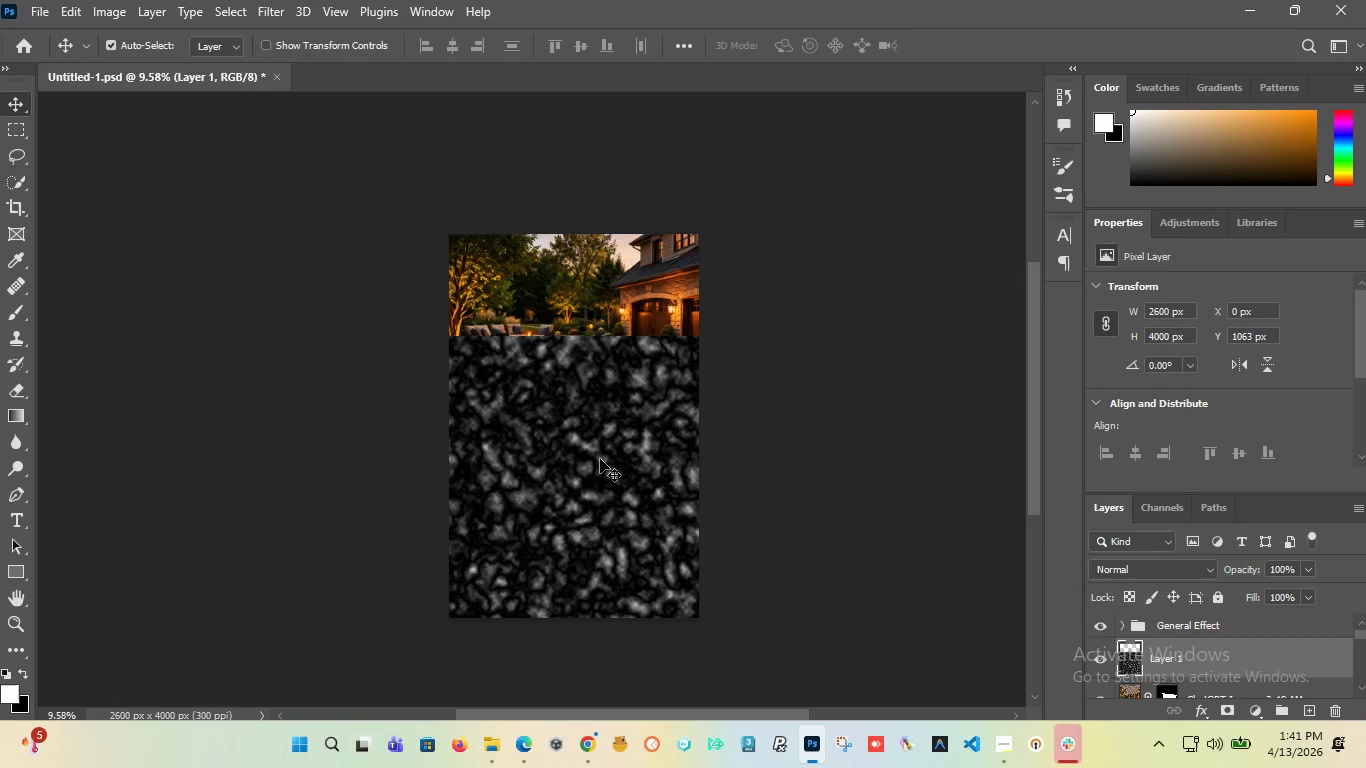 
hold_key(key=ShiftLeft, duration=1.27)
 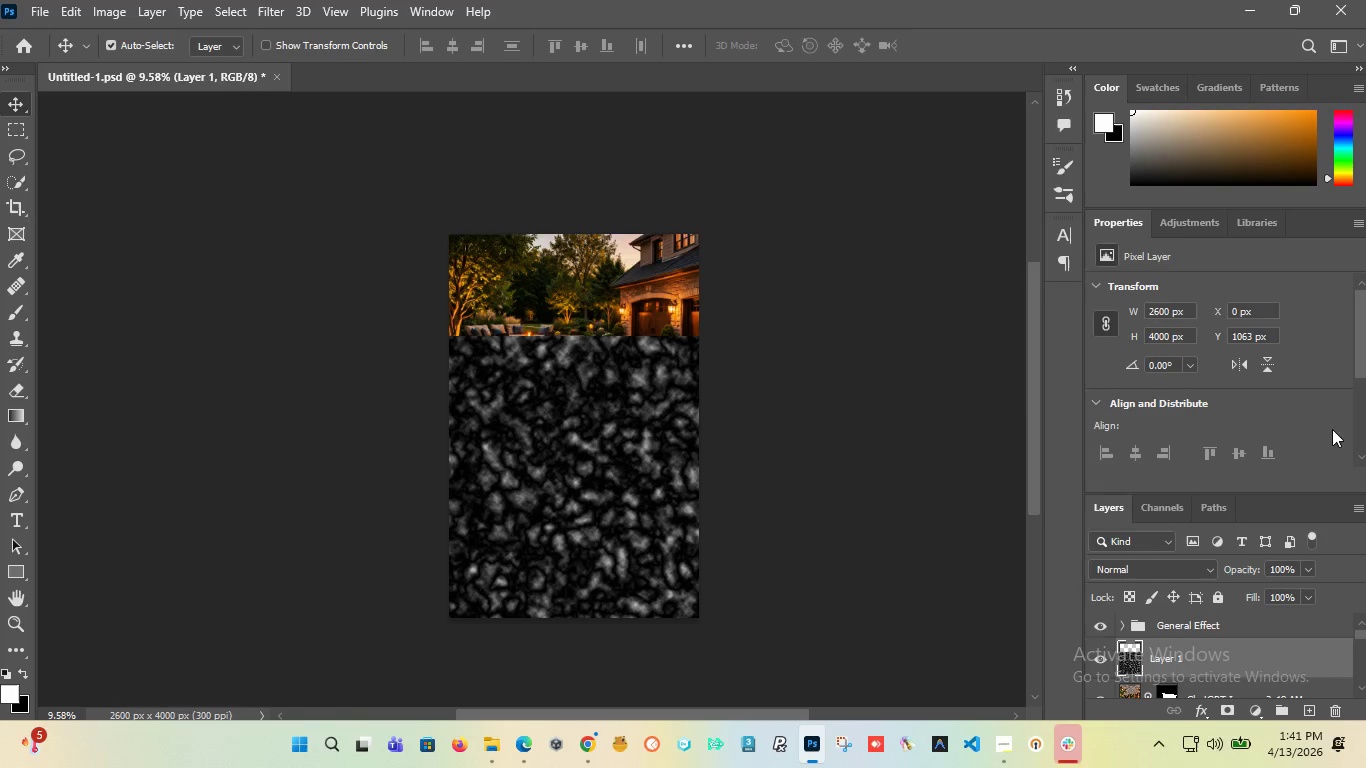 
hold_key(key=AltLeft, duration=0.89)
scroll: coordinate [365, 328], scroll_direction: down, amount: 6.0
 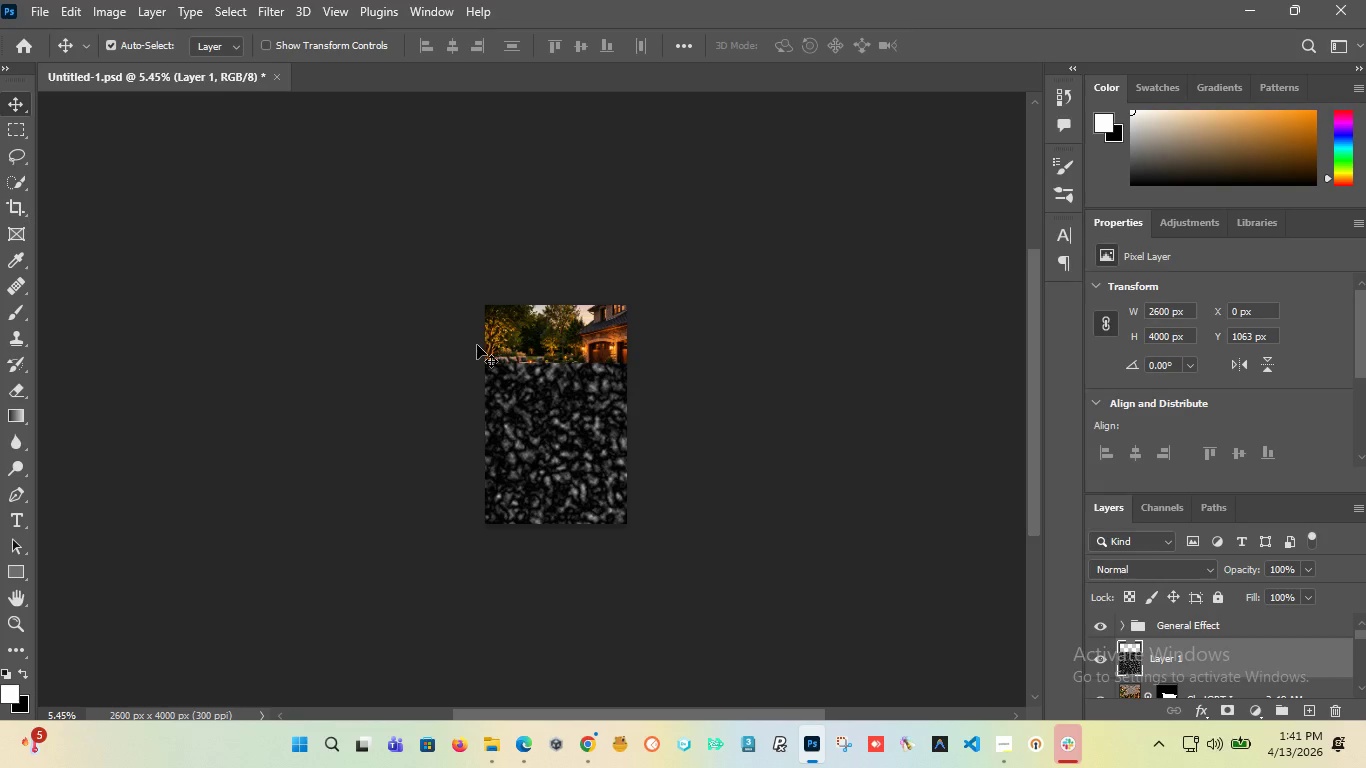 
key(Control+T)
 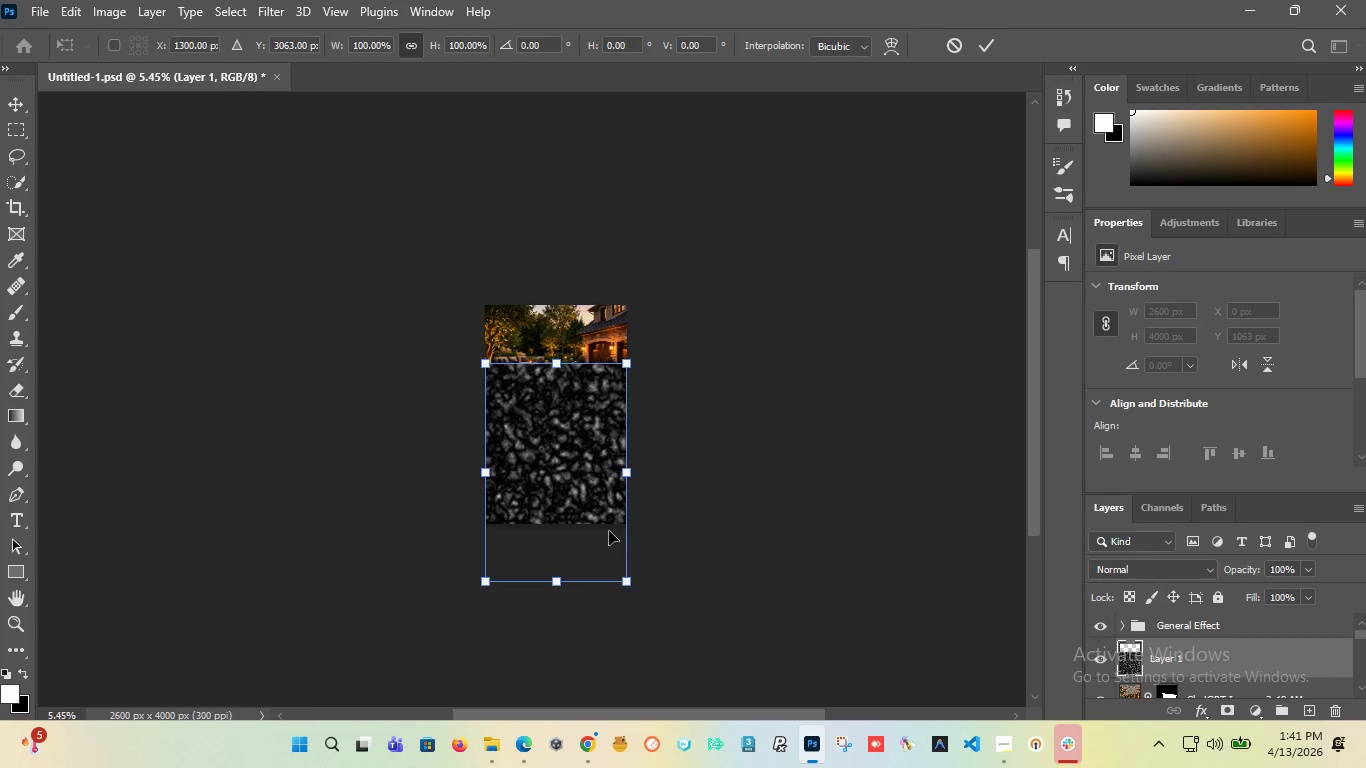 
right_click([609, 531])
 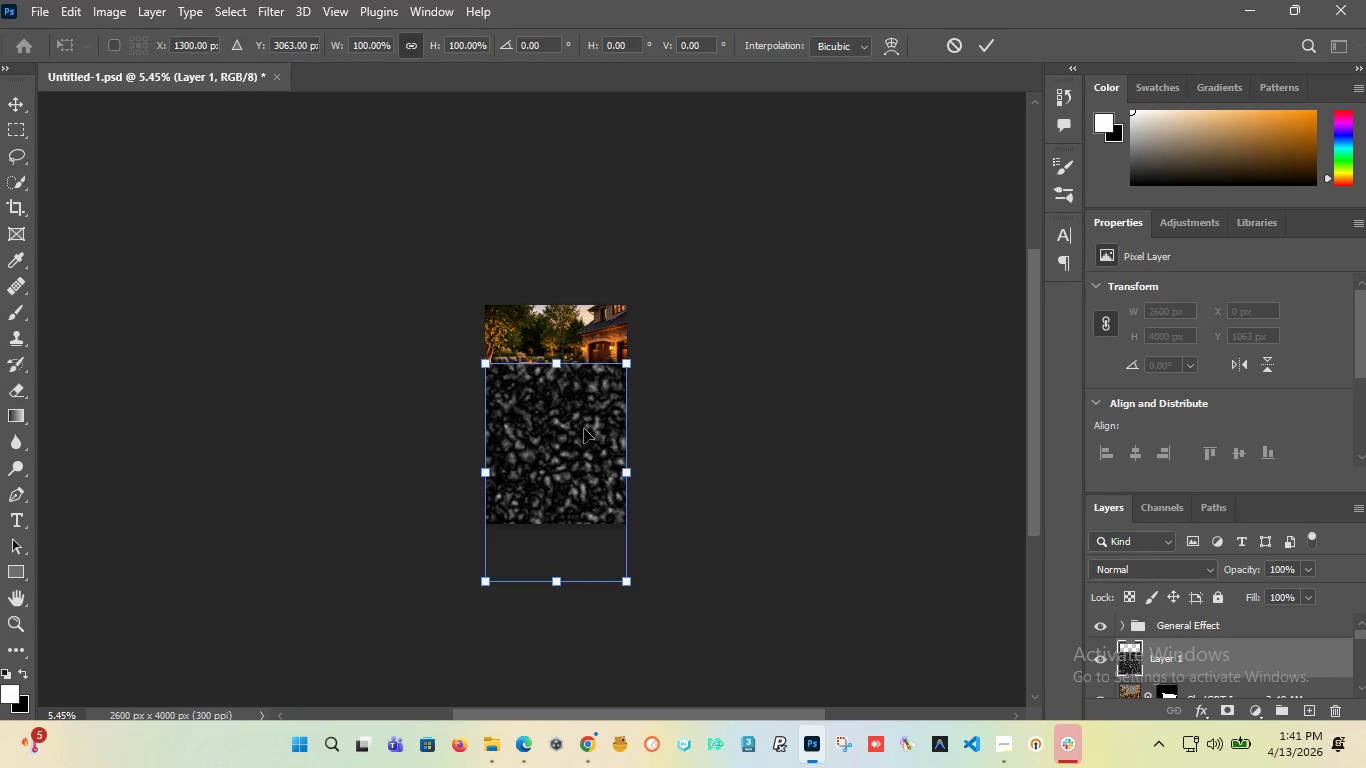 
right_click([562, 399])
 